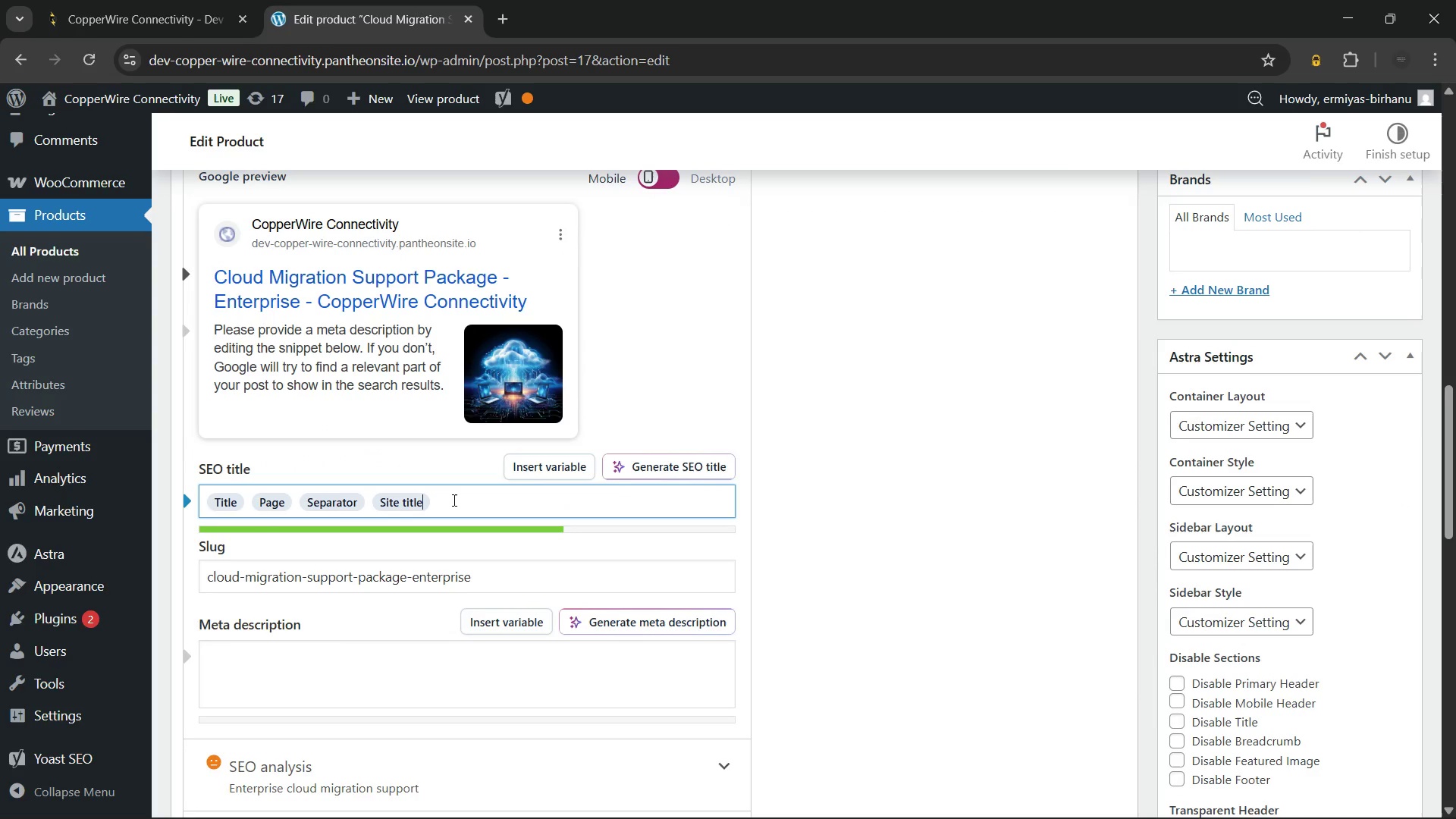 
hold_key(key=Backspace, duration=1.0)
 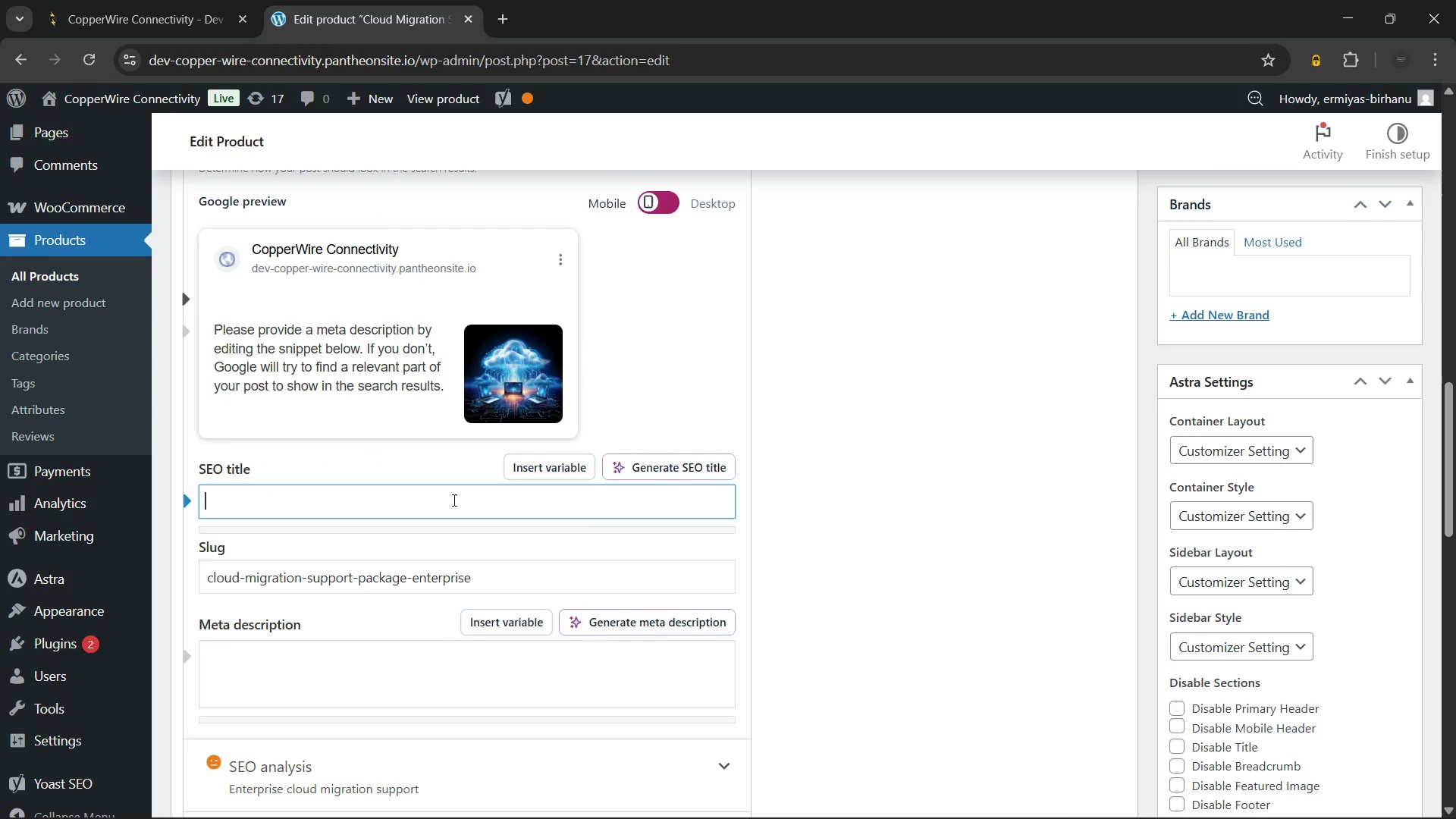 
type(Enterprise Clound Migration Support | End-to-End Solutions)
 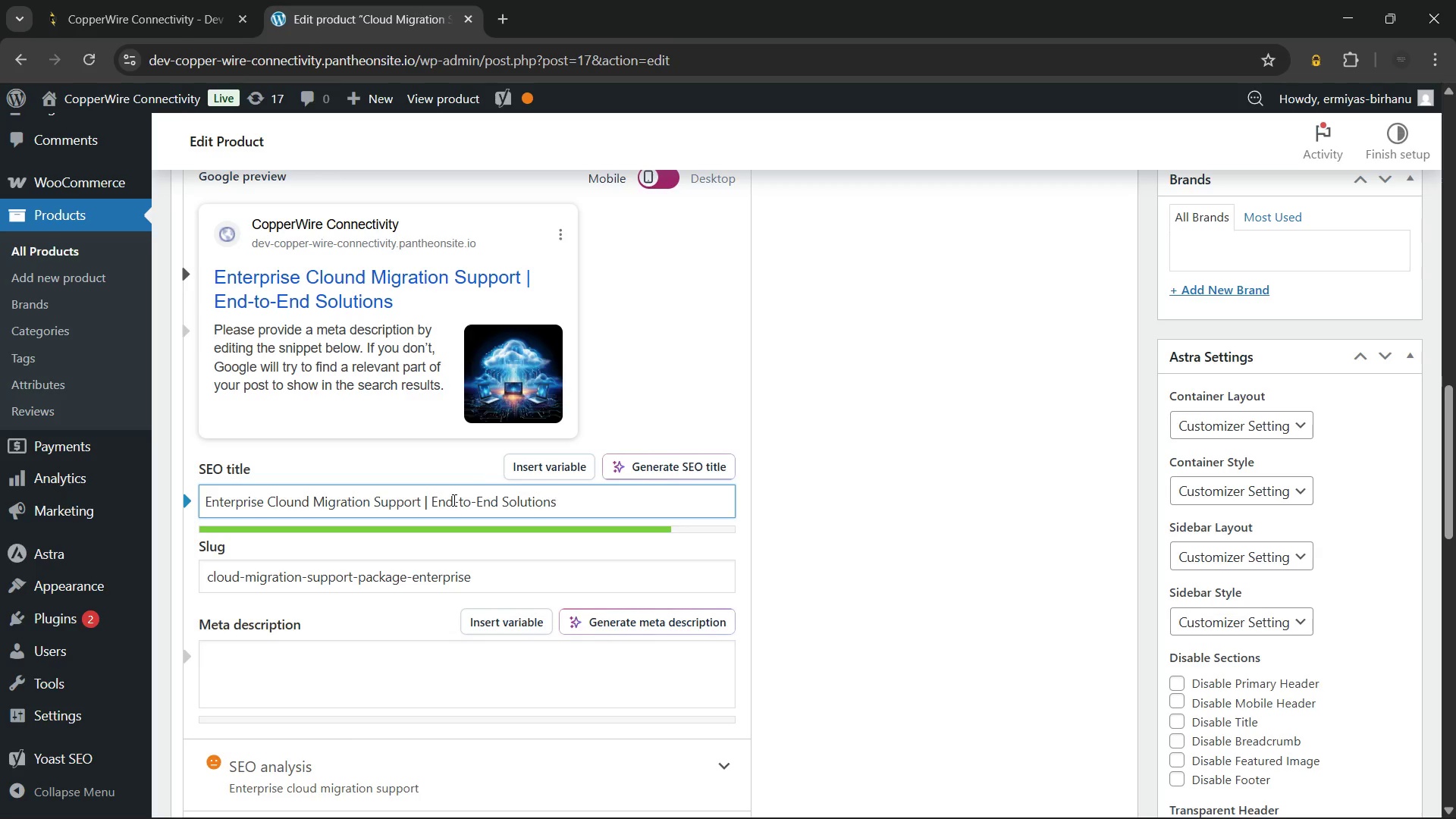 
left_click([372, 658])
 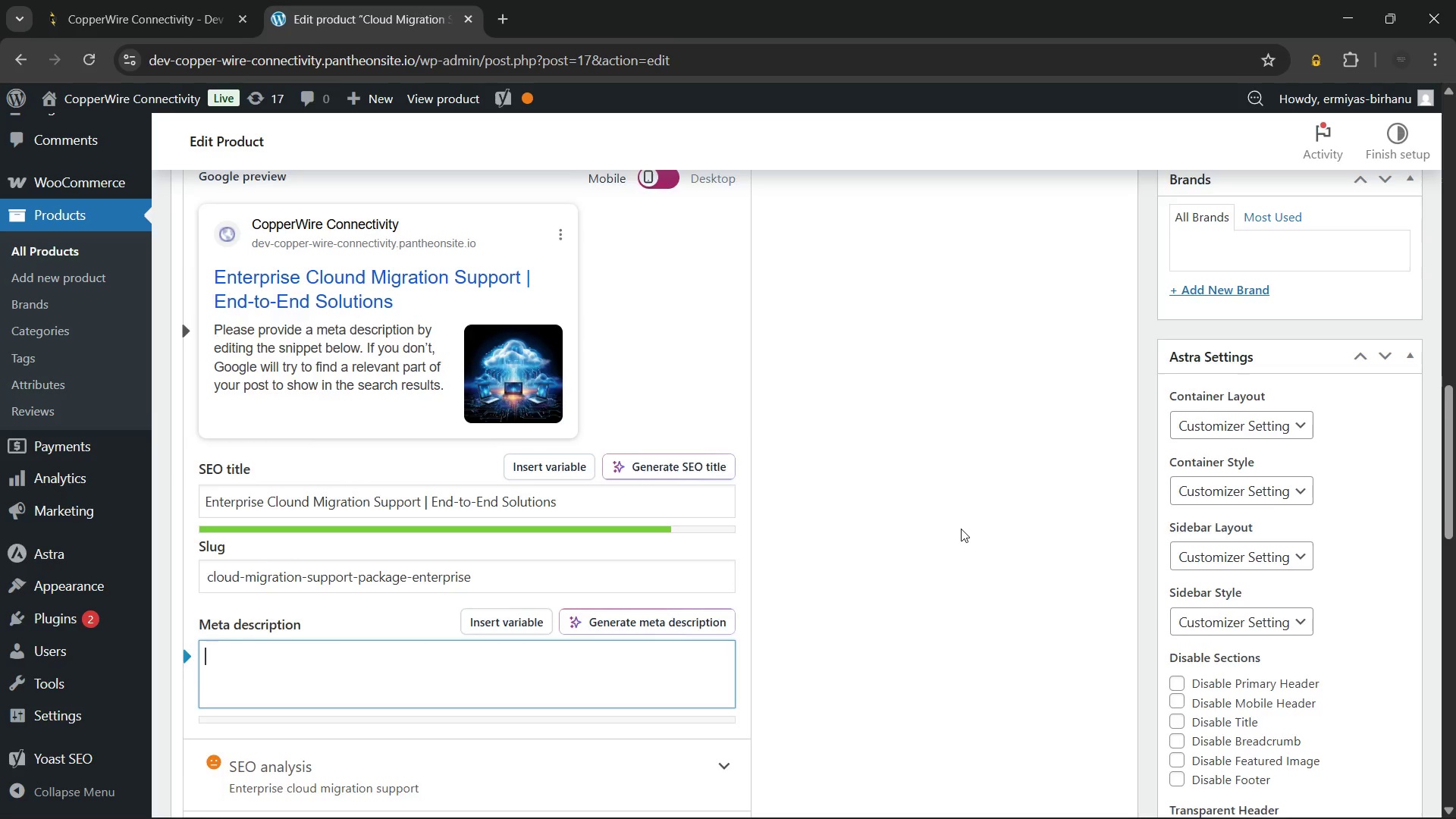 
scroll: coordinate [961, 529], scroll_direction: down, amount: 1.0
 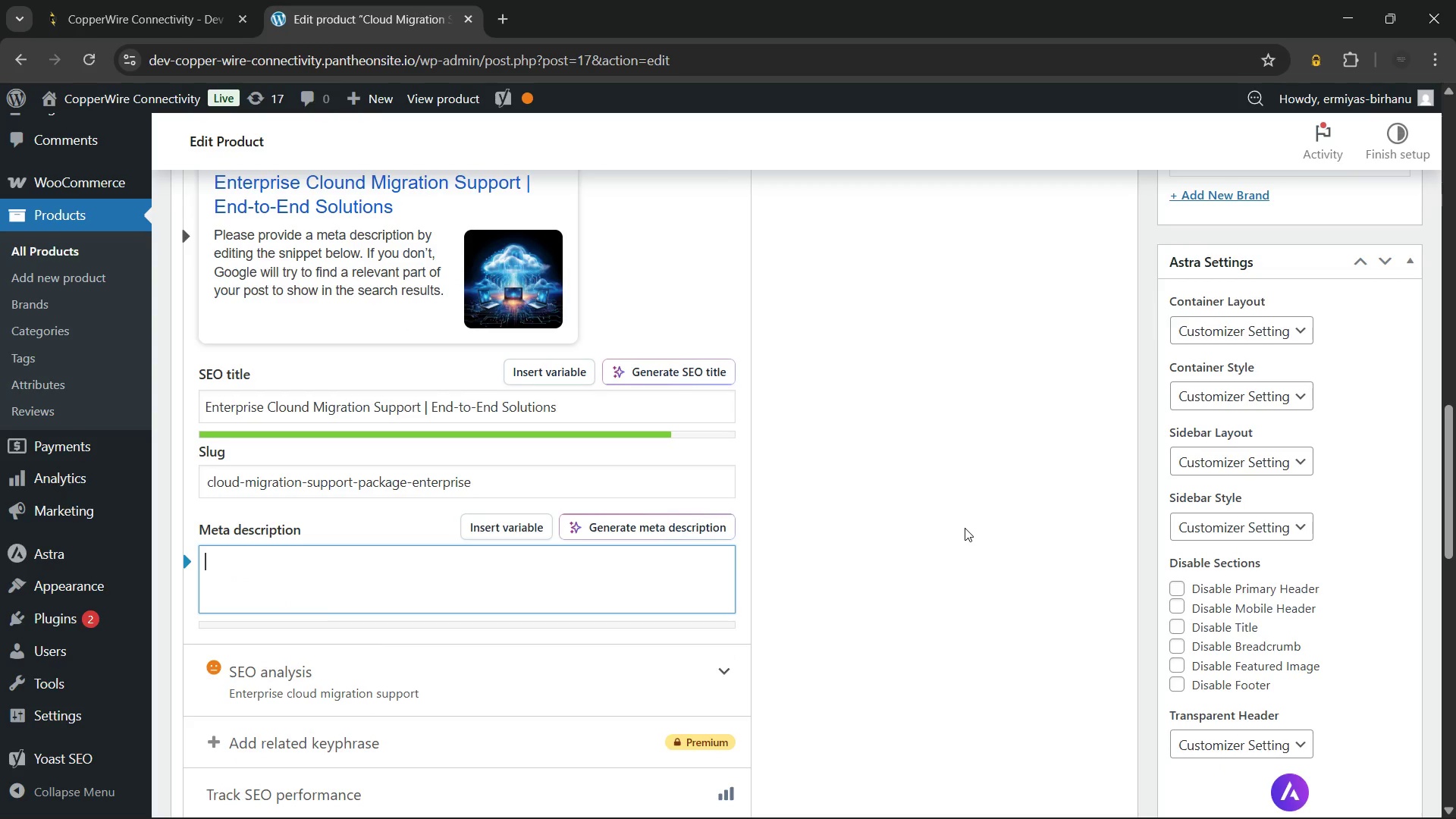 
wait(5.82)
 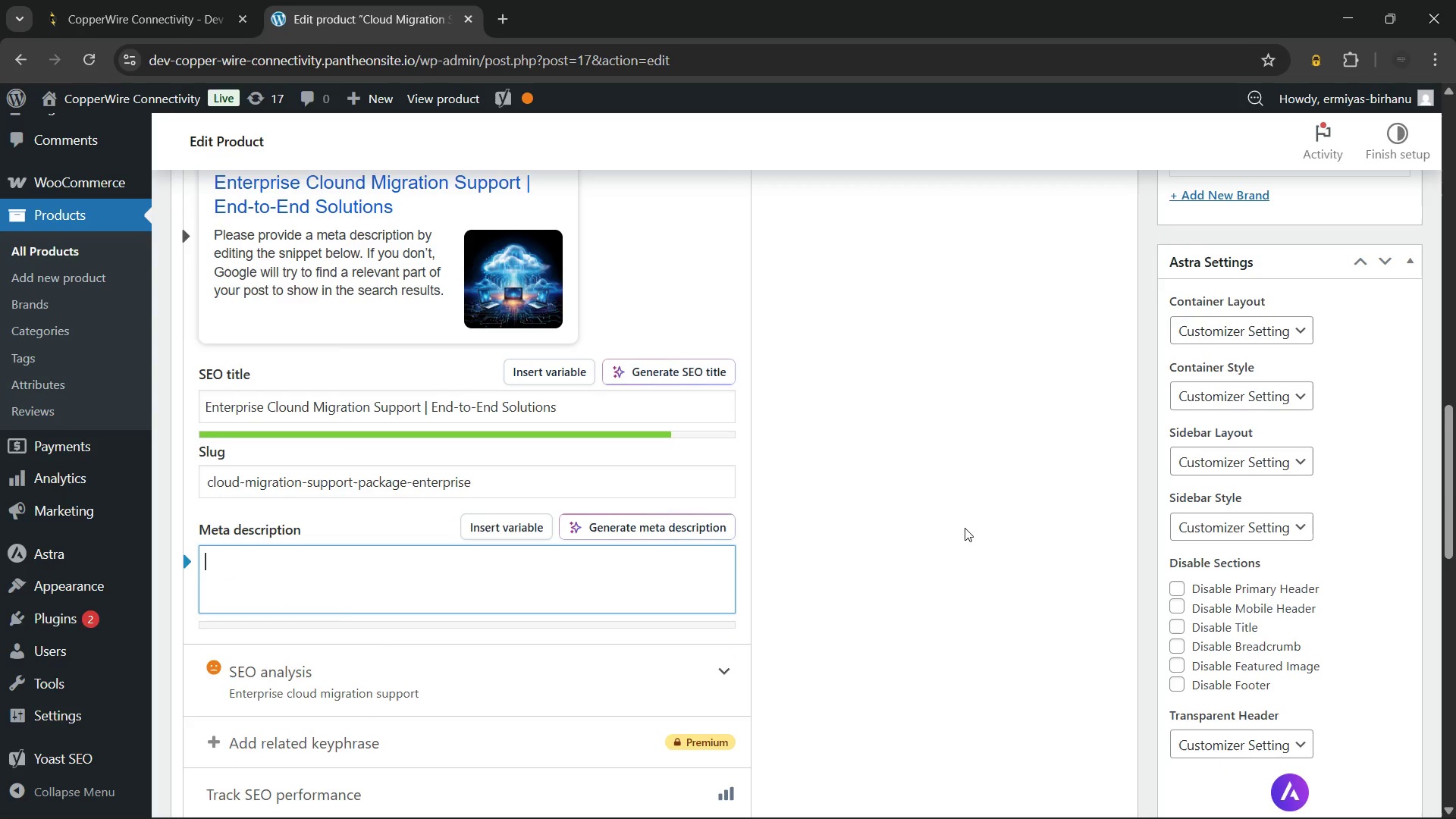 
type(Get enterprise clound migration support for 21+ users. Full audit, 24/7 priority service, and expert setup included. Get started with us today.)
 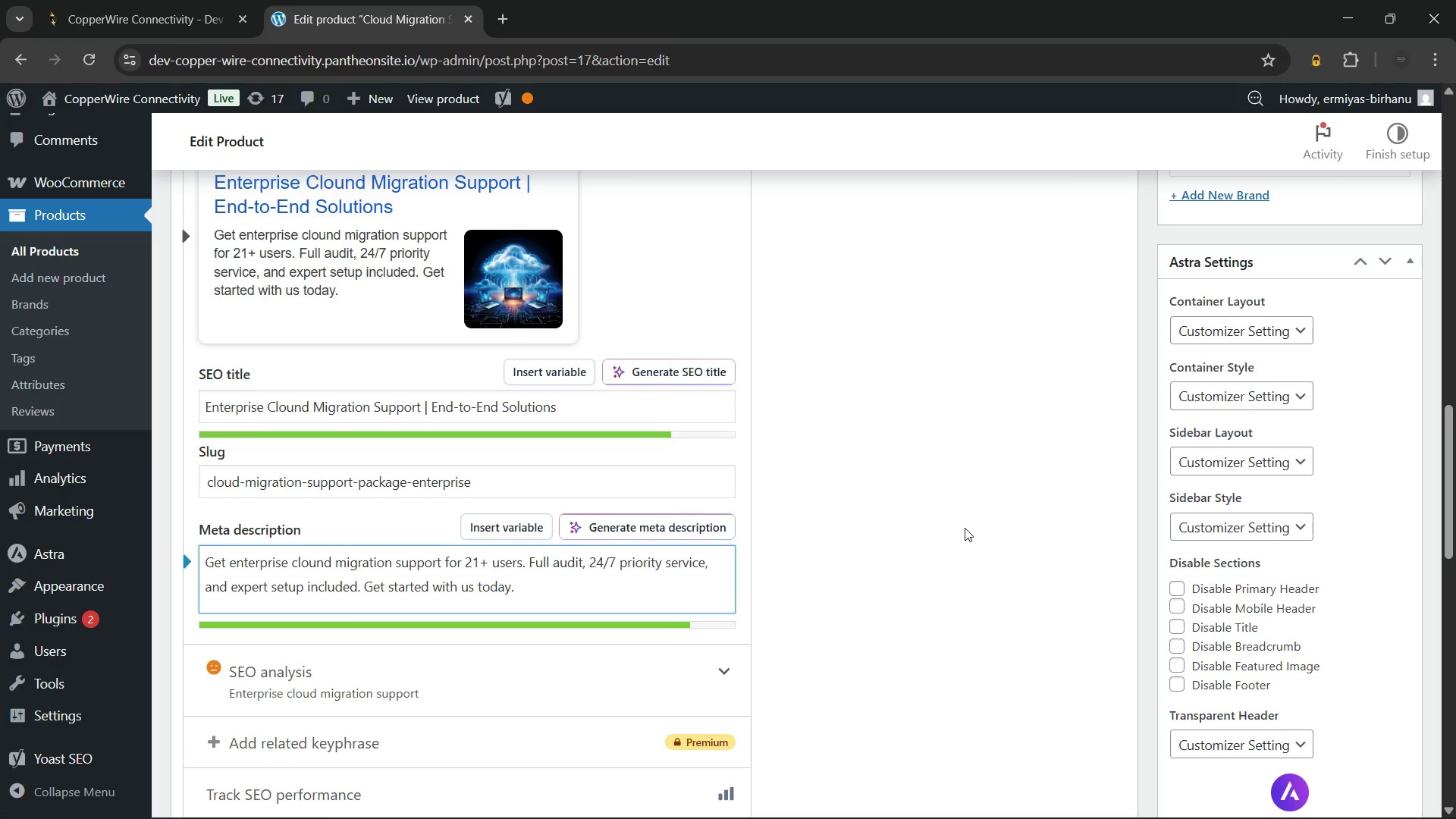 
left_click([582, 650])
 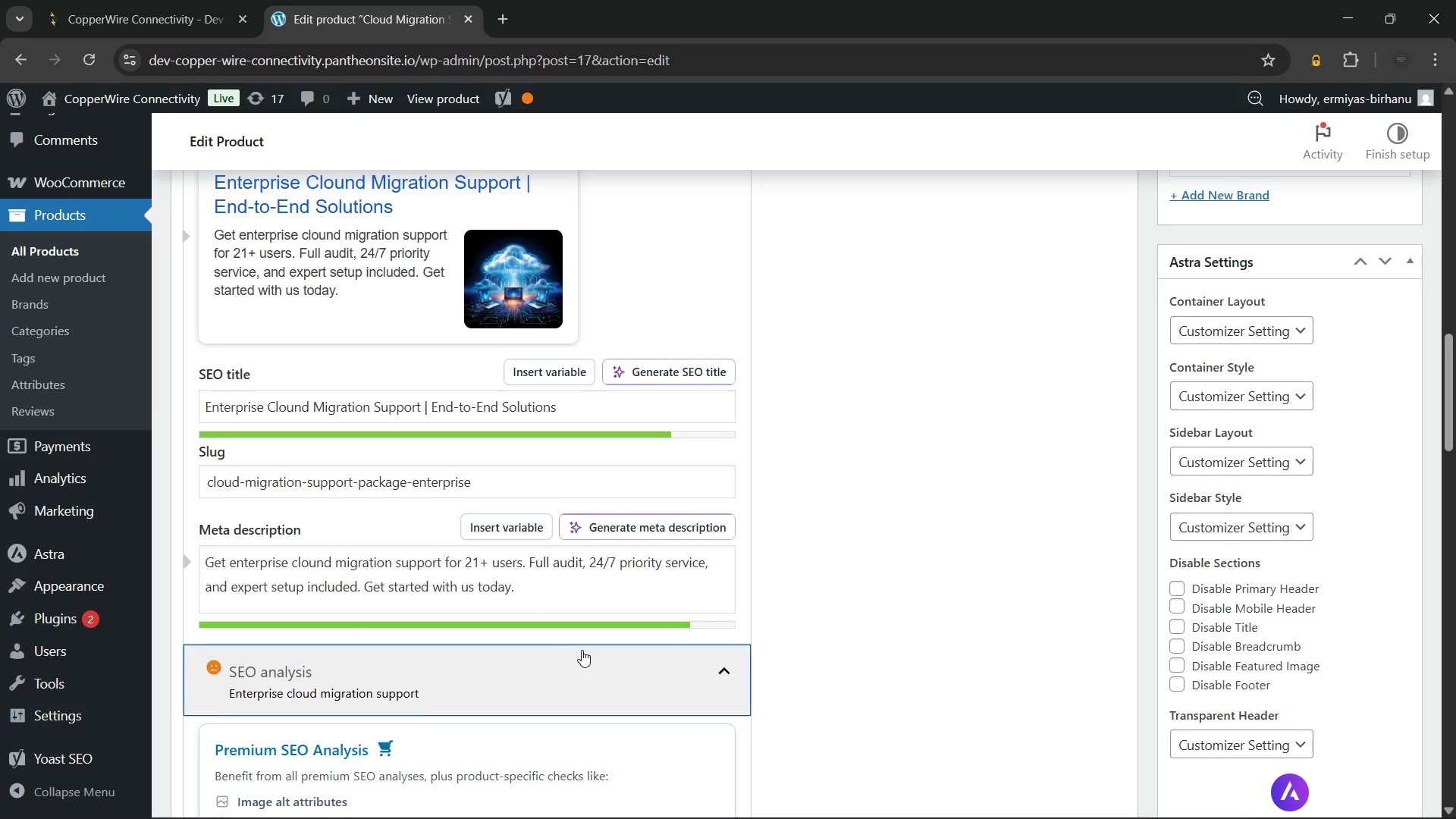 
scroll: coordinate [582, 650], scroll_direction: down, amount: 5.0
 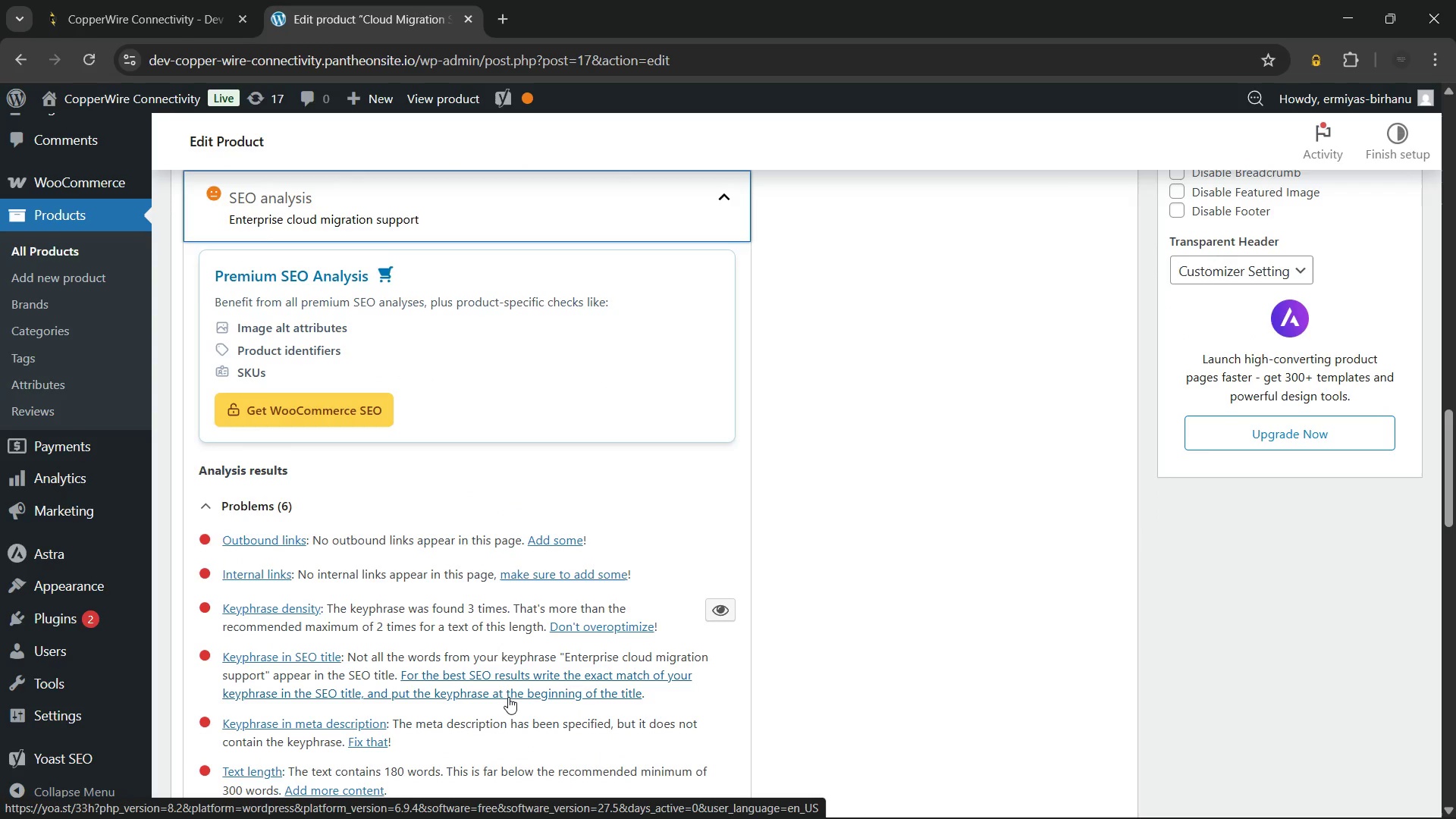 
wait(8.01)
 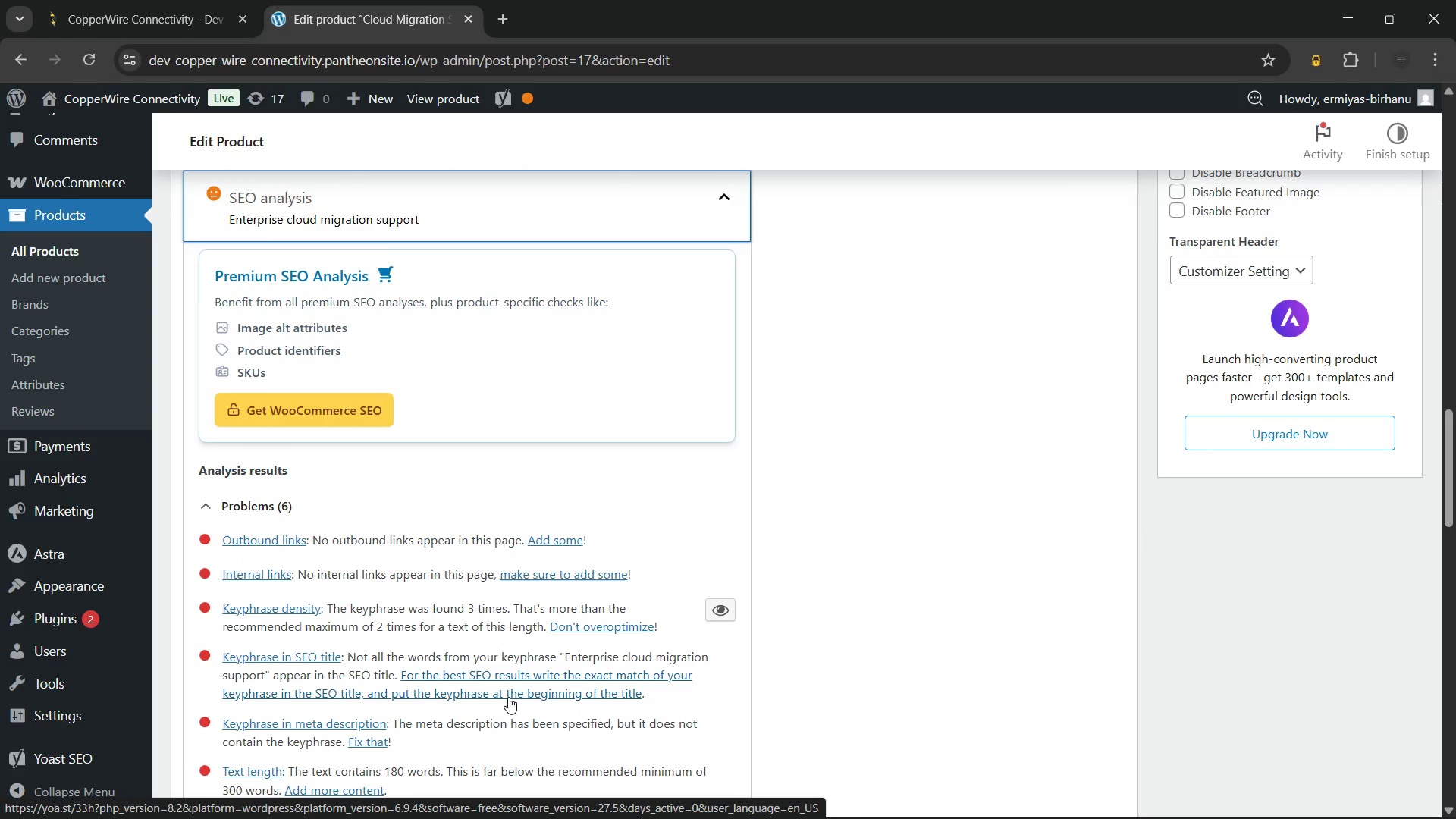 
scroll: coordinate [508, 697], scroll_direction: up, amount: 3.0
 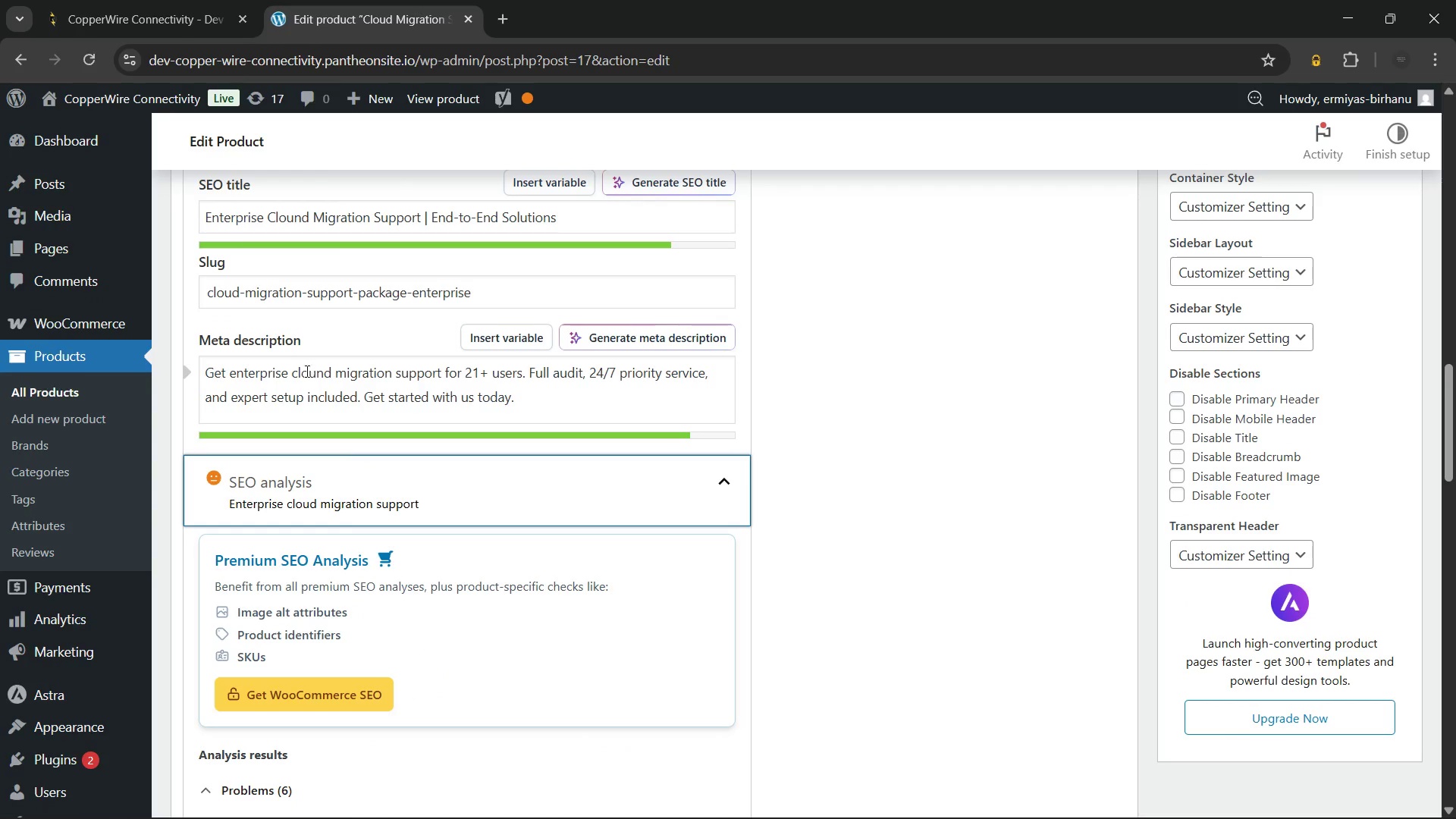 
left_click([324, 372])
 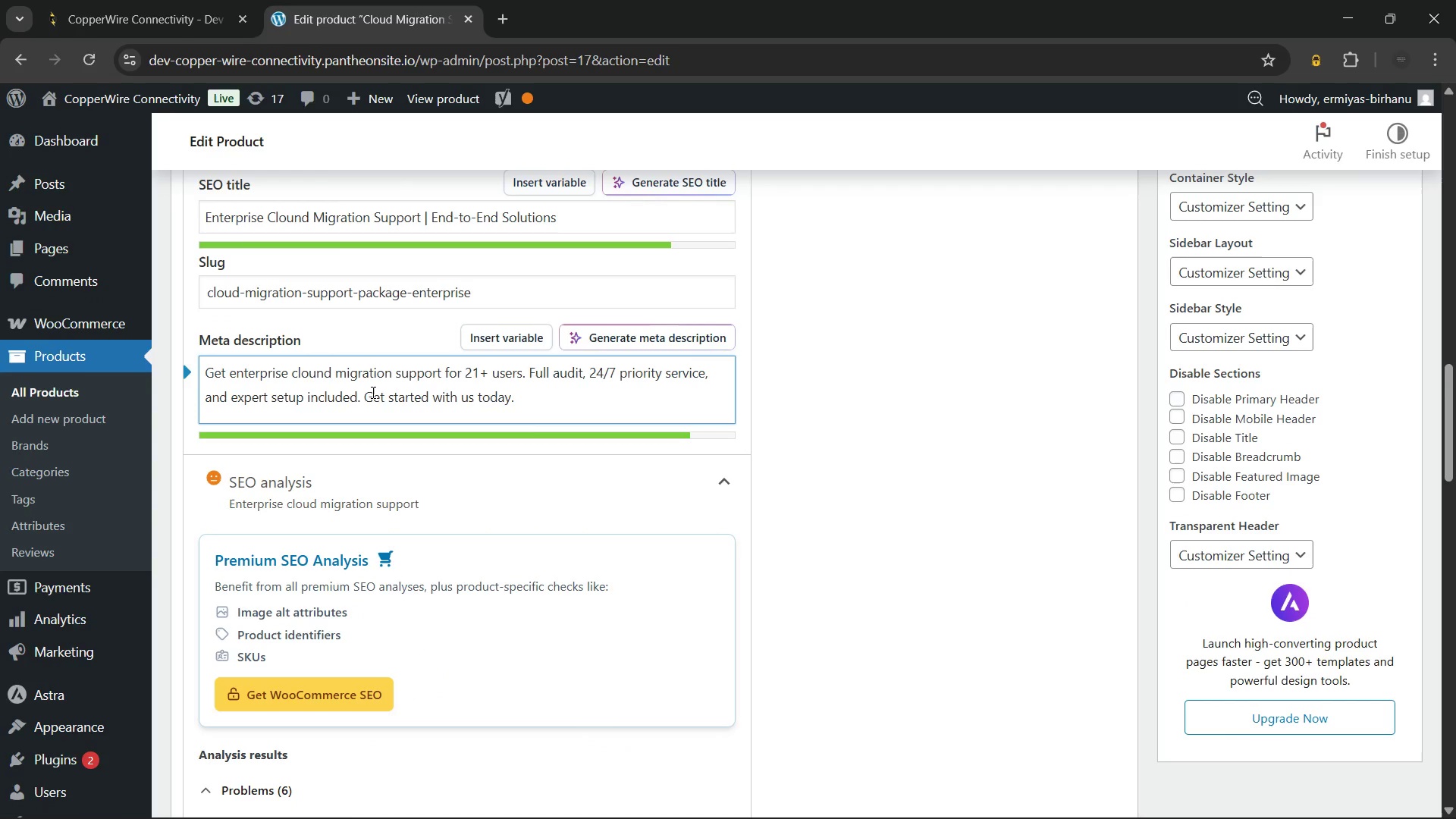 
key(Backspace)
 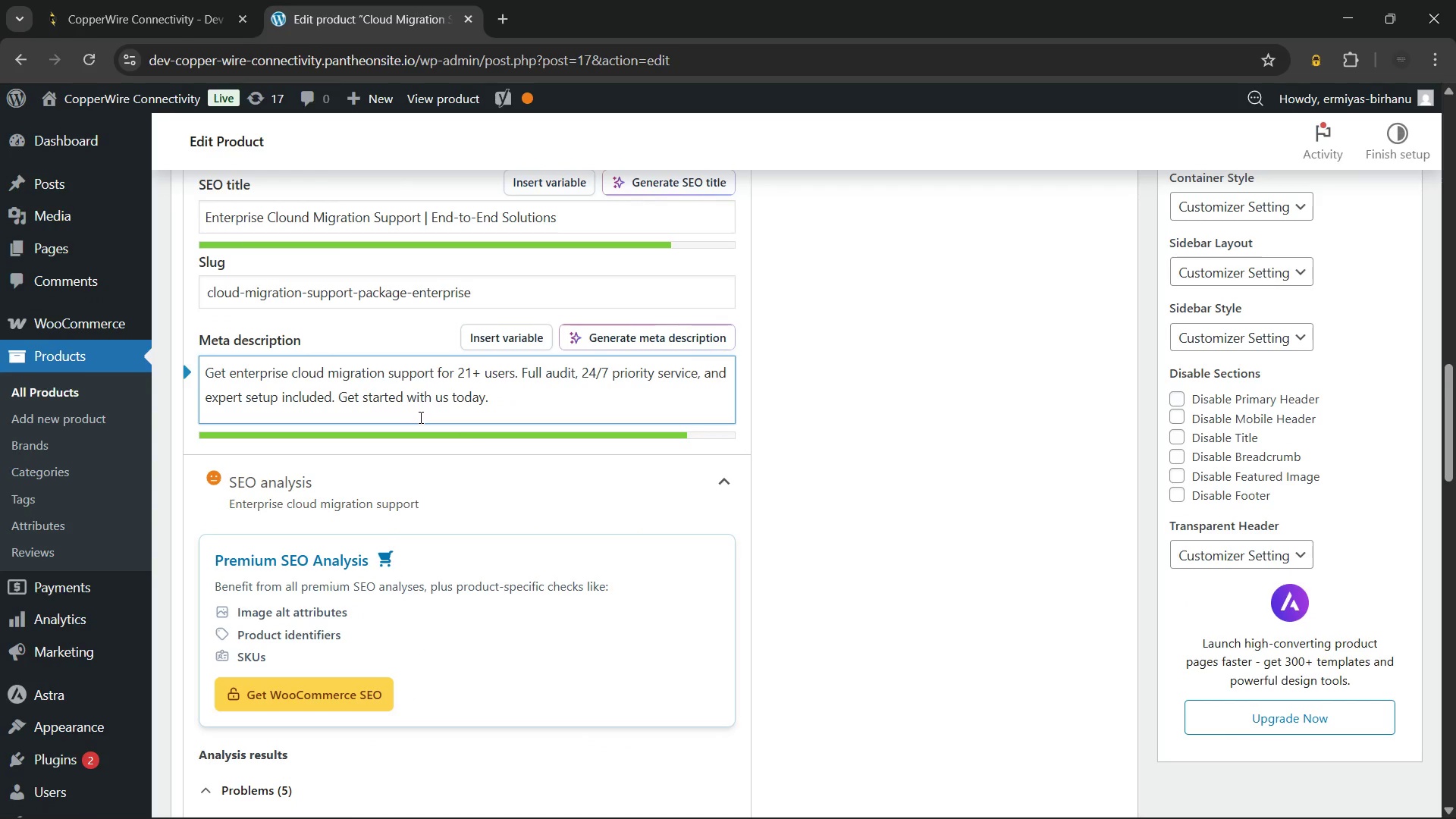 
scroll: coordinate [496, 479], scroll_direction: down, amount: 6.0
 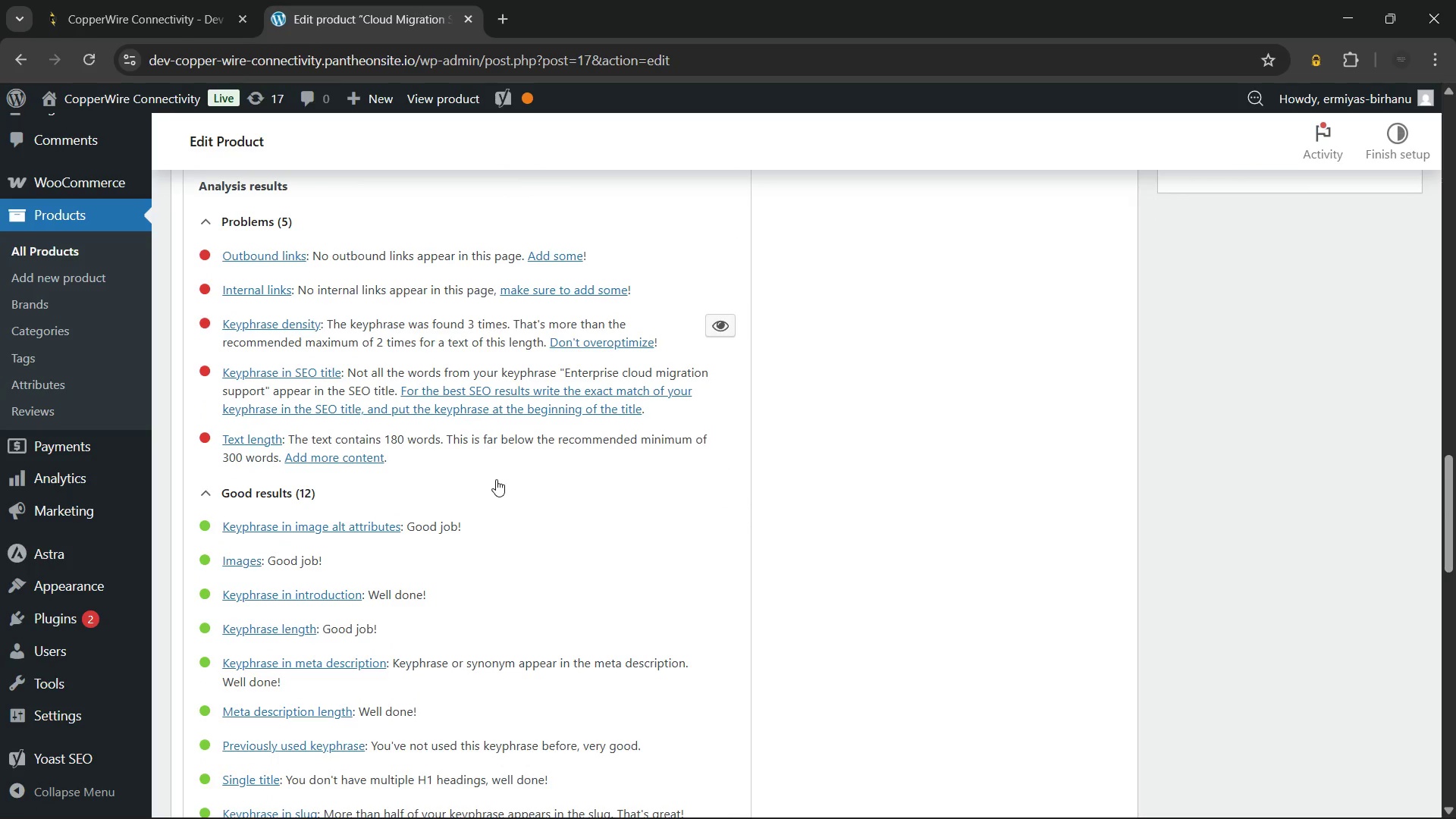 
scroll: coordinate [602, 506], scroll_direction: up, amount: 24.0
 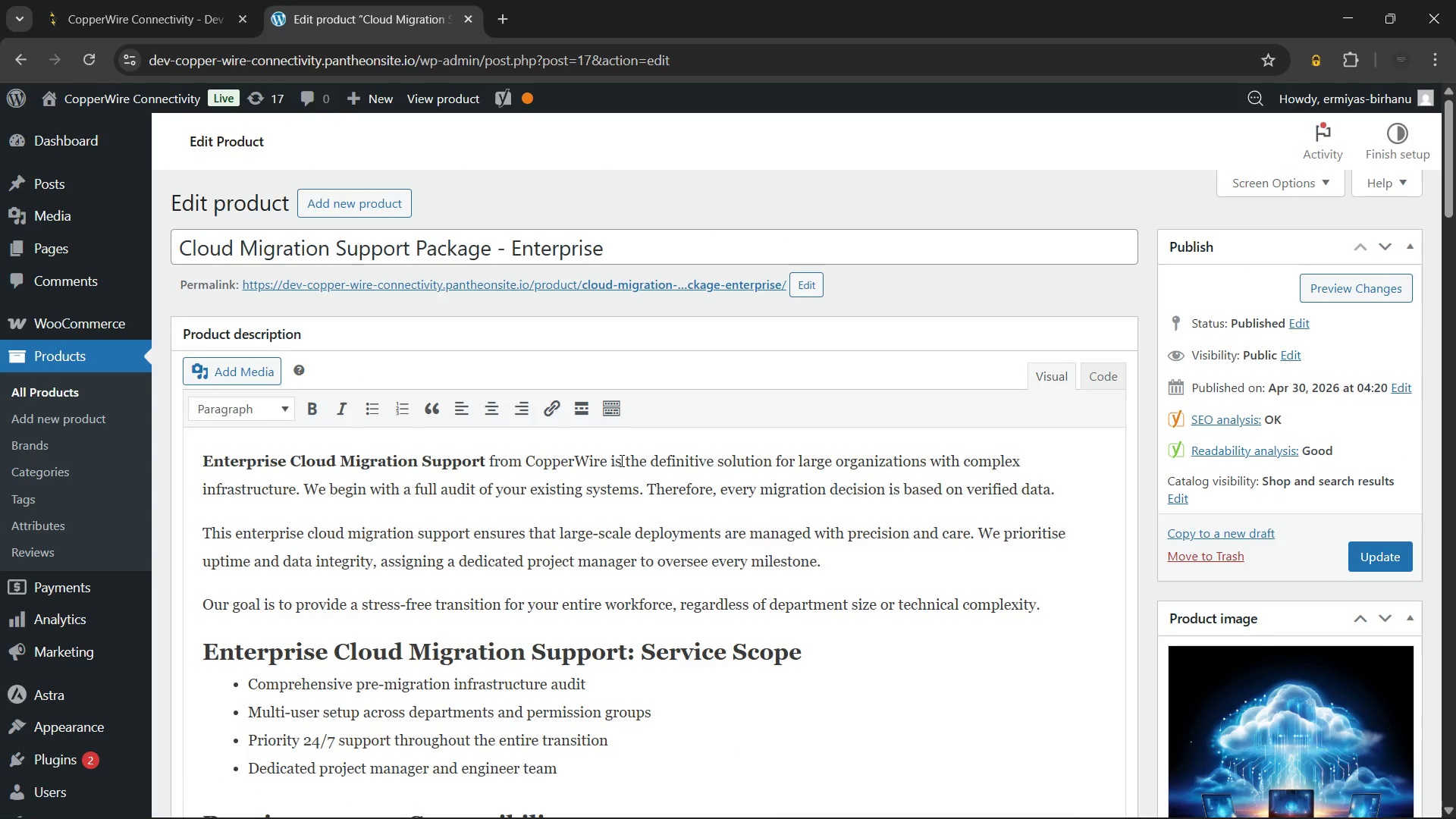 
wait(10.87)
 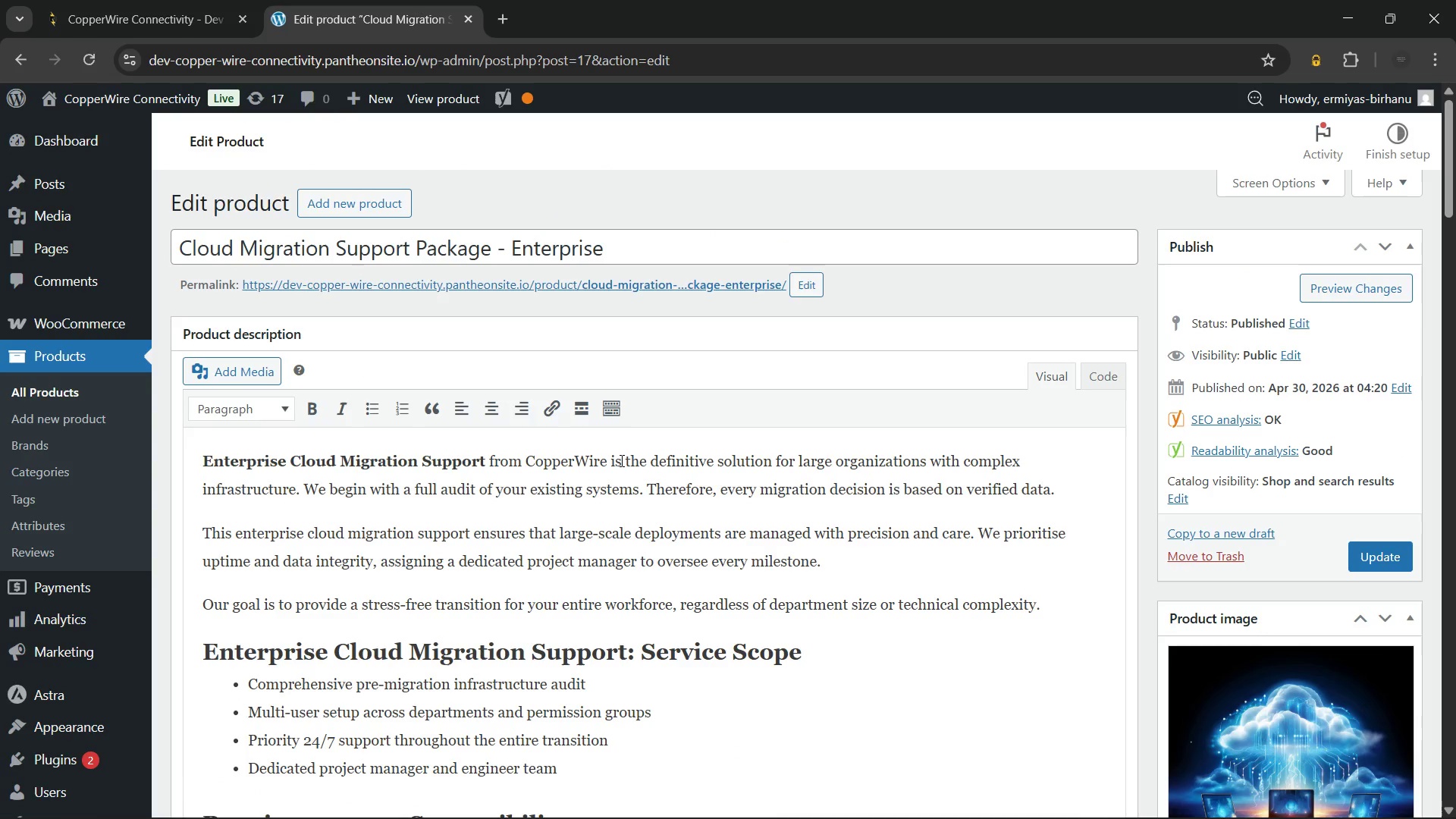 
left_click_drag(start_coordinate=[626, 251], to_coordinate=[507, 264])
 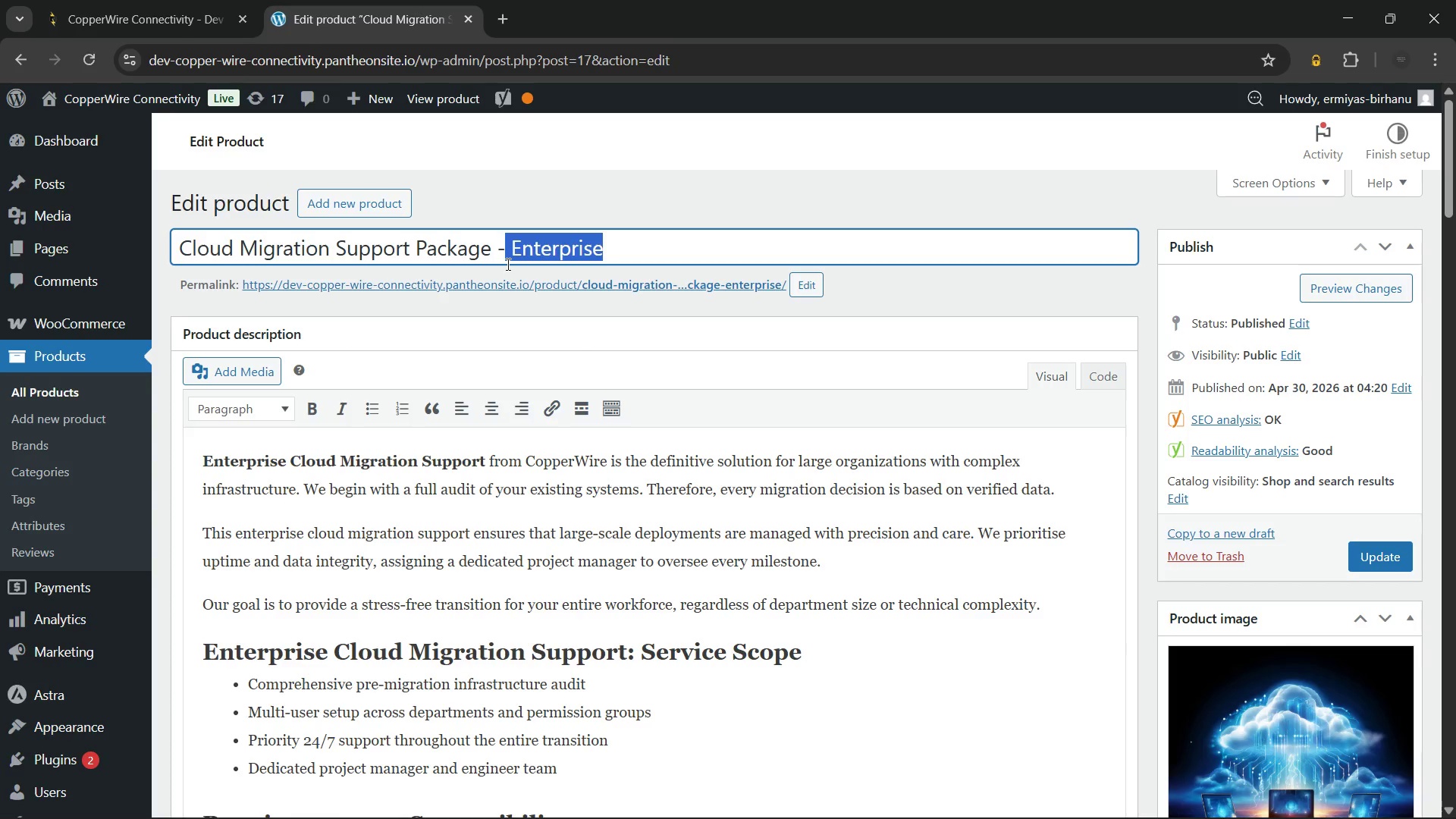 
key(Control+C)
 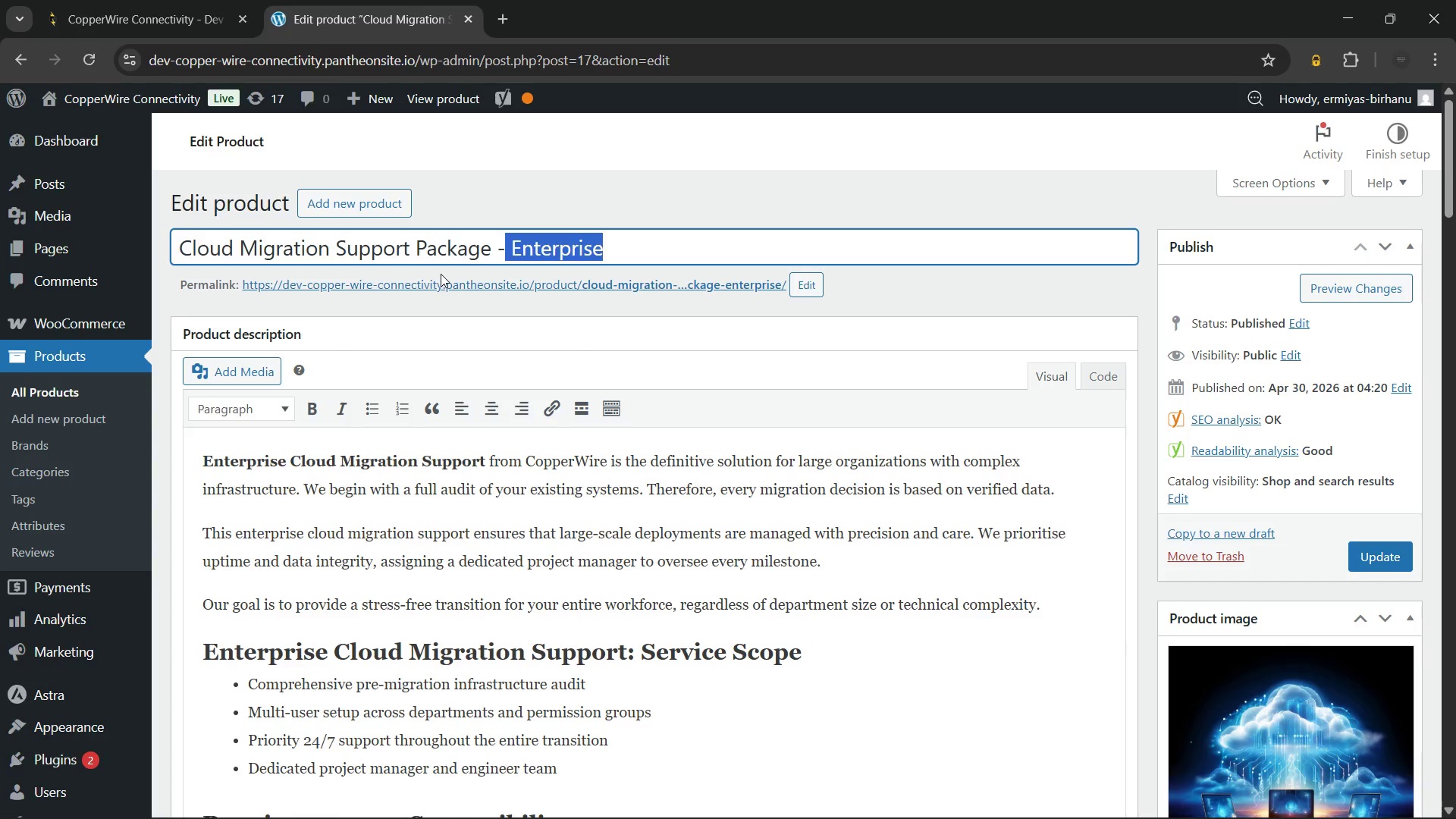 
key(Control+X)
 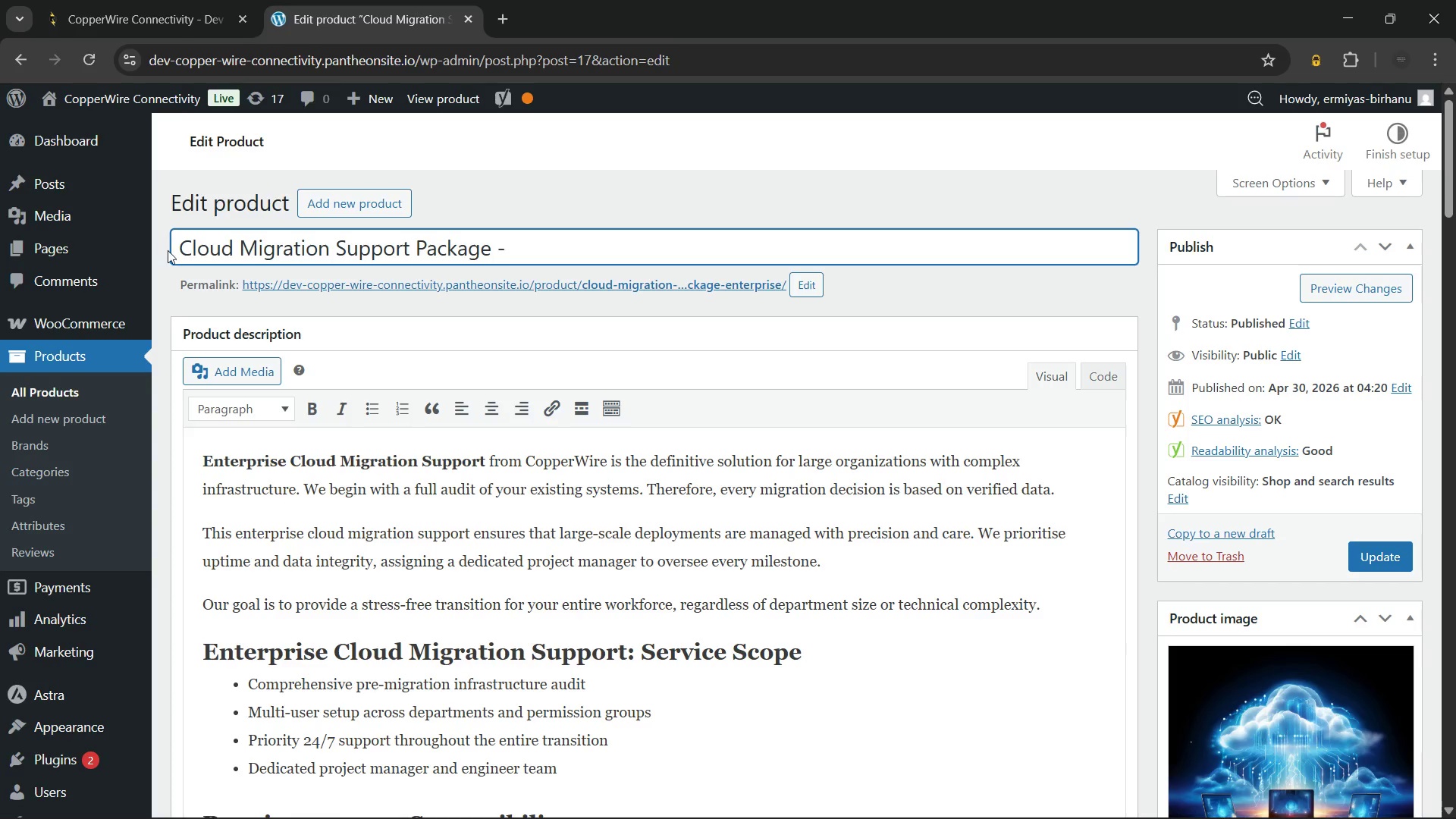 
left_click([178, 250])
 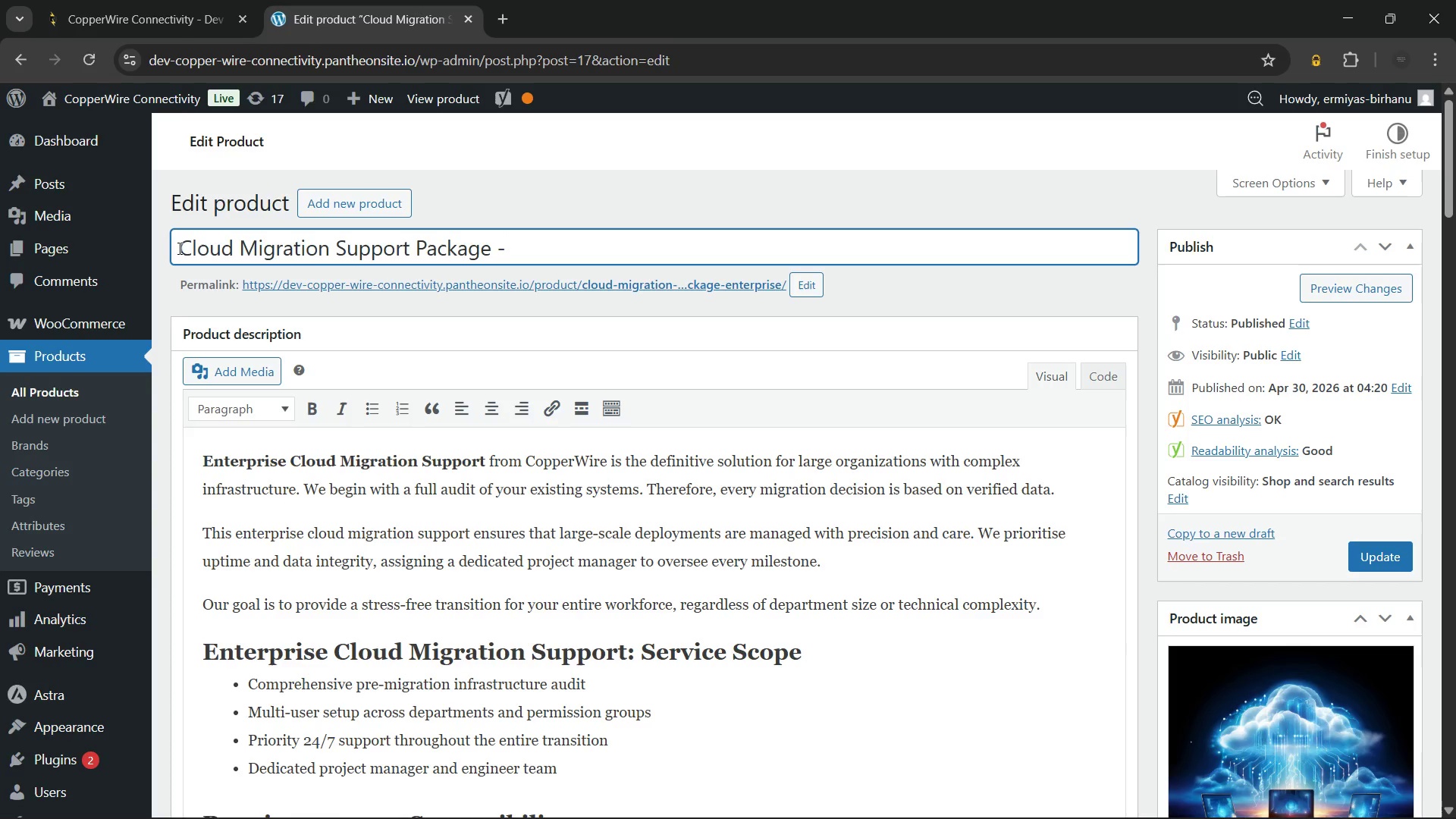 
key(Control+V)
 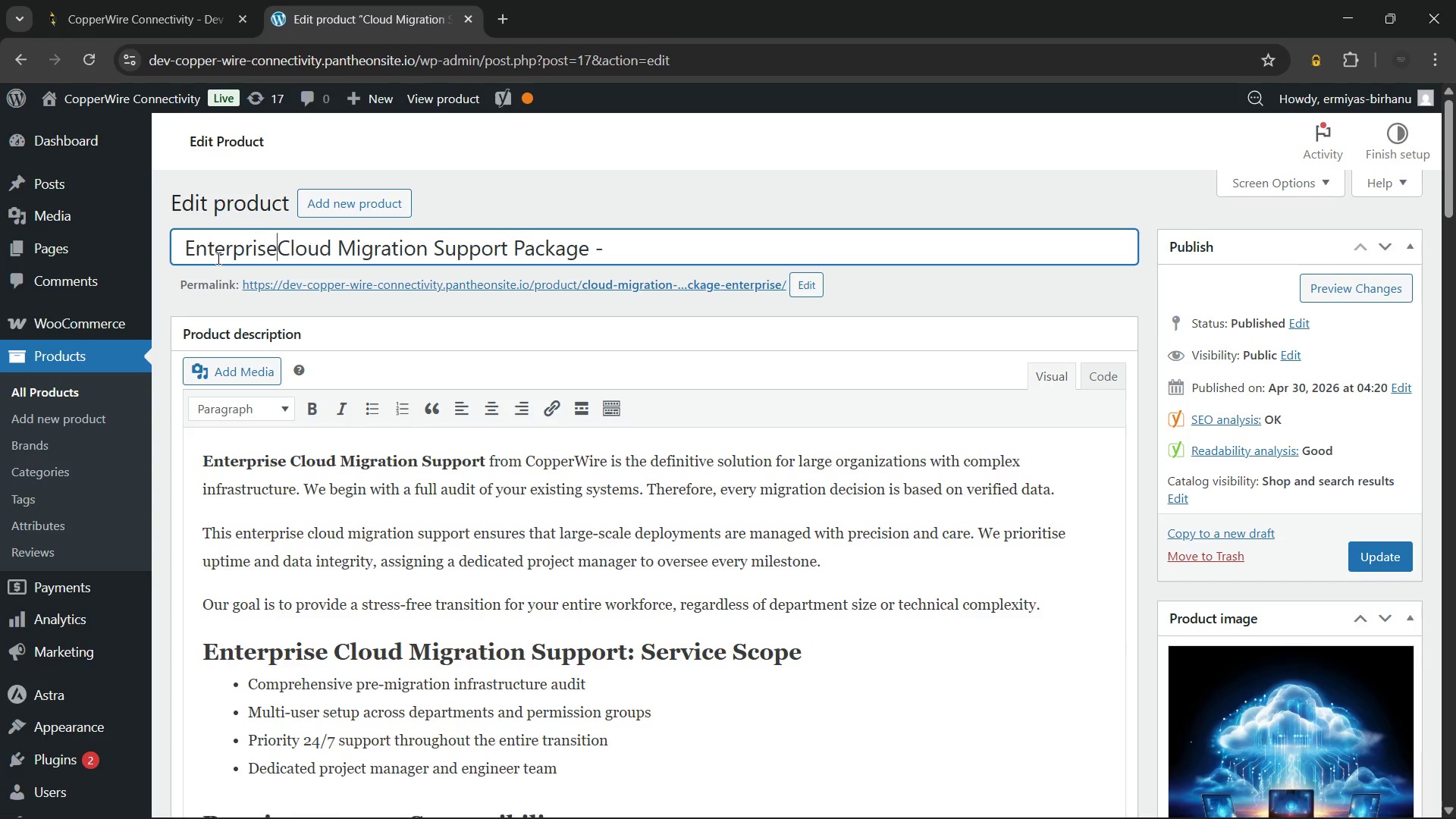 
key(Space)
 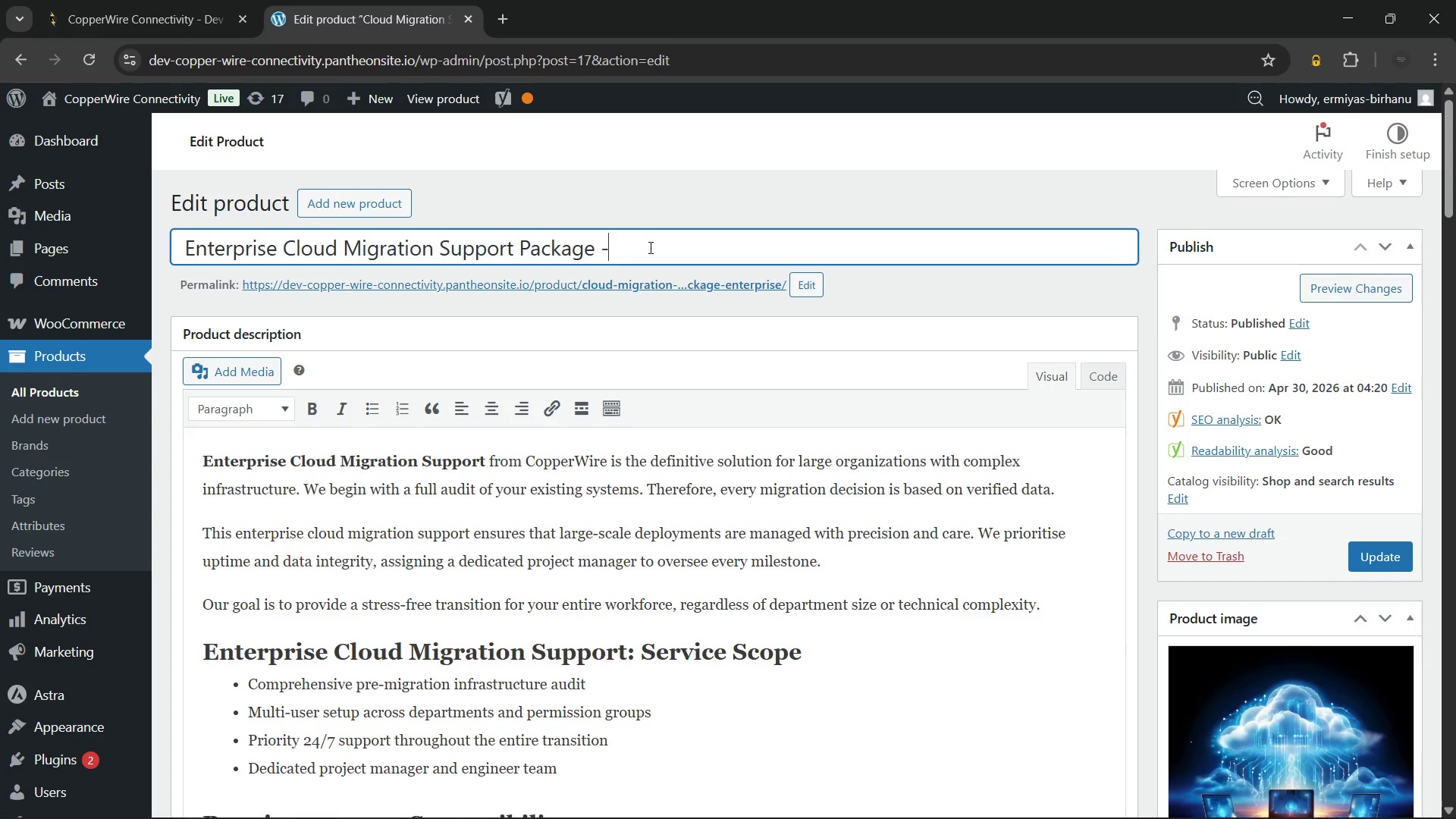 
key(Backspace)
 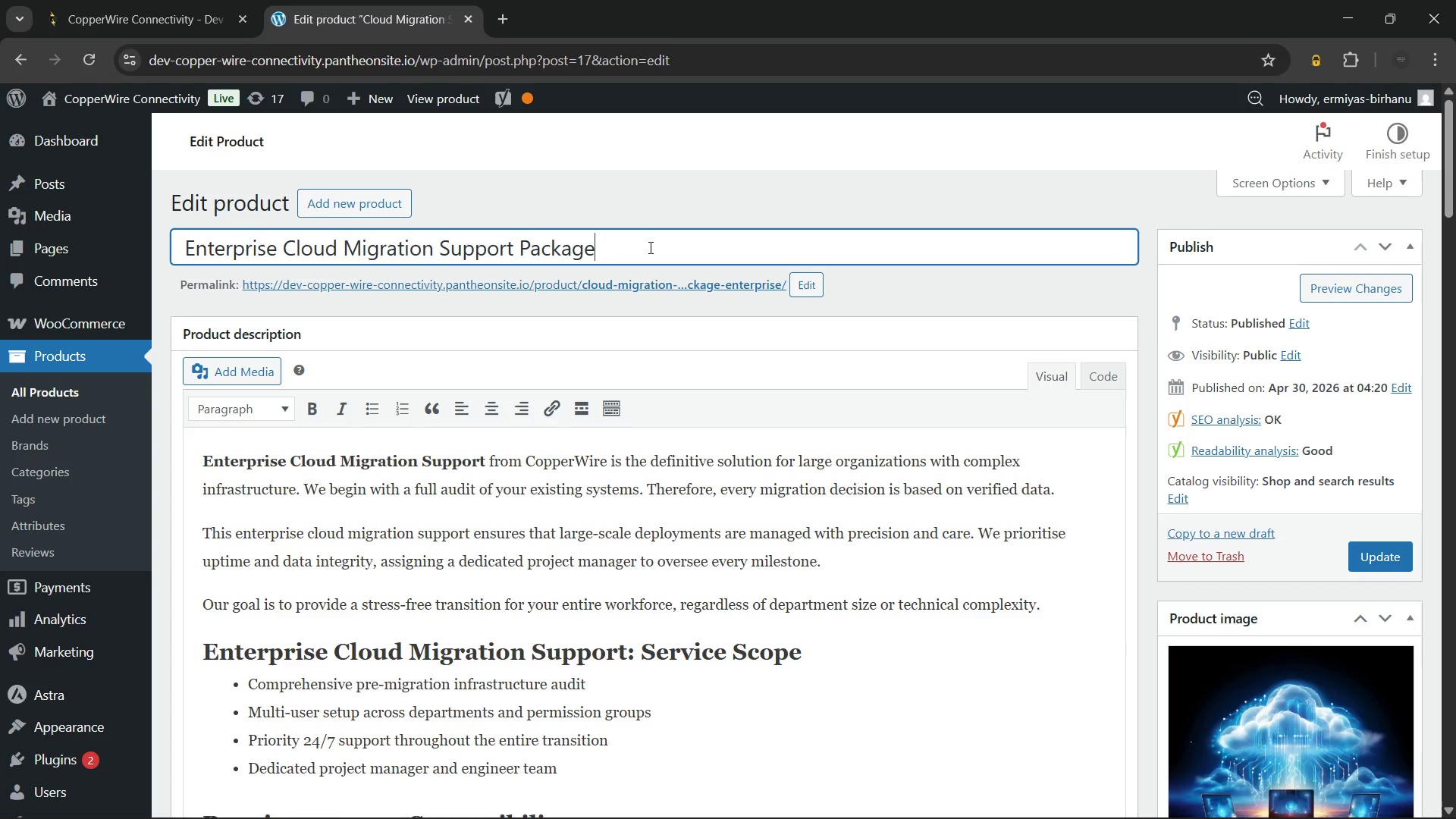 
key(Backspace)
 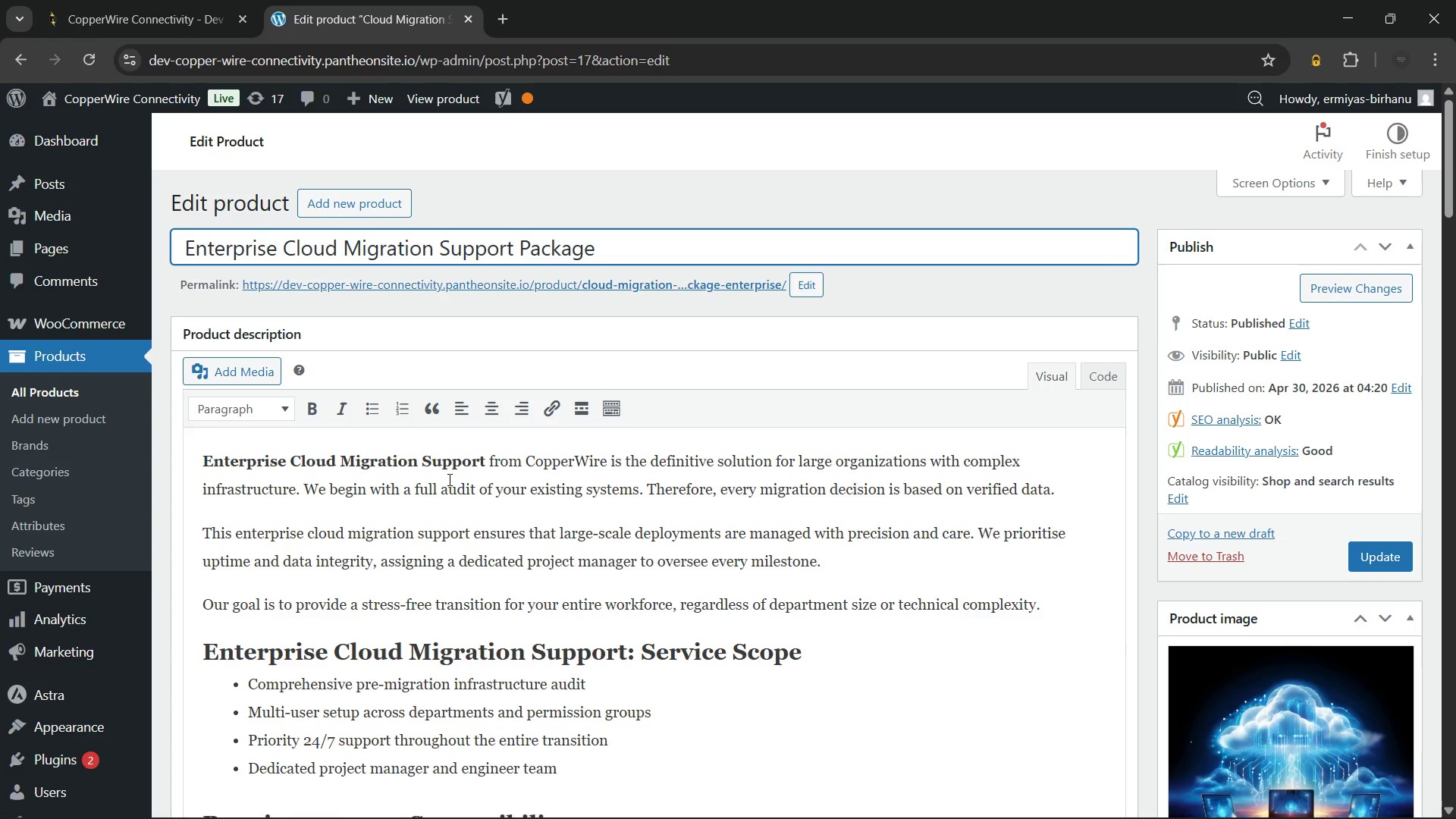 
wait(5.2)
 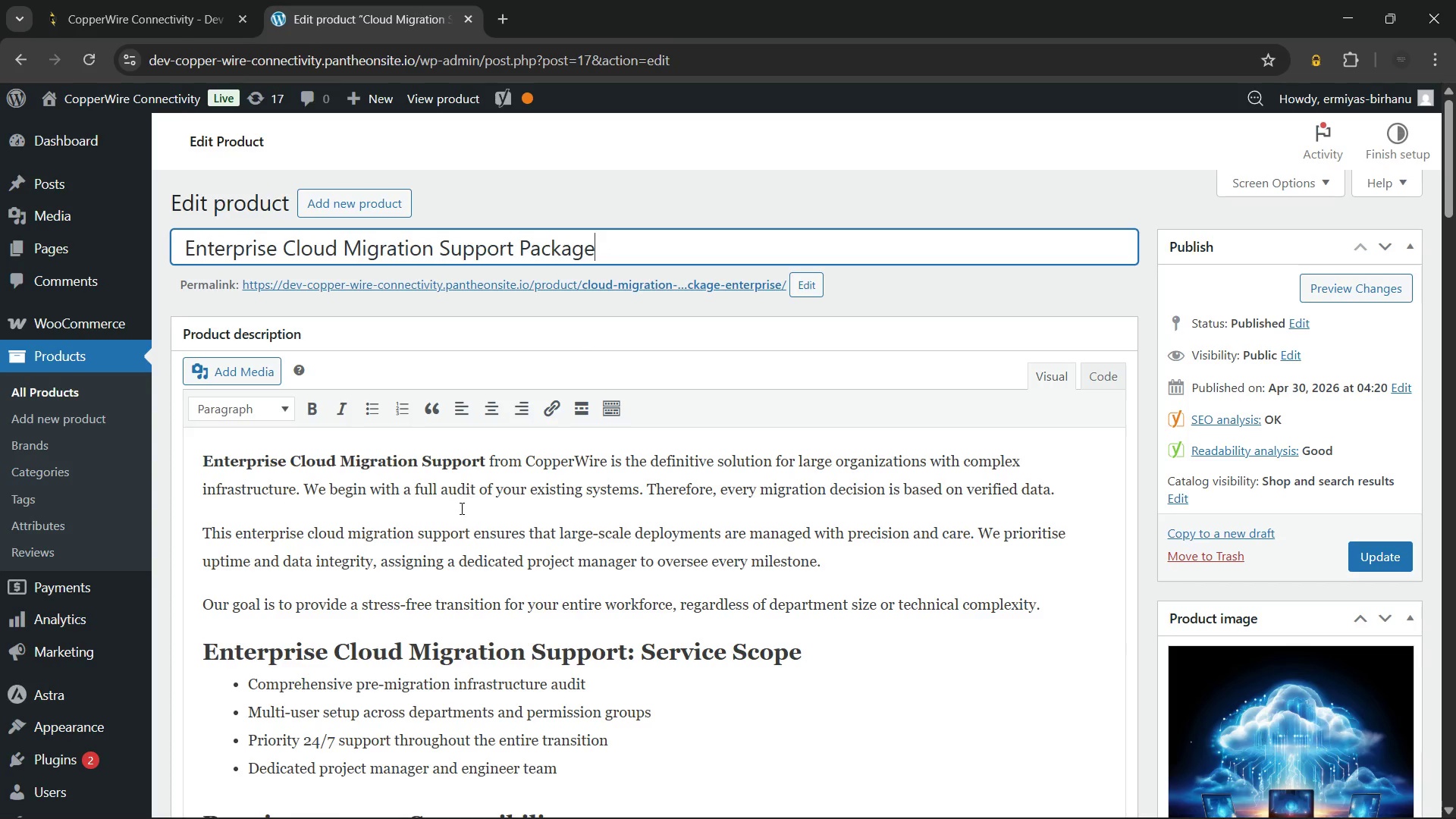 
left_click([417, 554])
 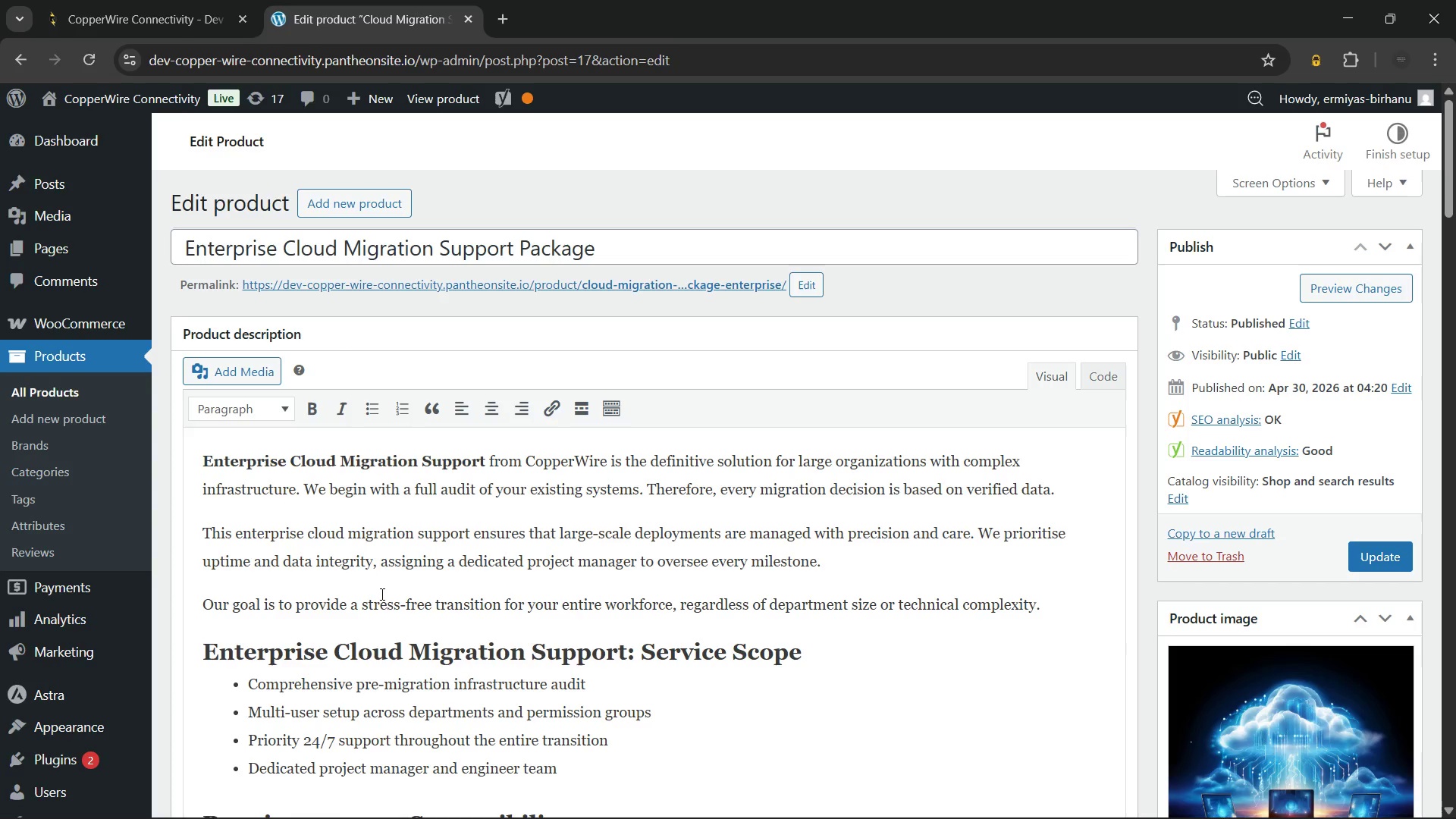 
wait(7.92)
 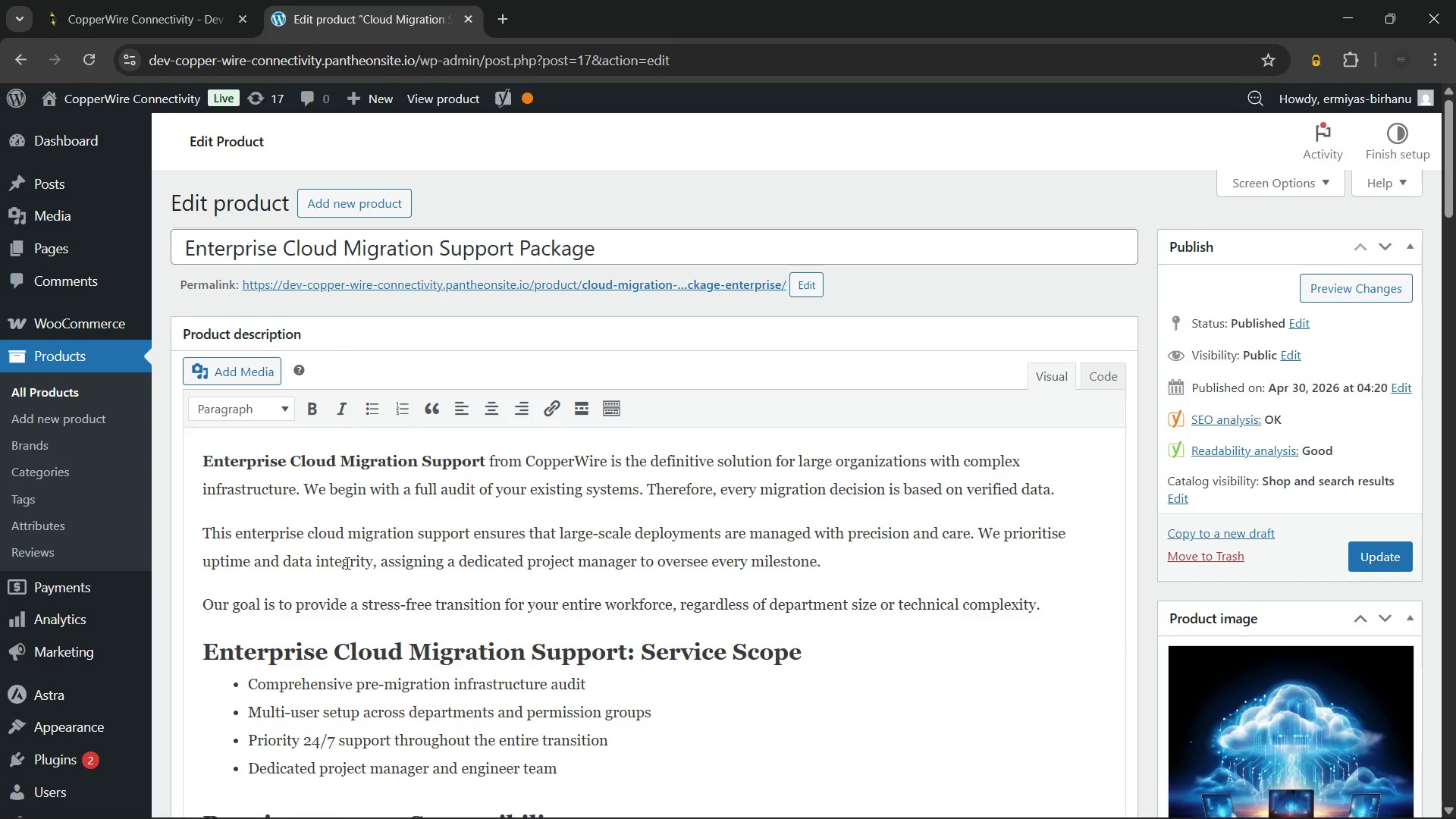 
left_click([351, 535])
 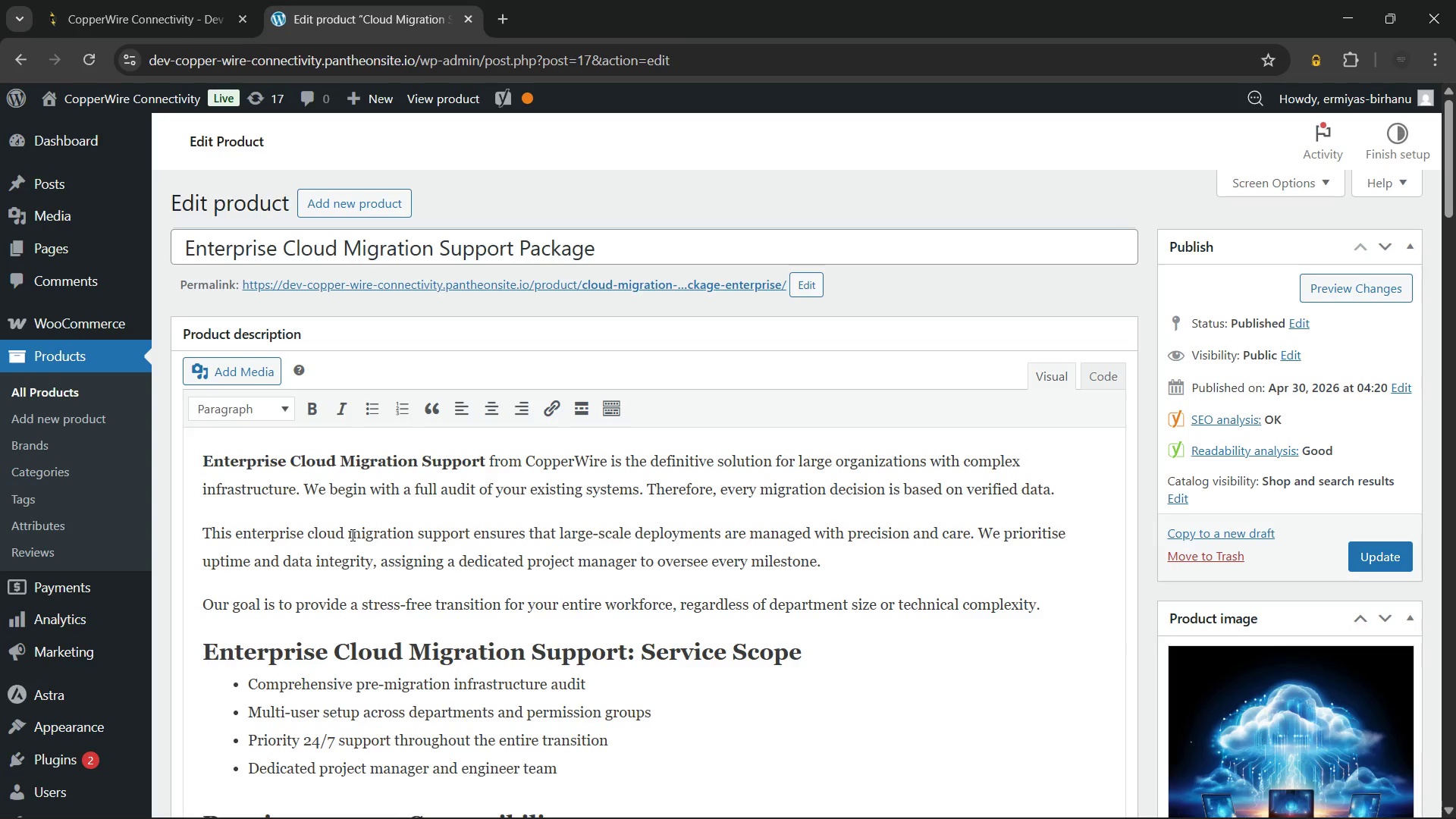 
key(Backspace)
 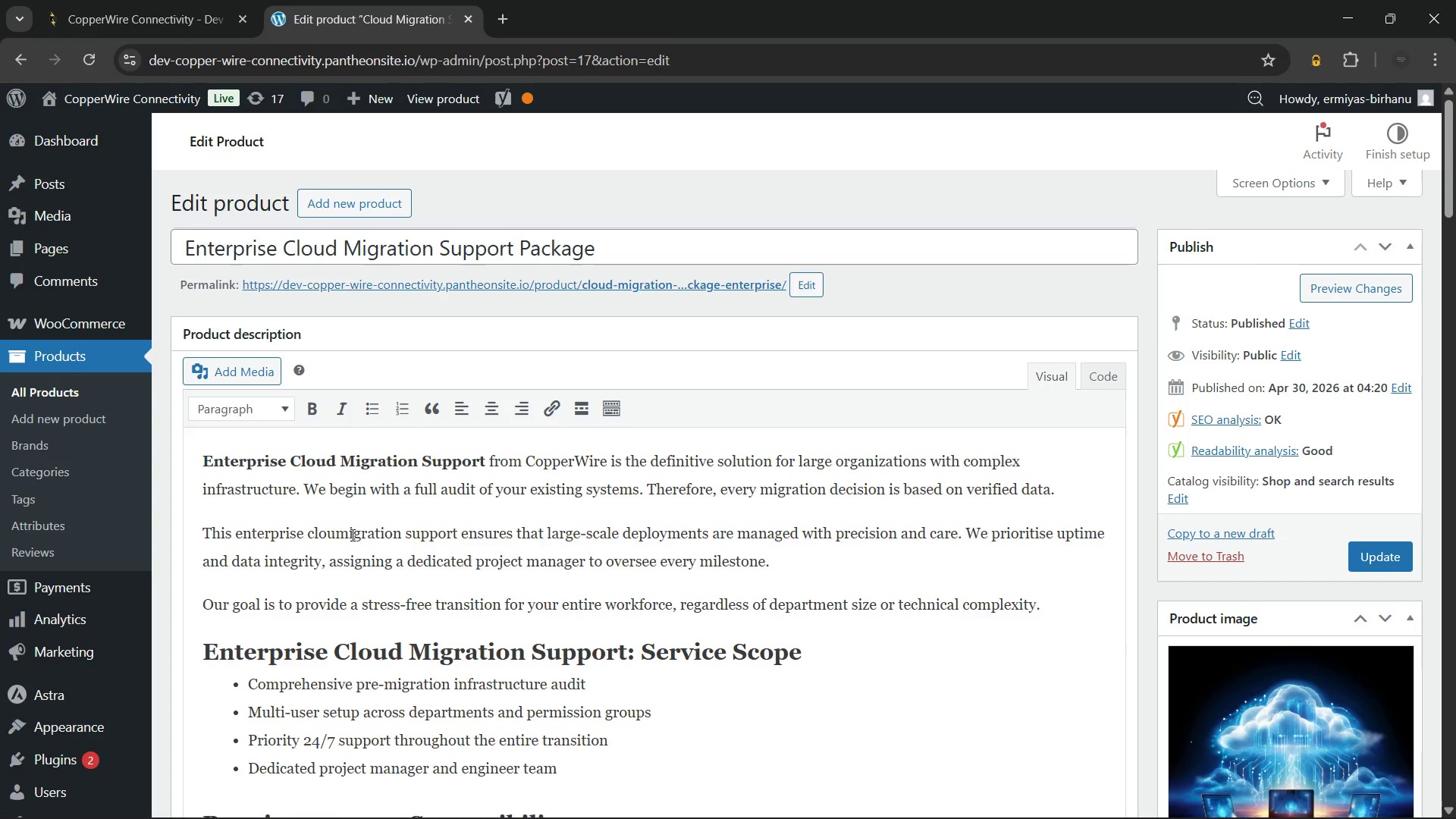 
key(Backspace)
 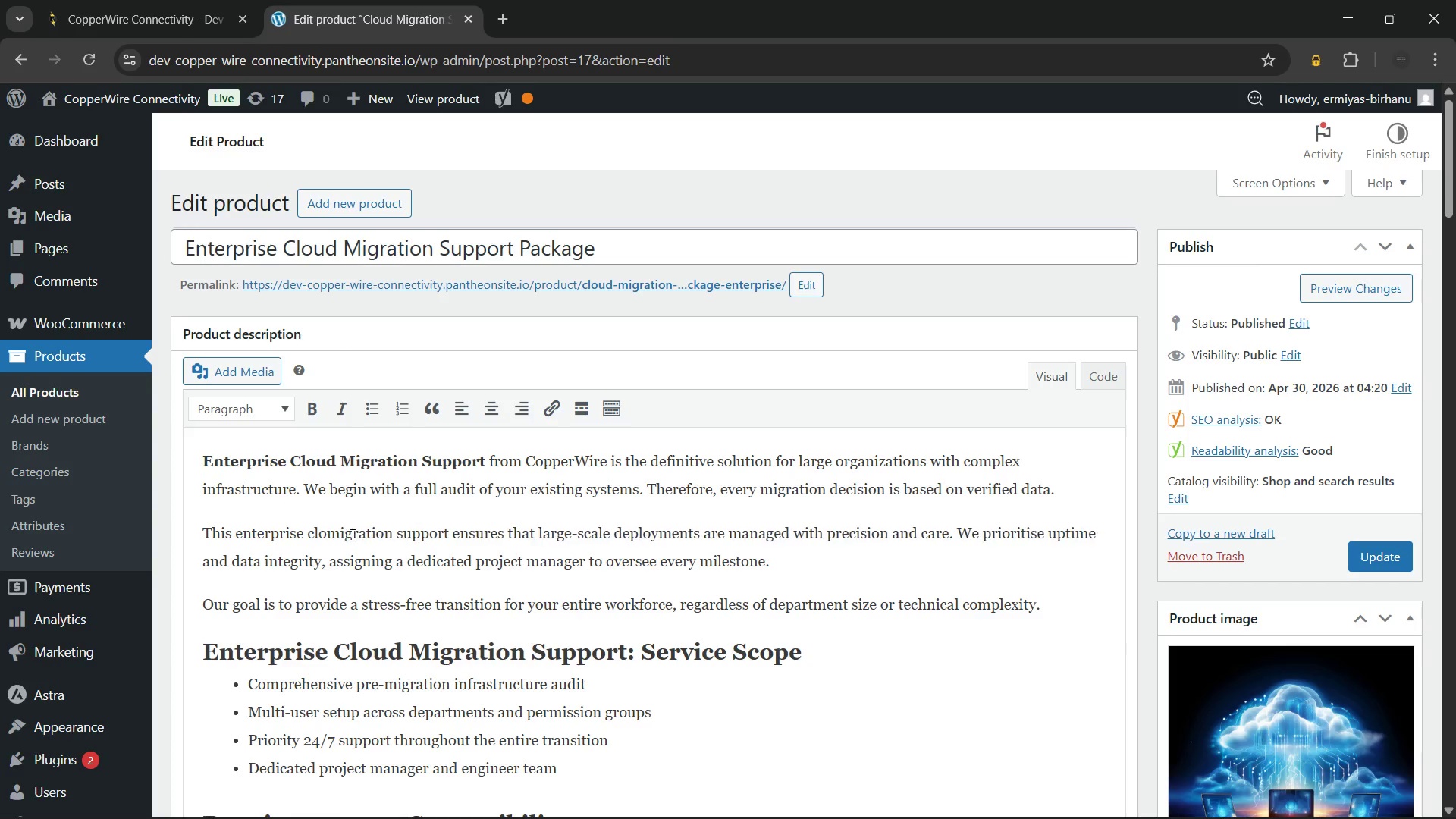 
key(Backspace)
 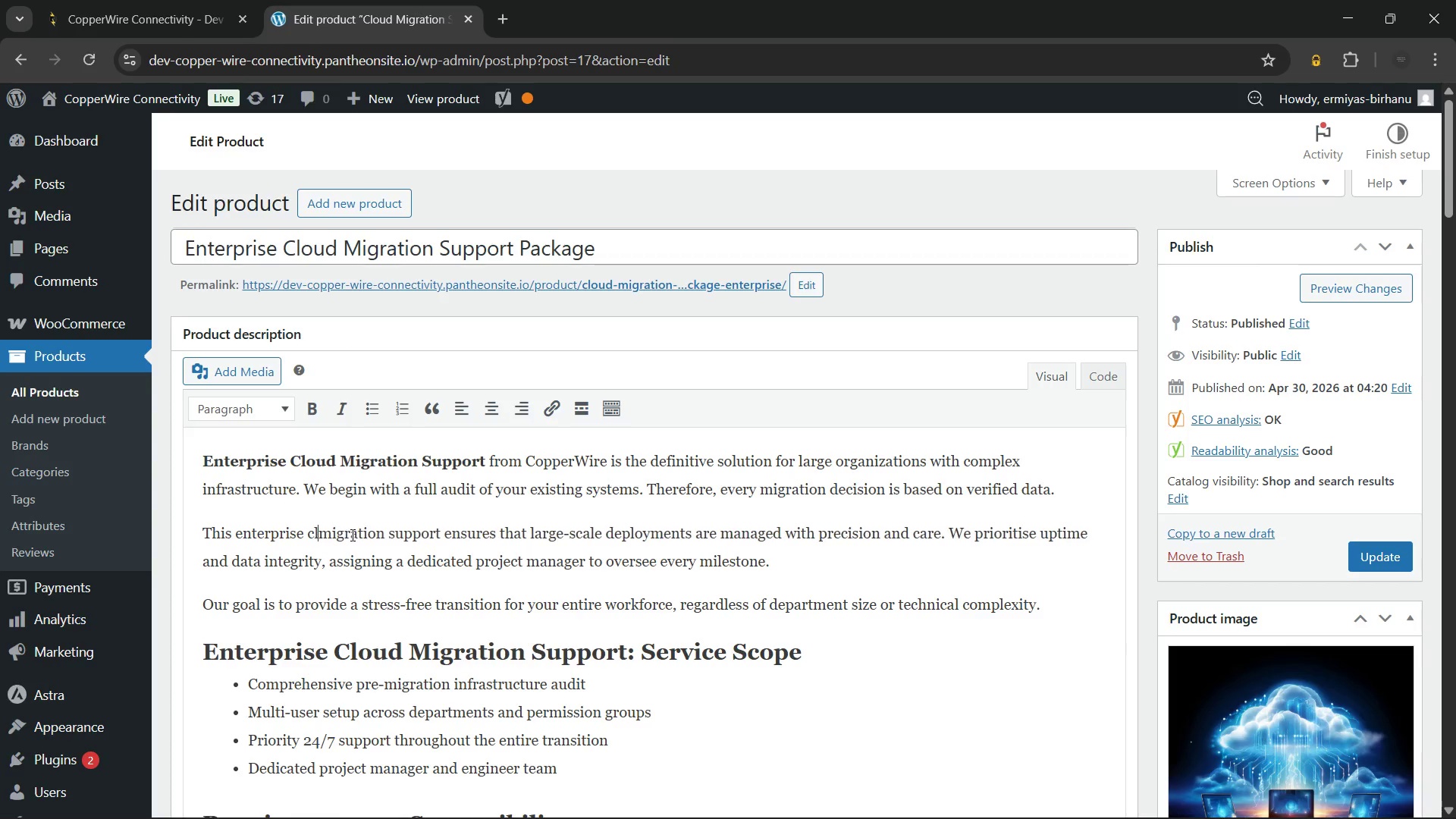 
key(Backspace)
 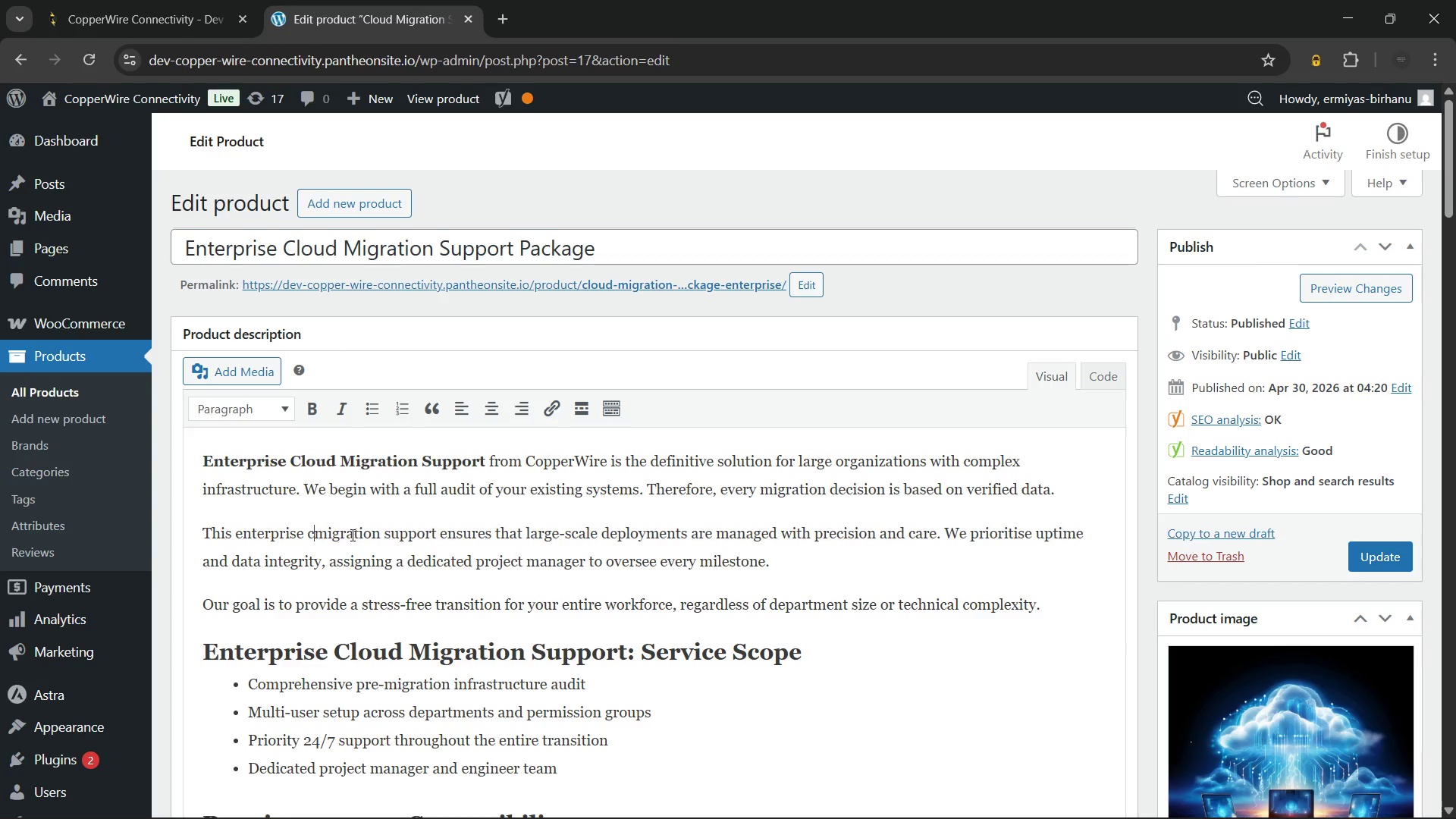 
key(Backspace)
 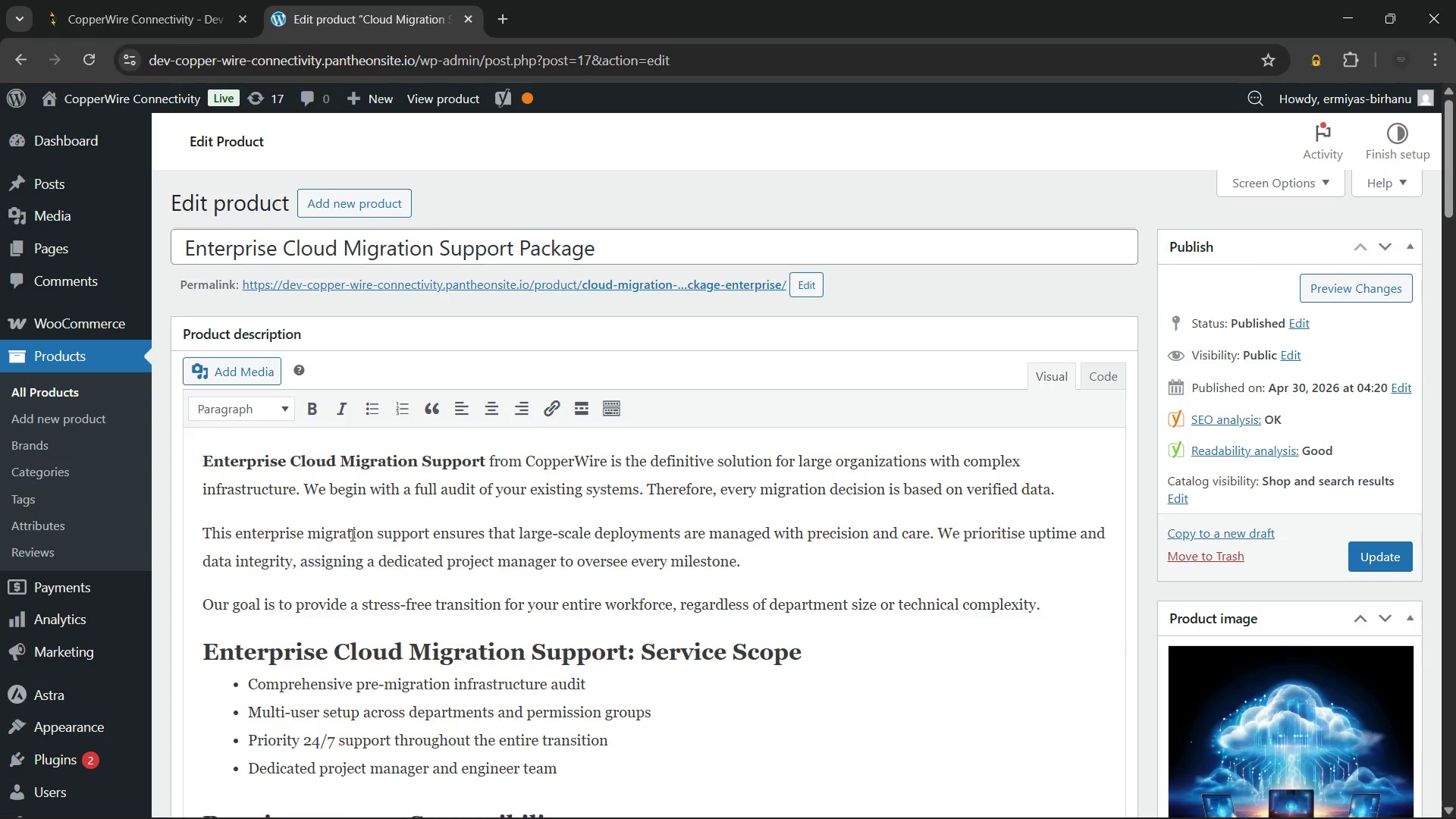 
key(Backspace)
 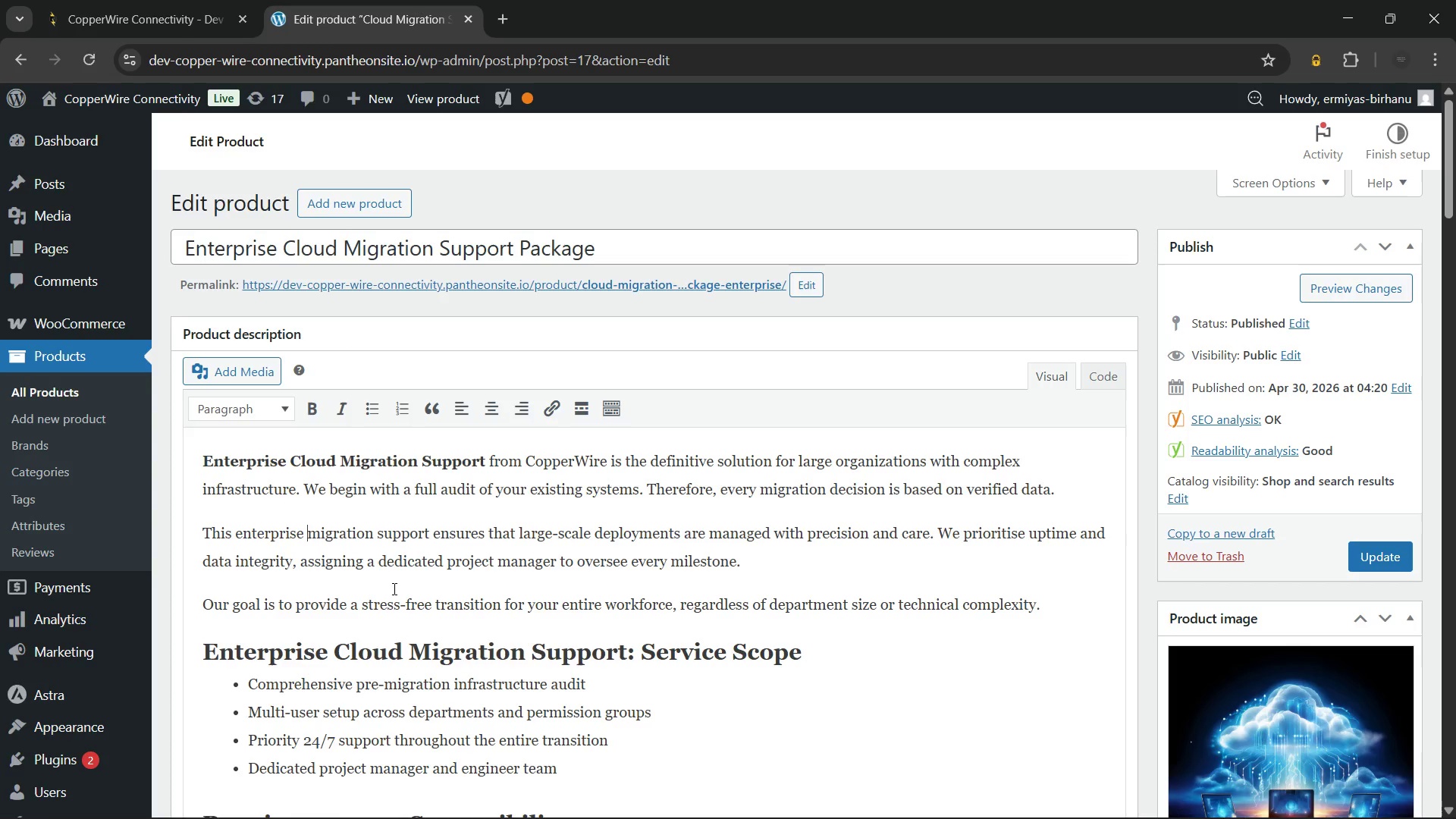 
scroll: coordinate [393, 588], scroll_direction: down, amount: 20.0
 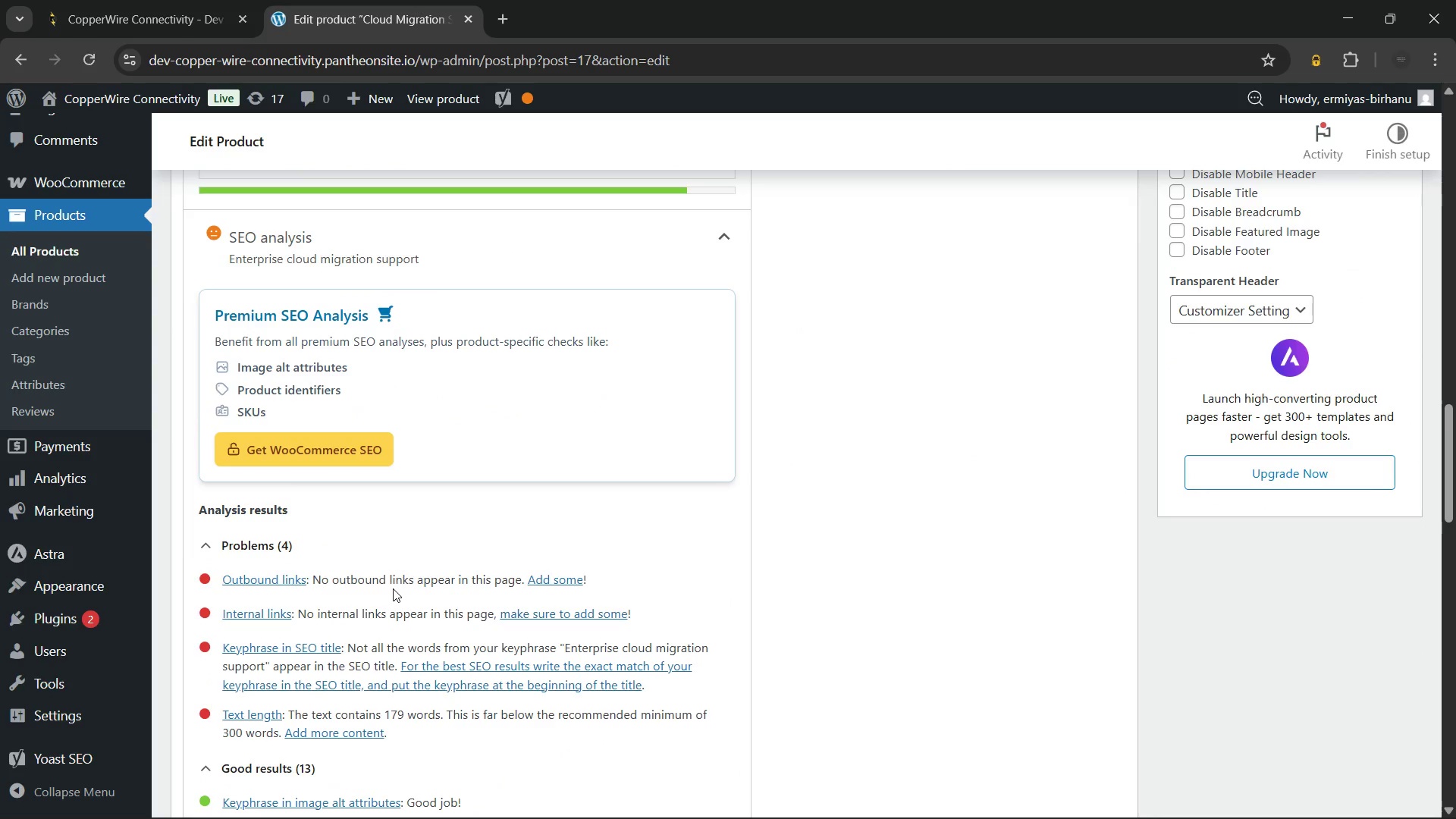 
scroll: coordinate [393, 588], scroll_direction: up, amount: 22.0
 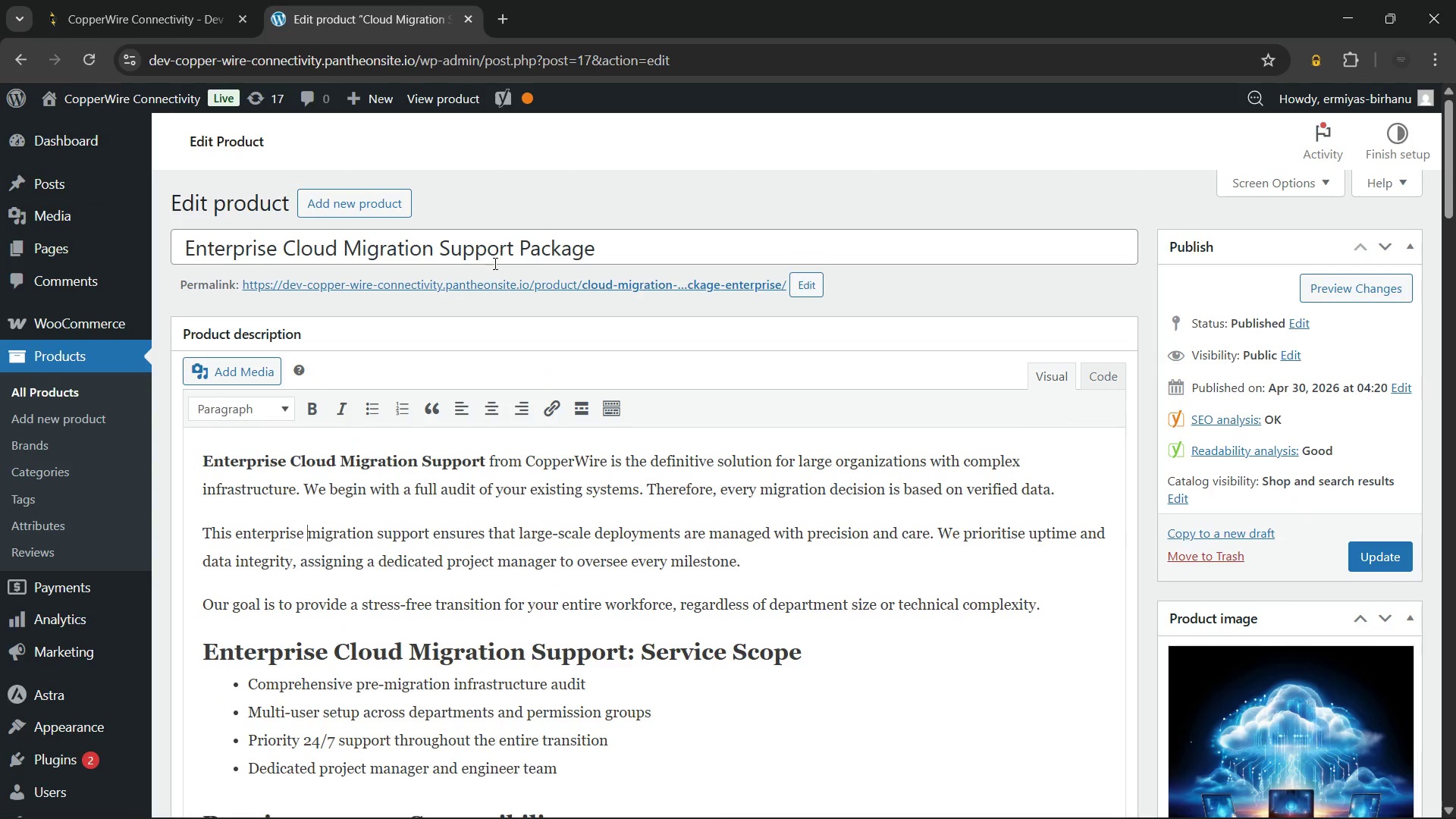 
left_click_drag(start_coordinate=[513, 250], to_coordinate=[184, 281])
 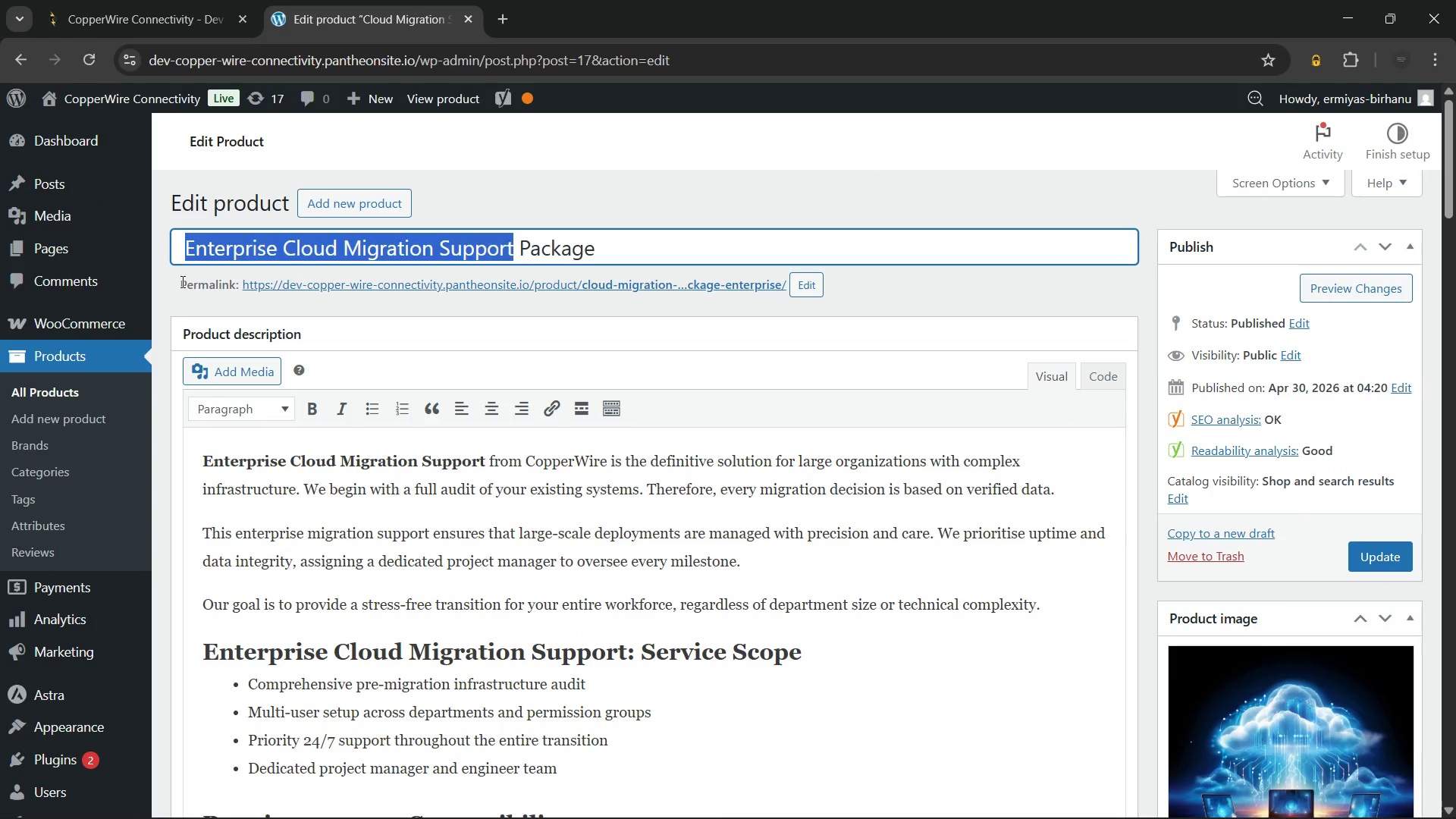 
key(Control+ControlLeft)
 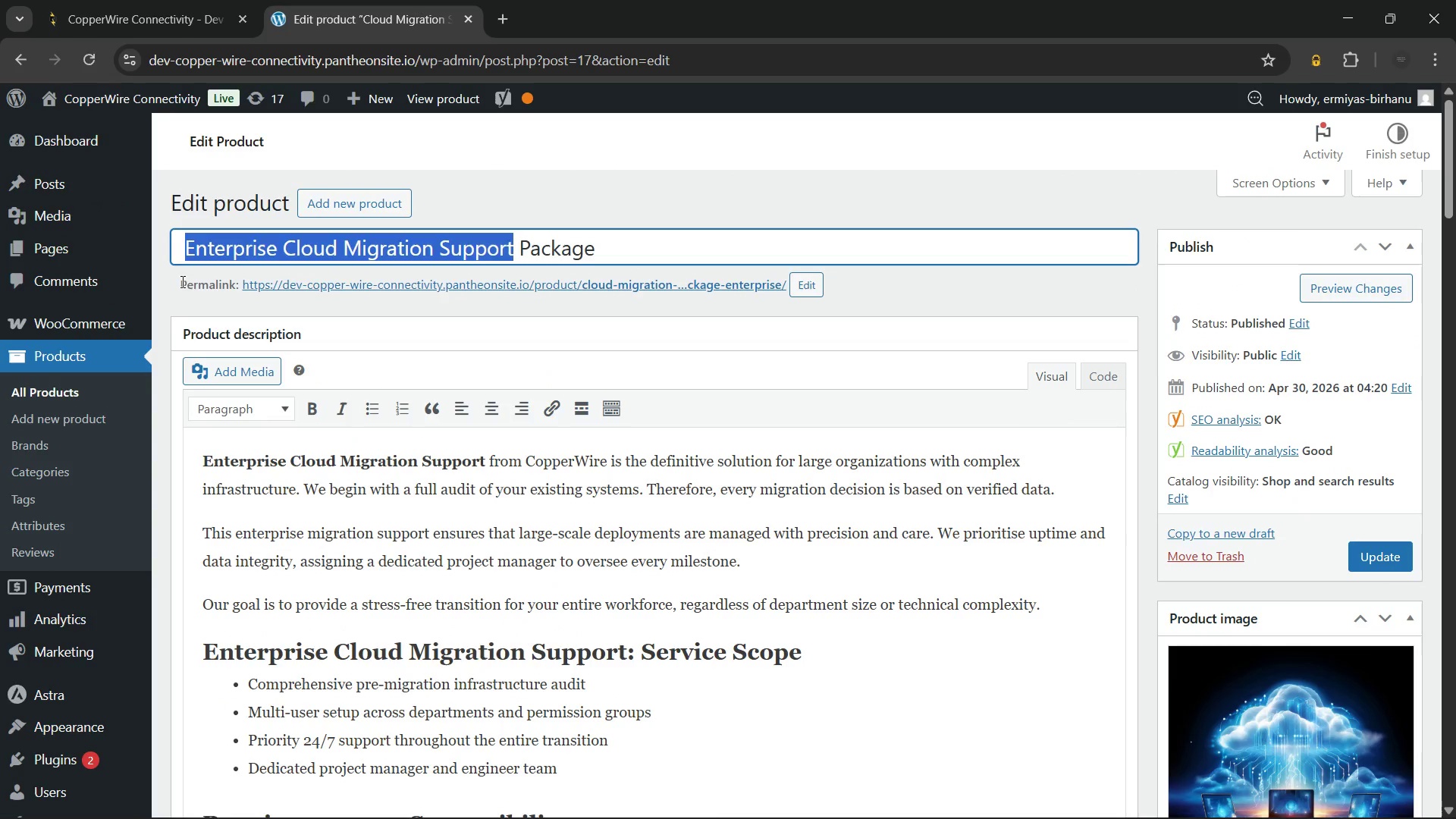 
key(Control+C)
 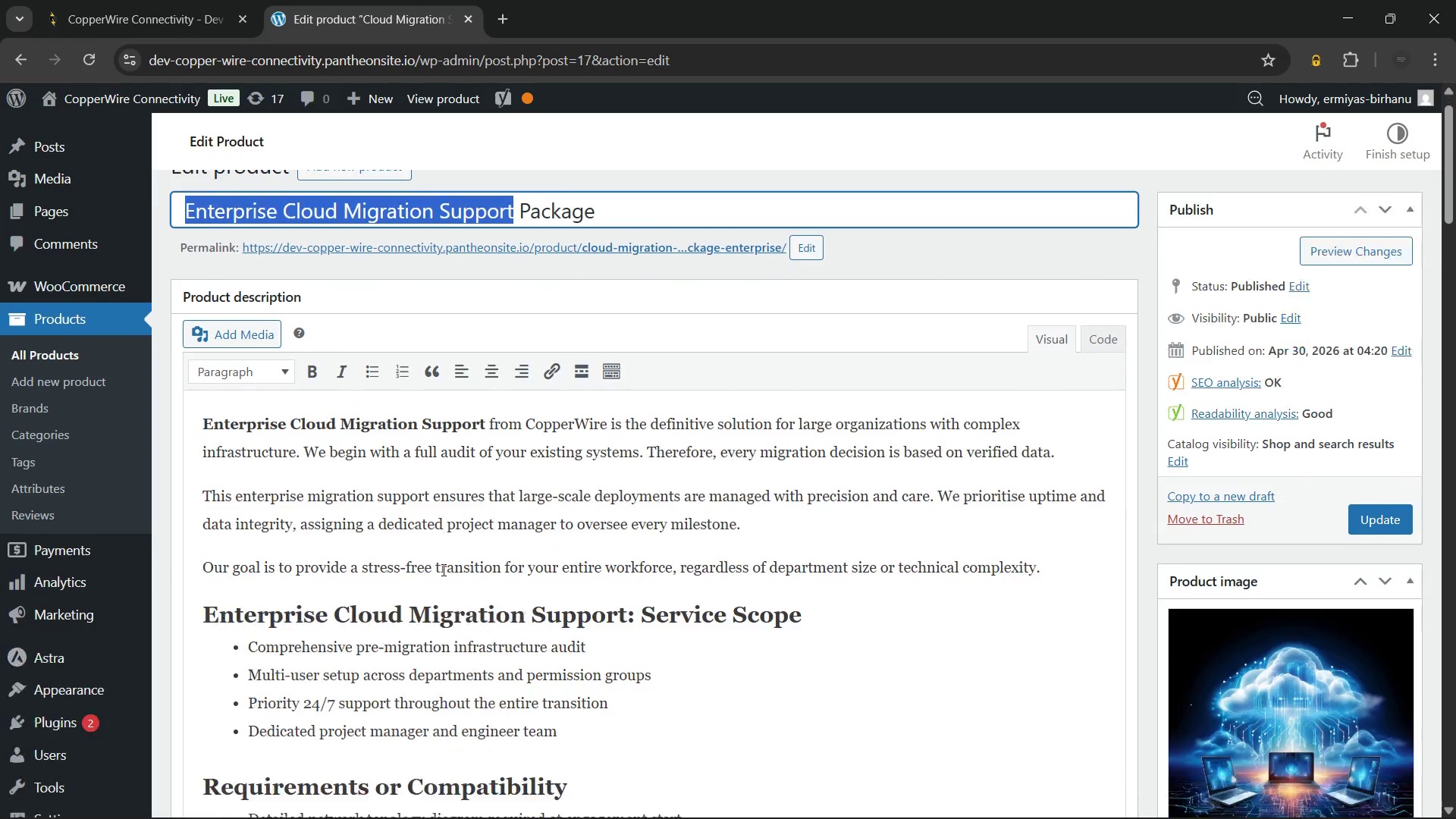 
scroll: coordinate [441, 548], scroll_direction: down, amount: 11.0
 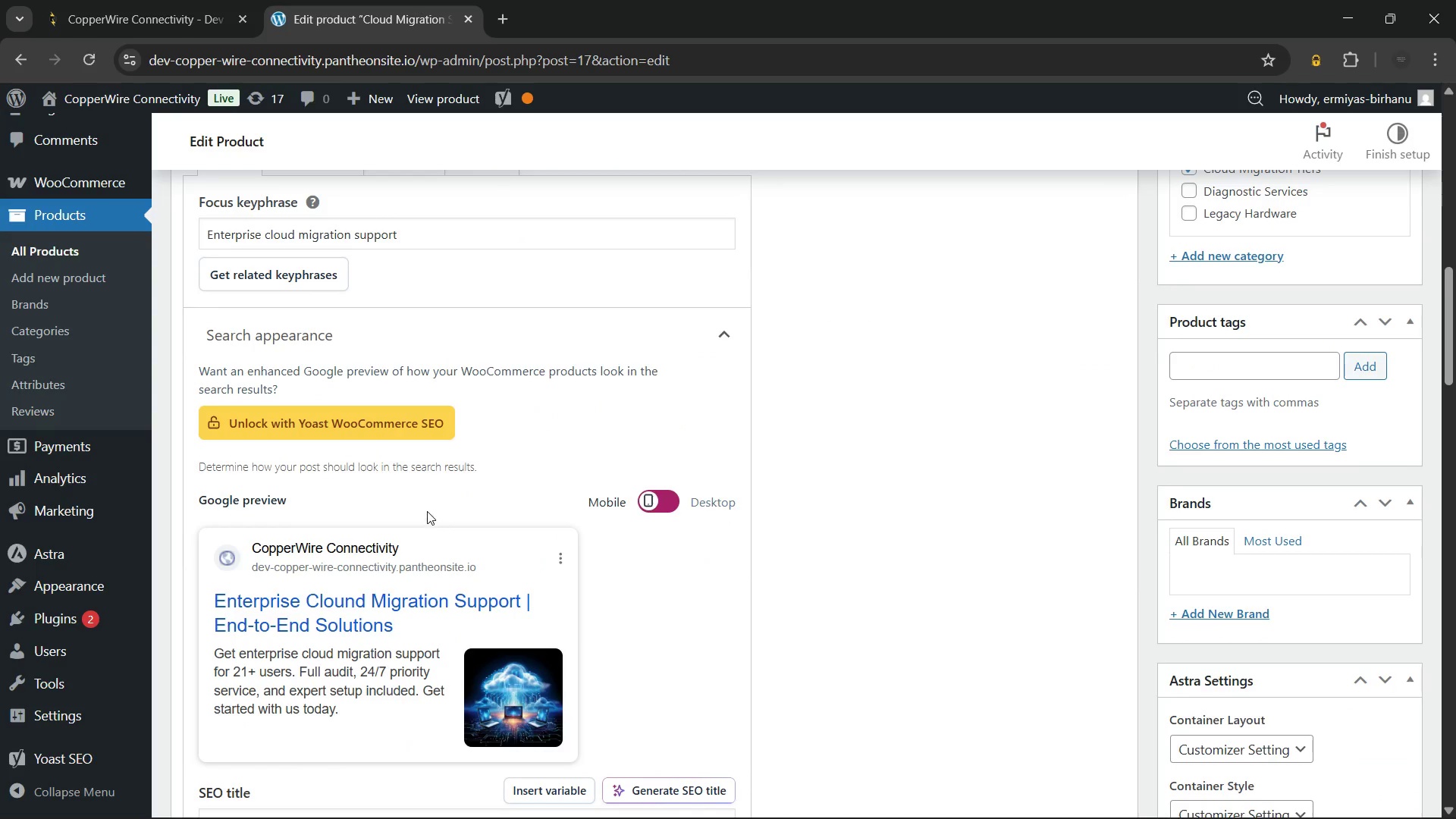 
scroll: coordinate [427, 511], scroll_direction: up, amount: 2.0
 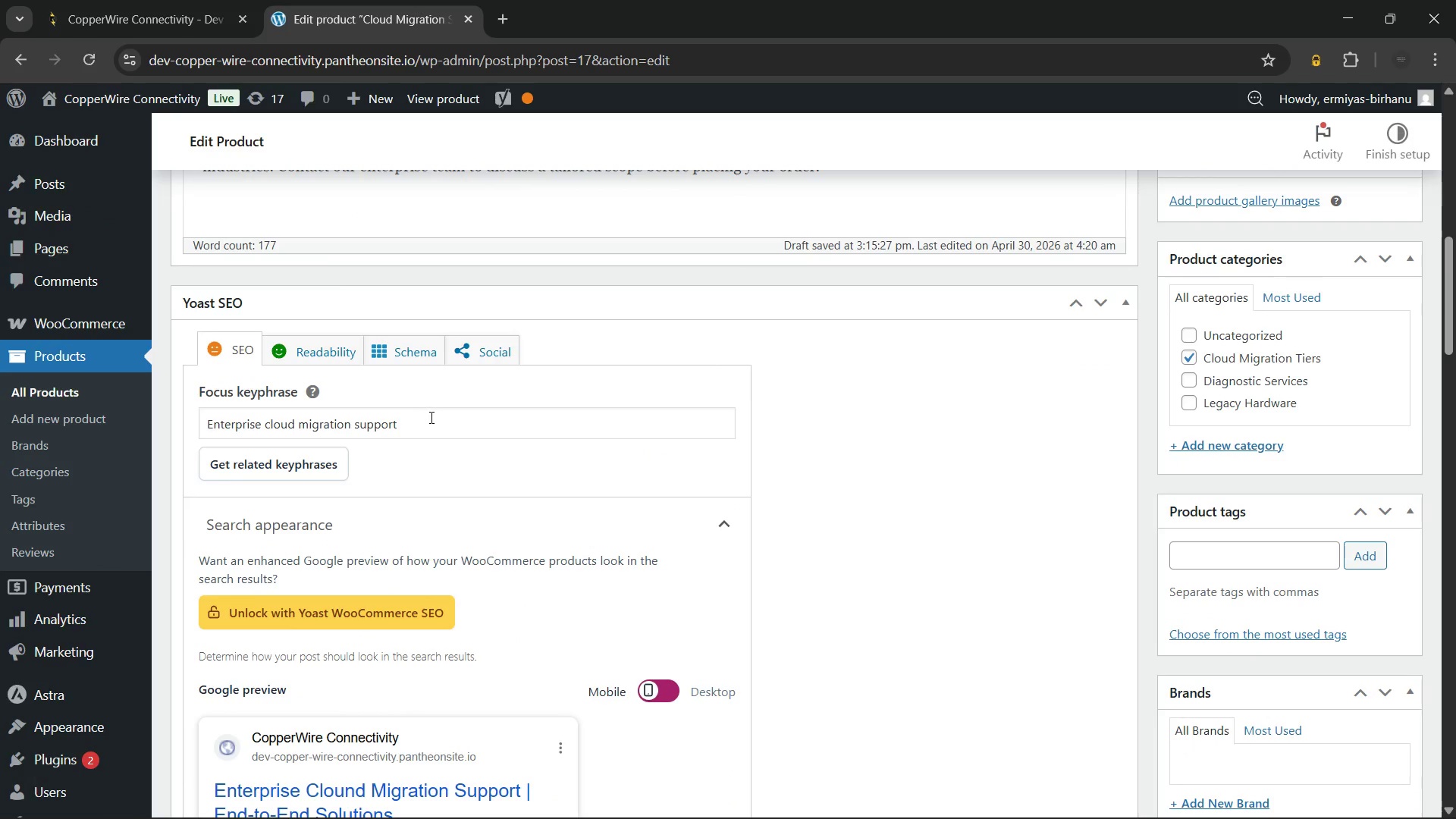 
left_click([430, 417])
 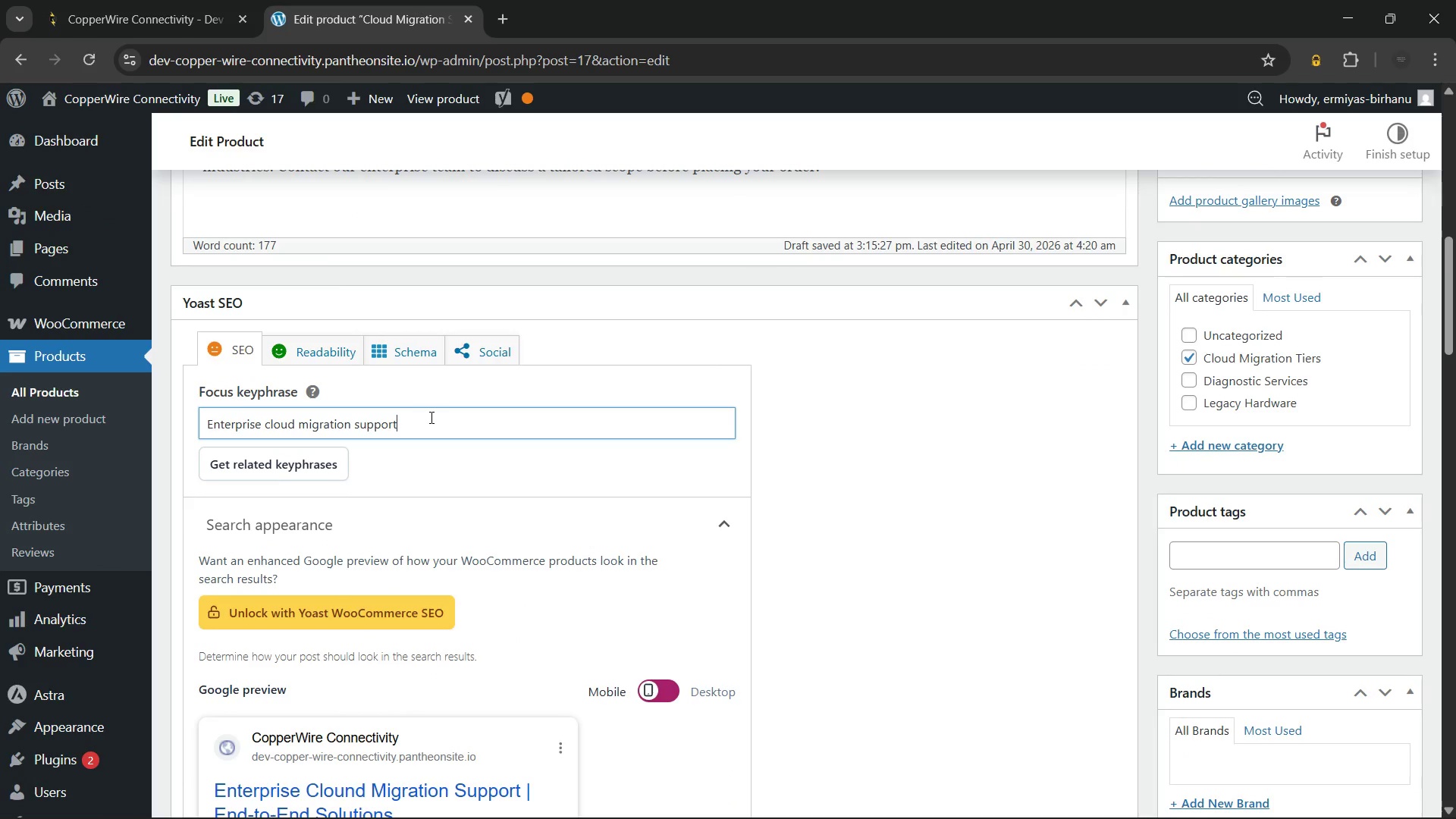 
key(Control+A)
 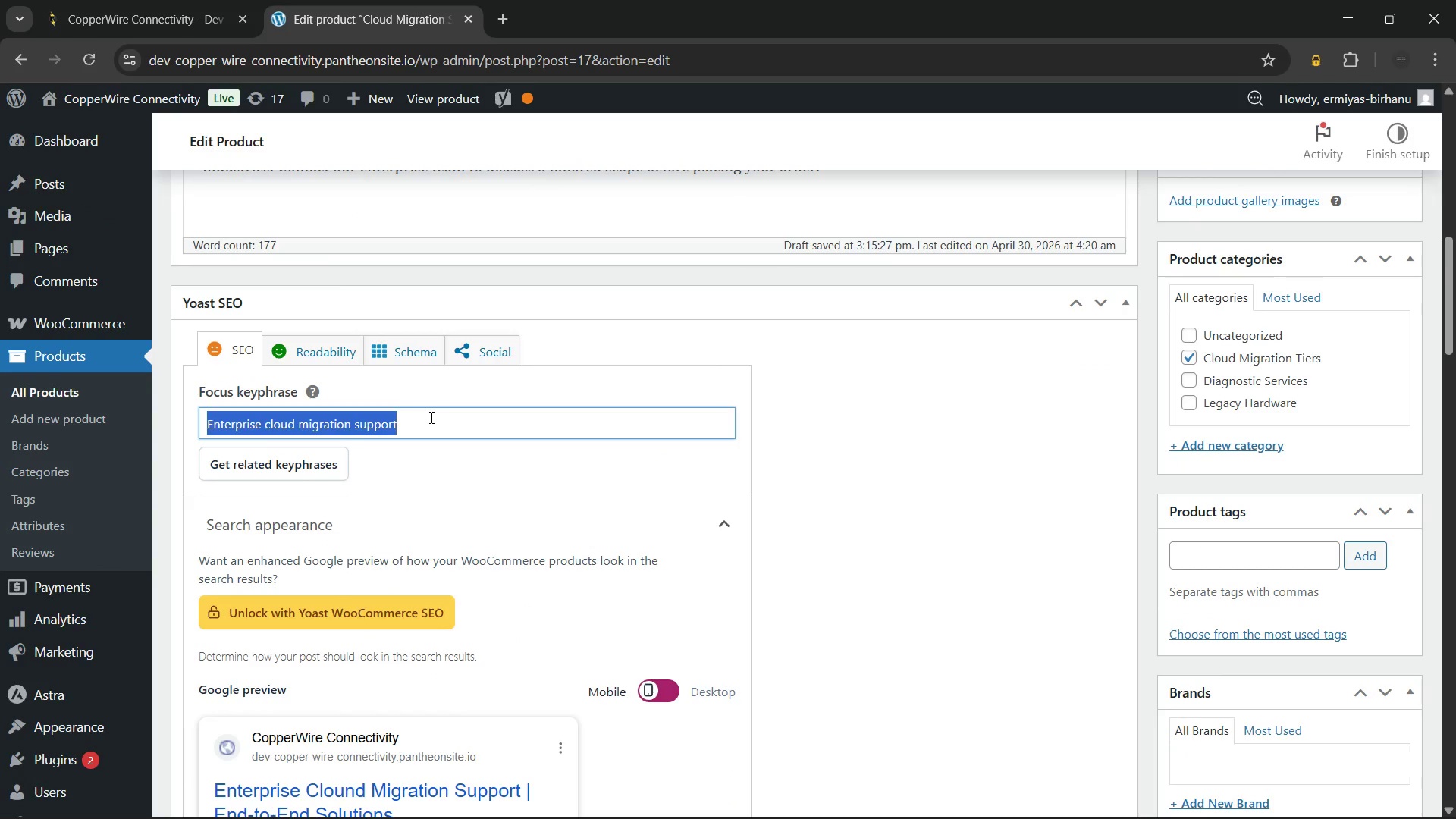 
key(Control+V)
 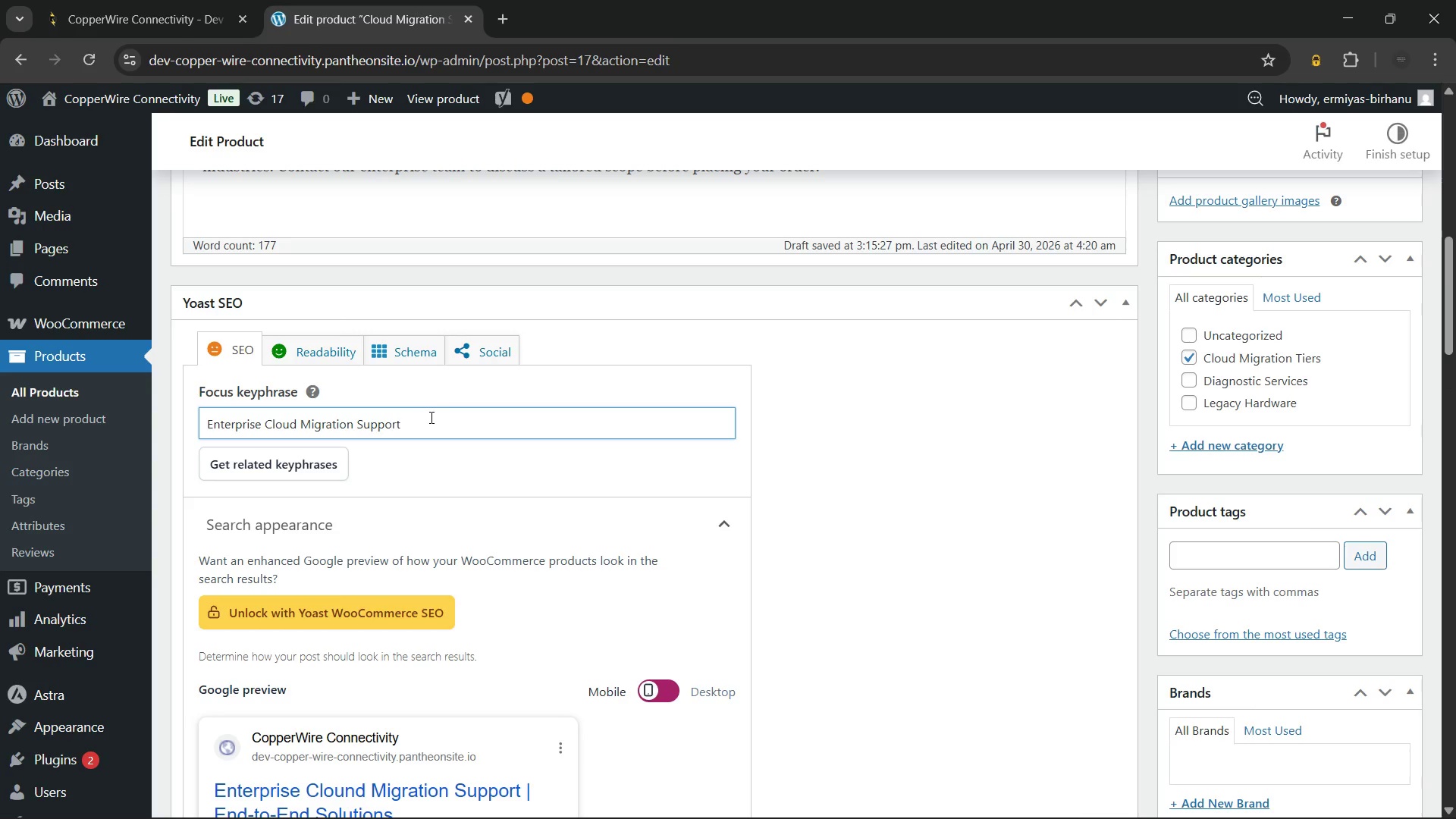 
scroll: coordinate [430, 417], scroll_direction: down, amount: 7.0
 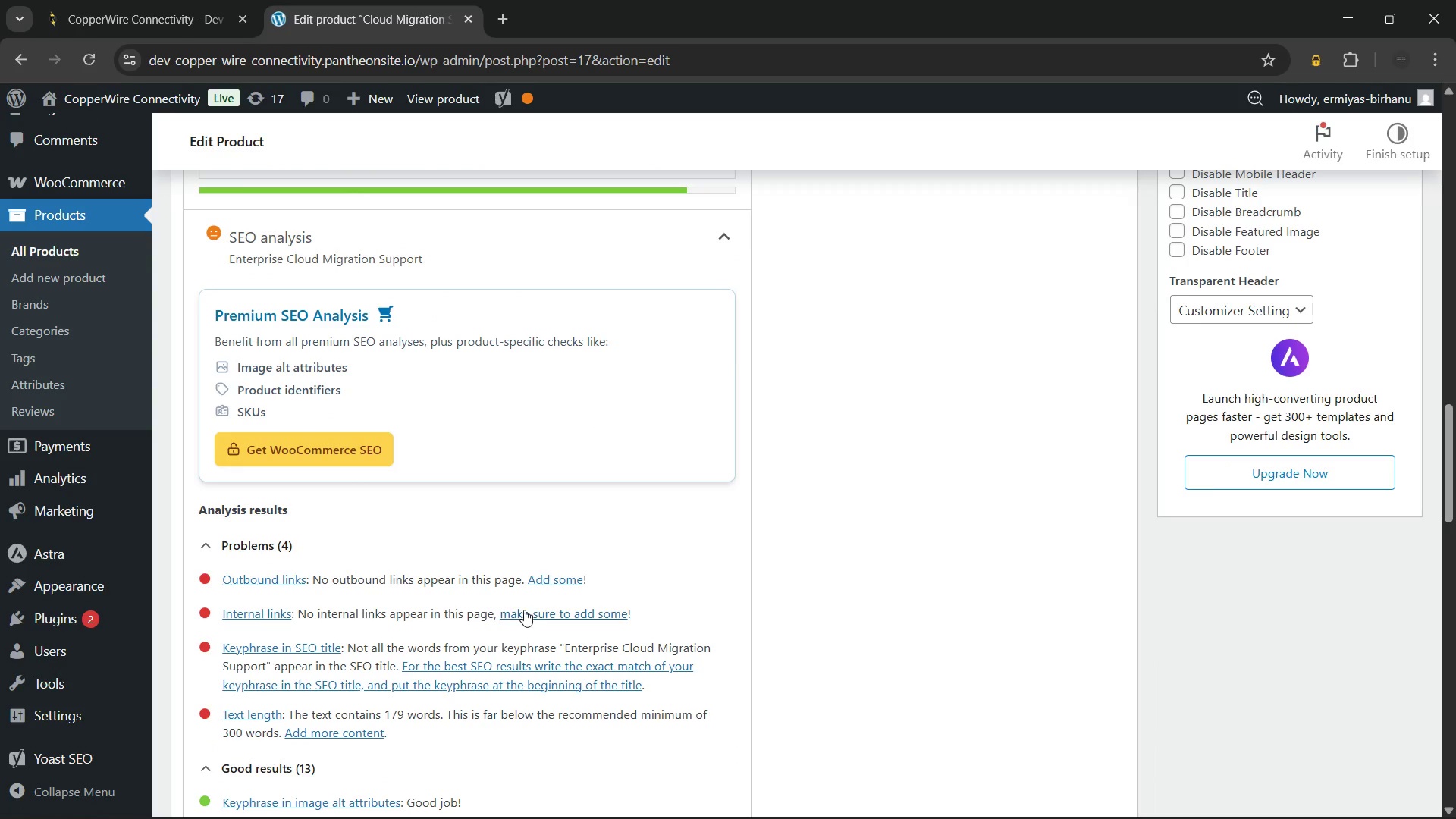 
wait(5.08)
 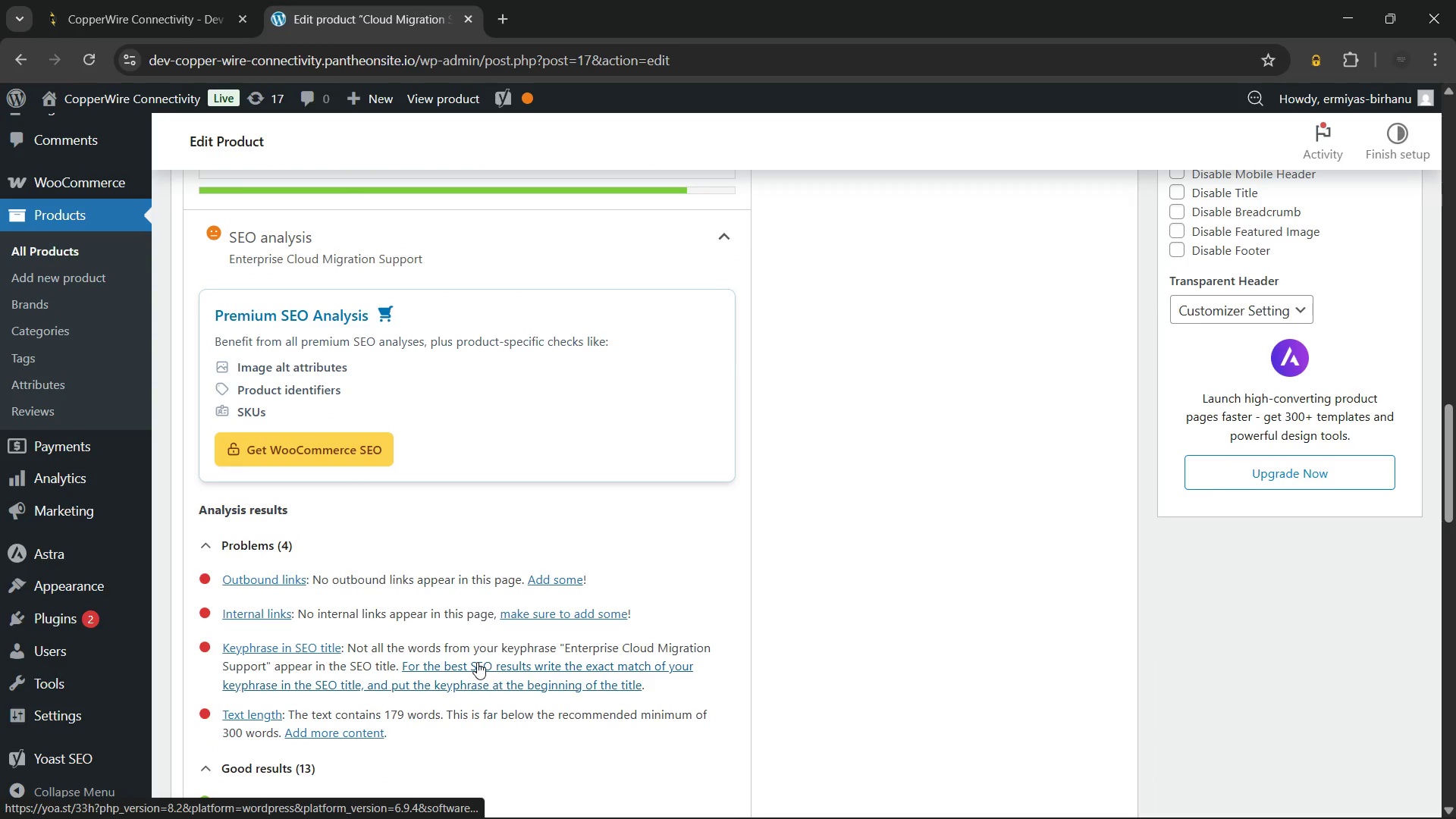 
scroll: coordinate [524, 610], scroll_direction: up, amount: 20.0
 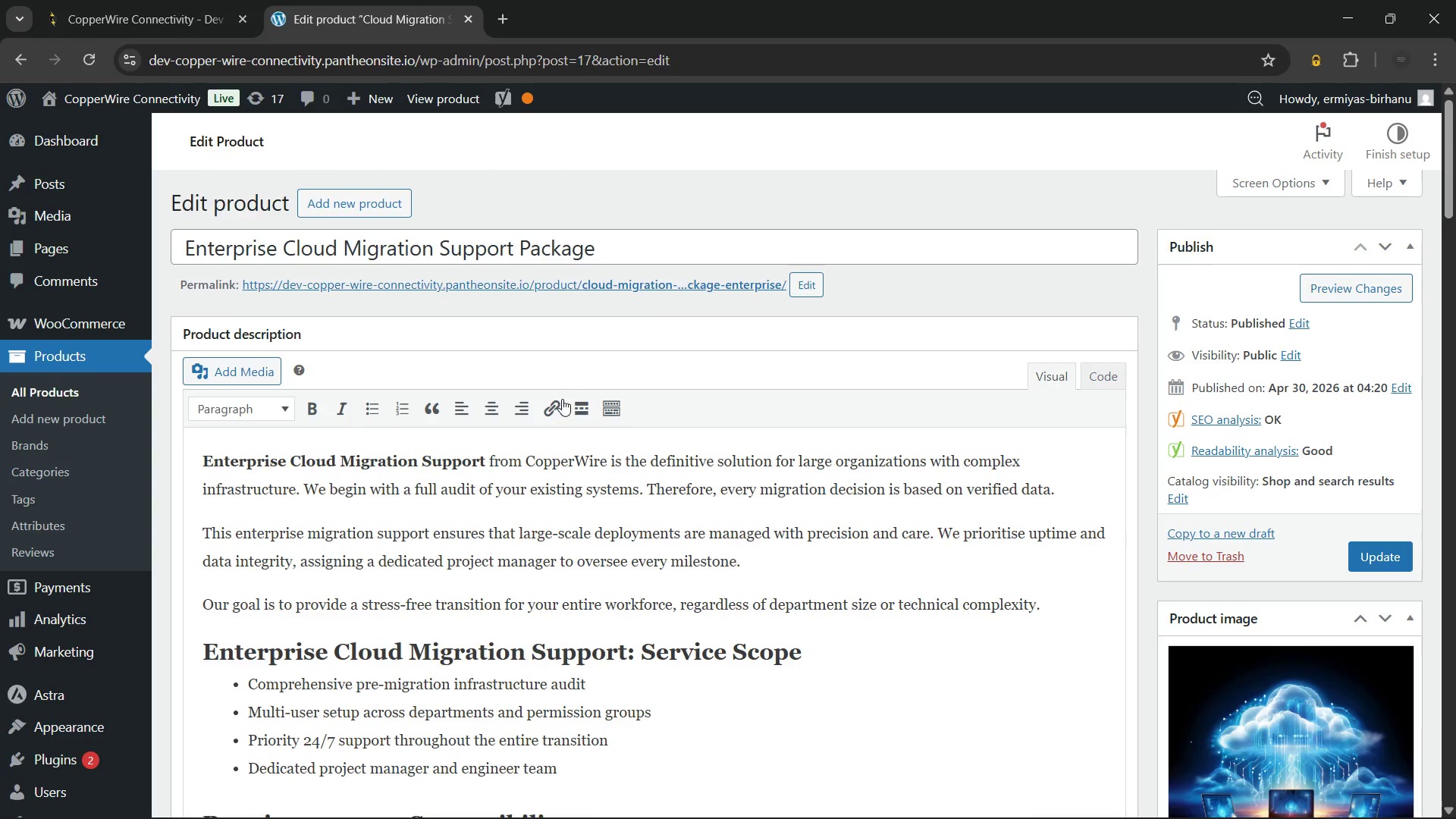 
left_click([655, 259])
 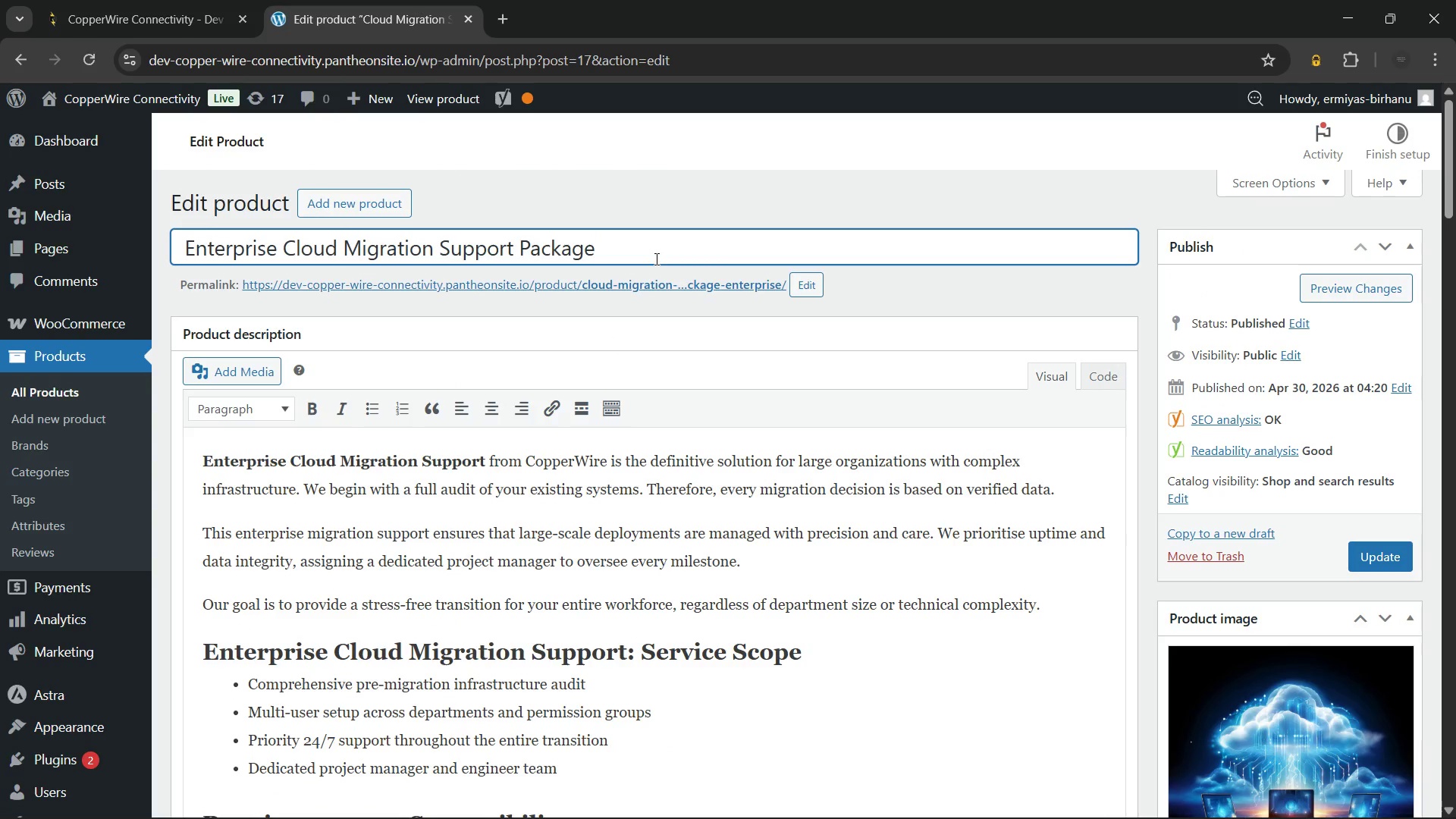 
key(Backspace)
 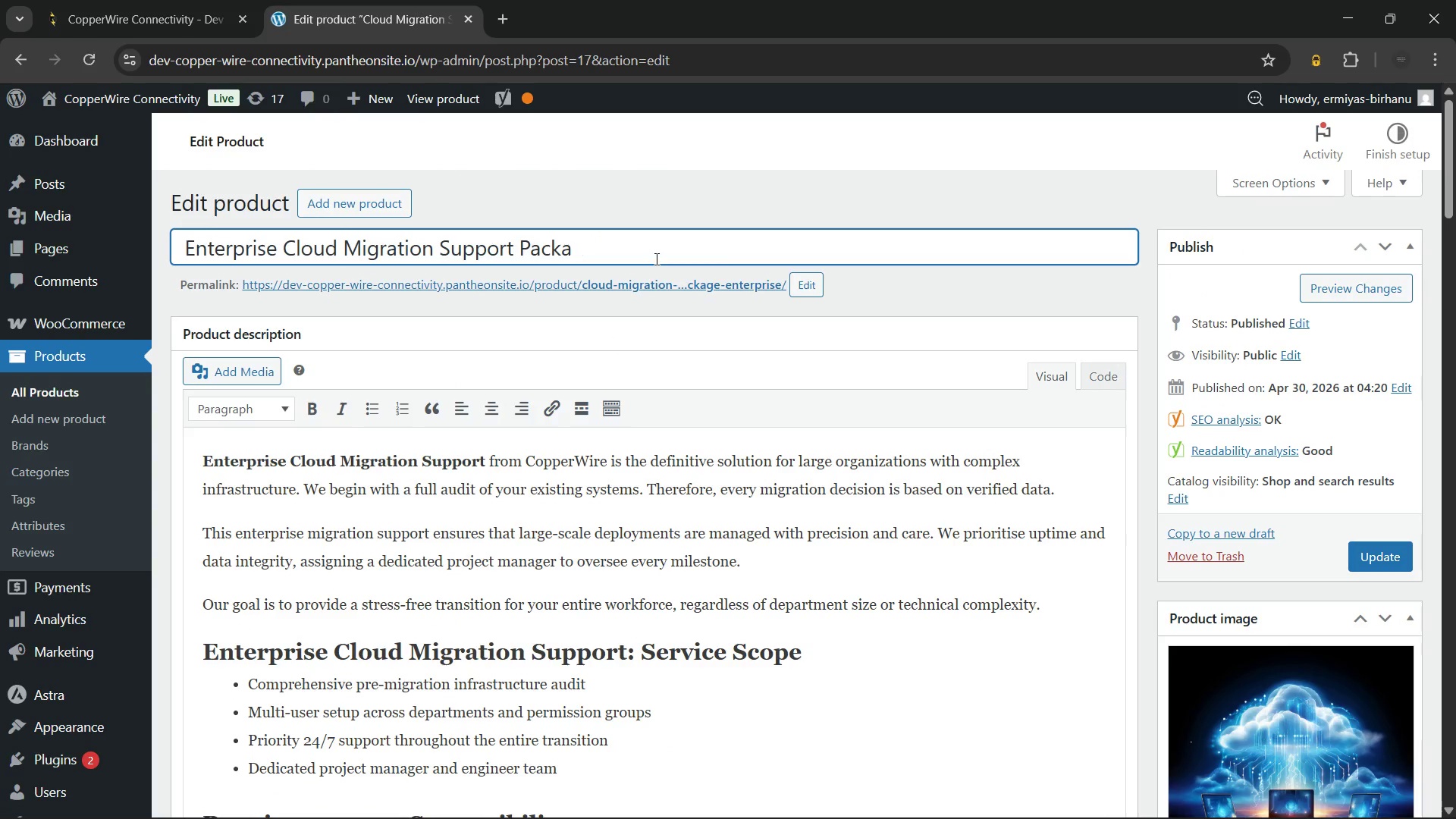 
key(Backspace)
 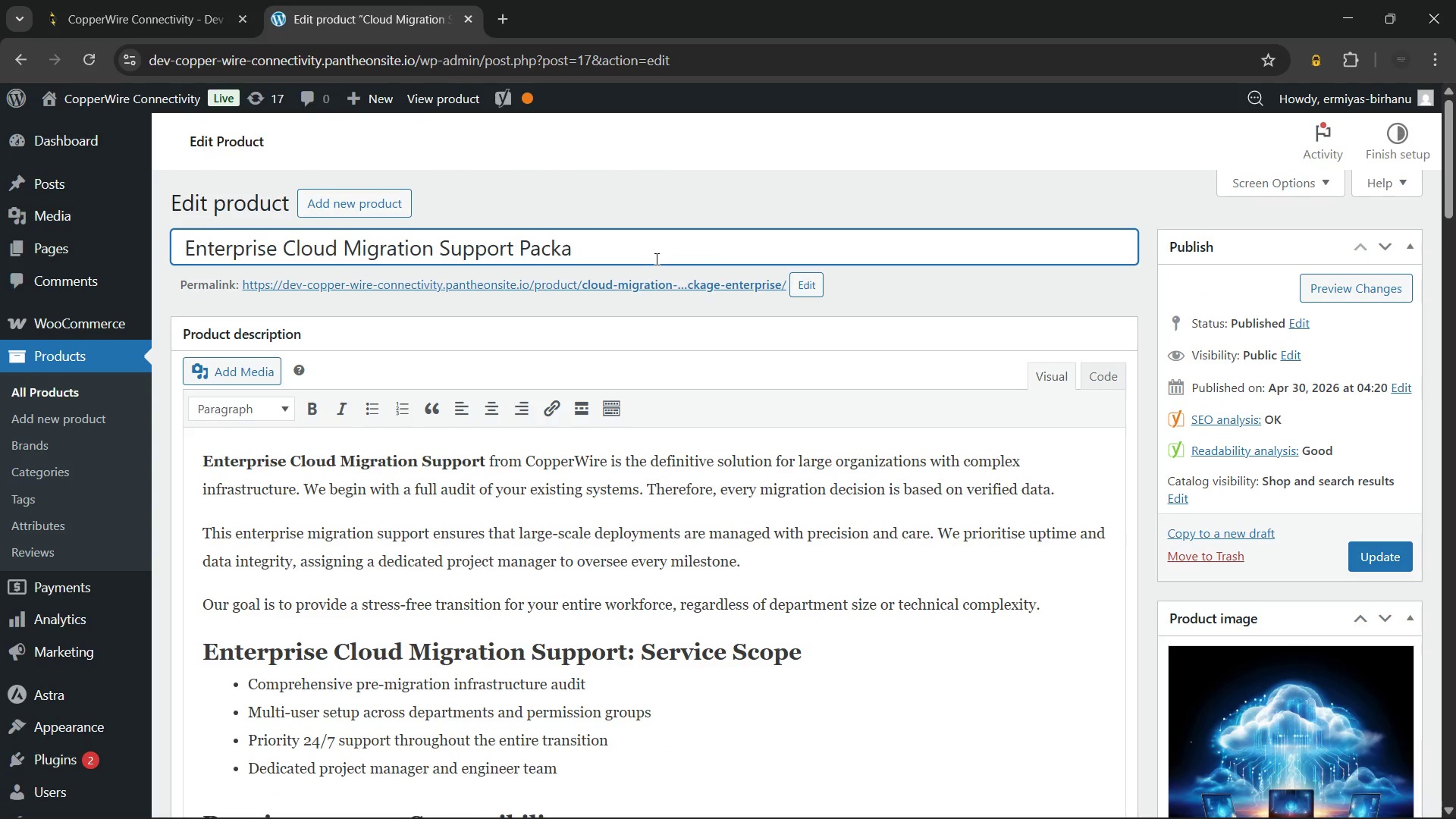 
key(Backspace)
 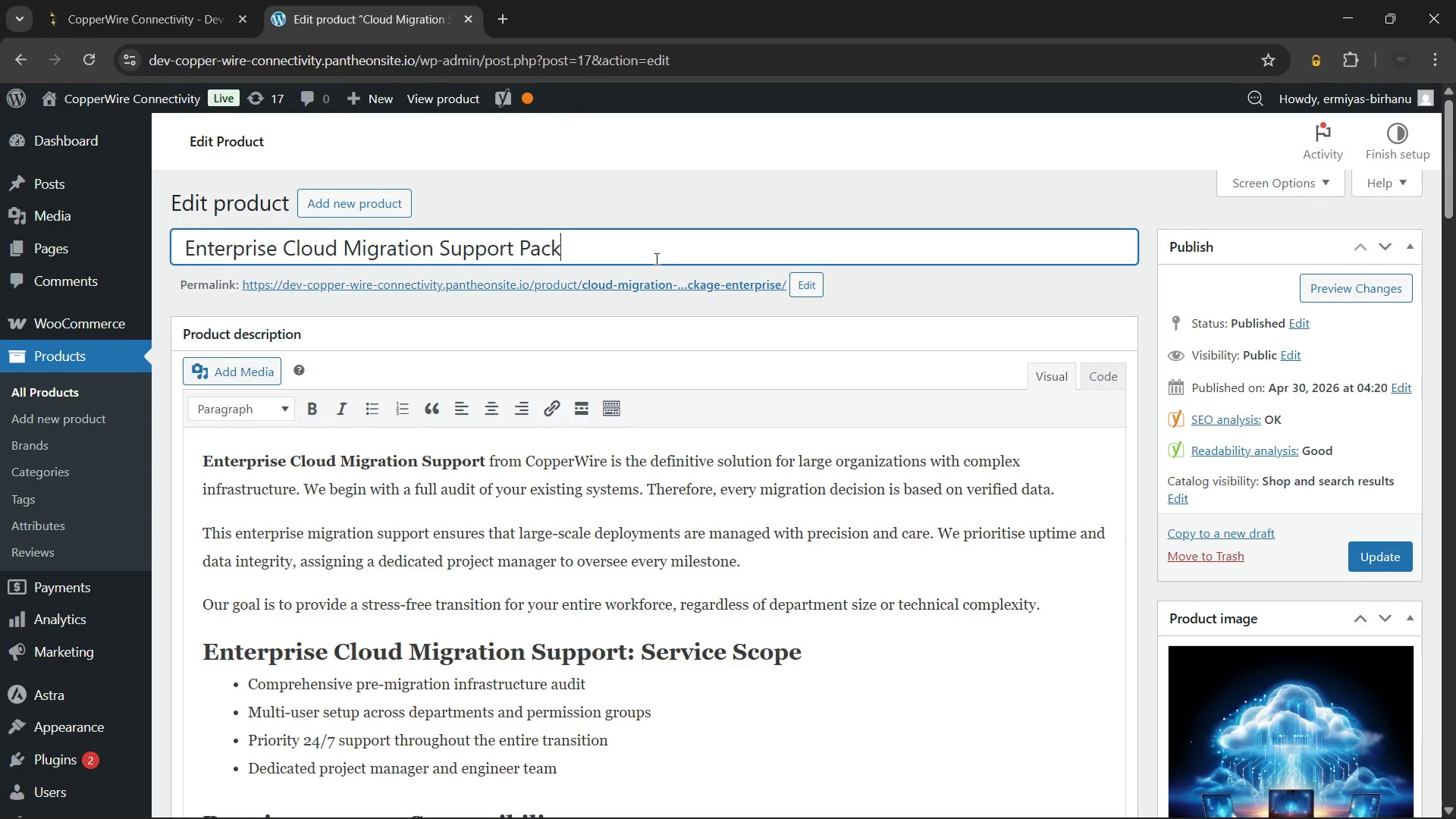 
key(Backspace)
 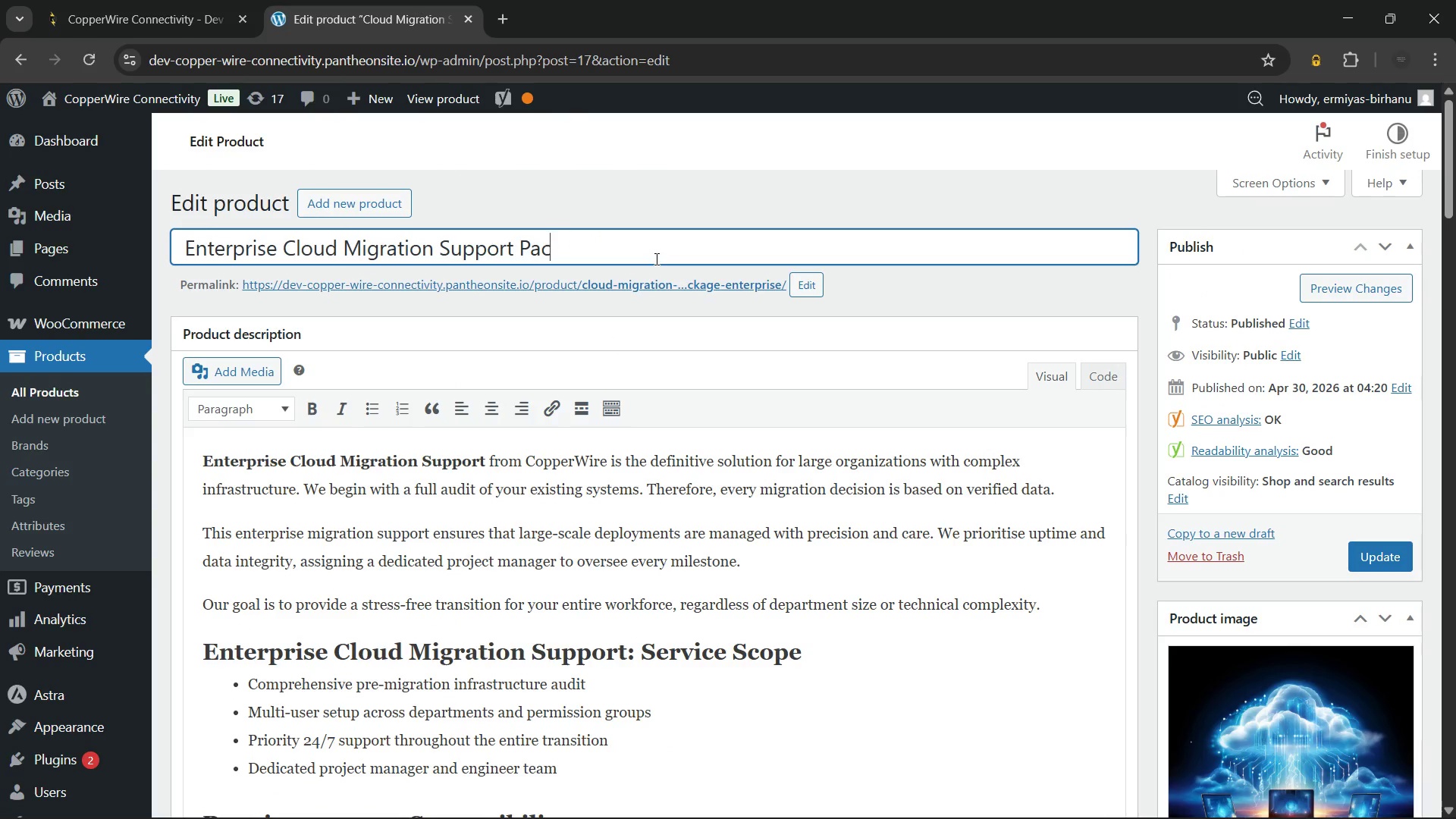 
key(Backspace)
 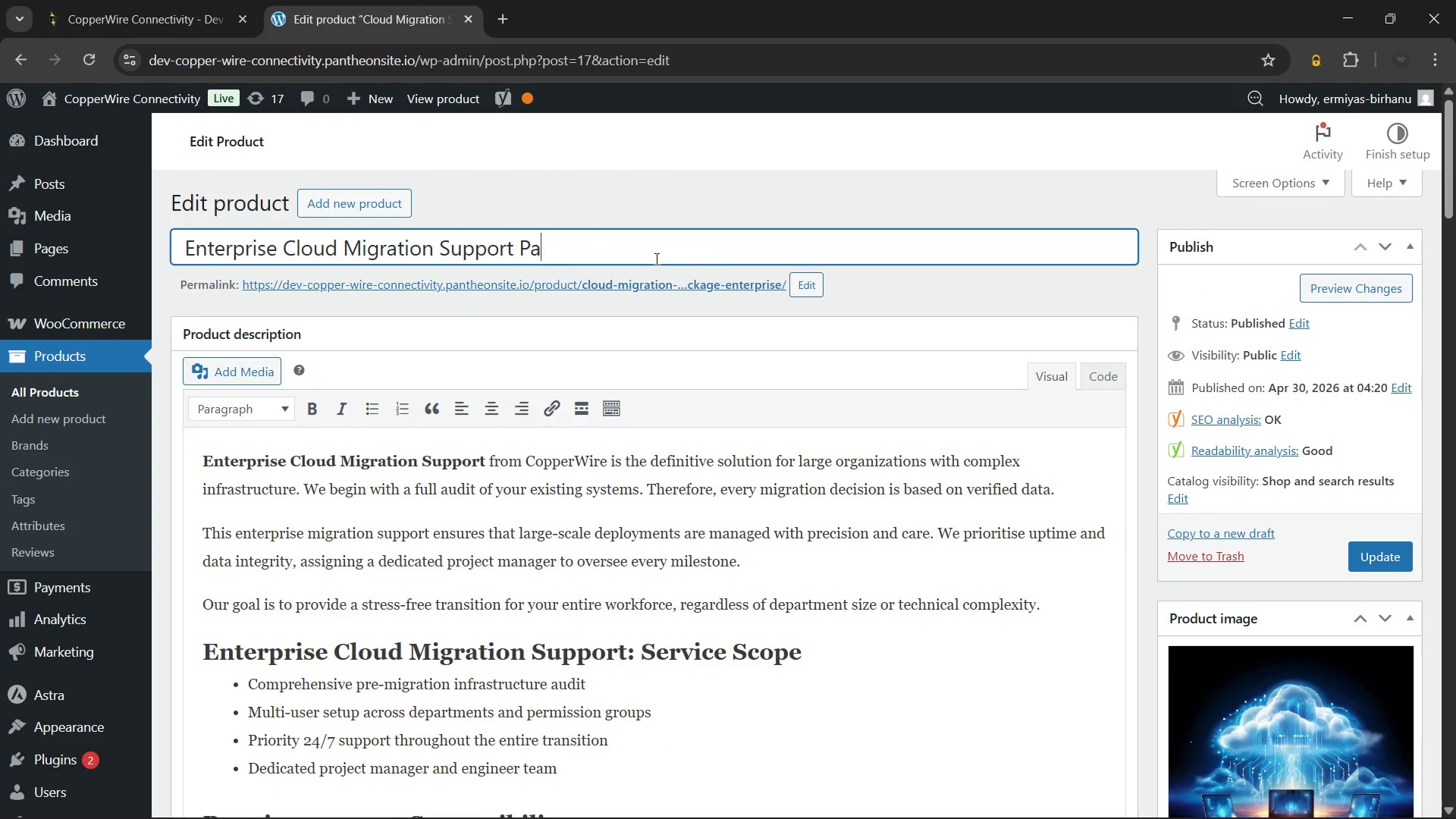 
key(Backspace)
 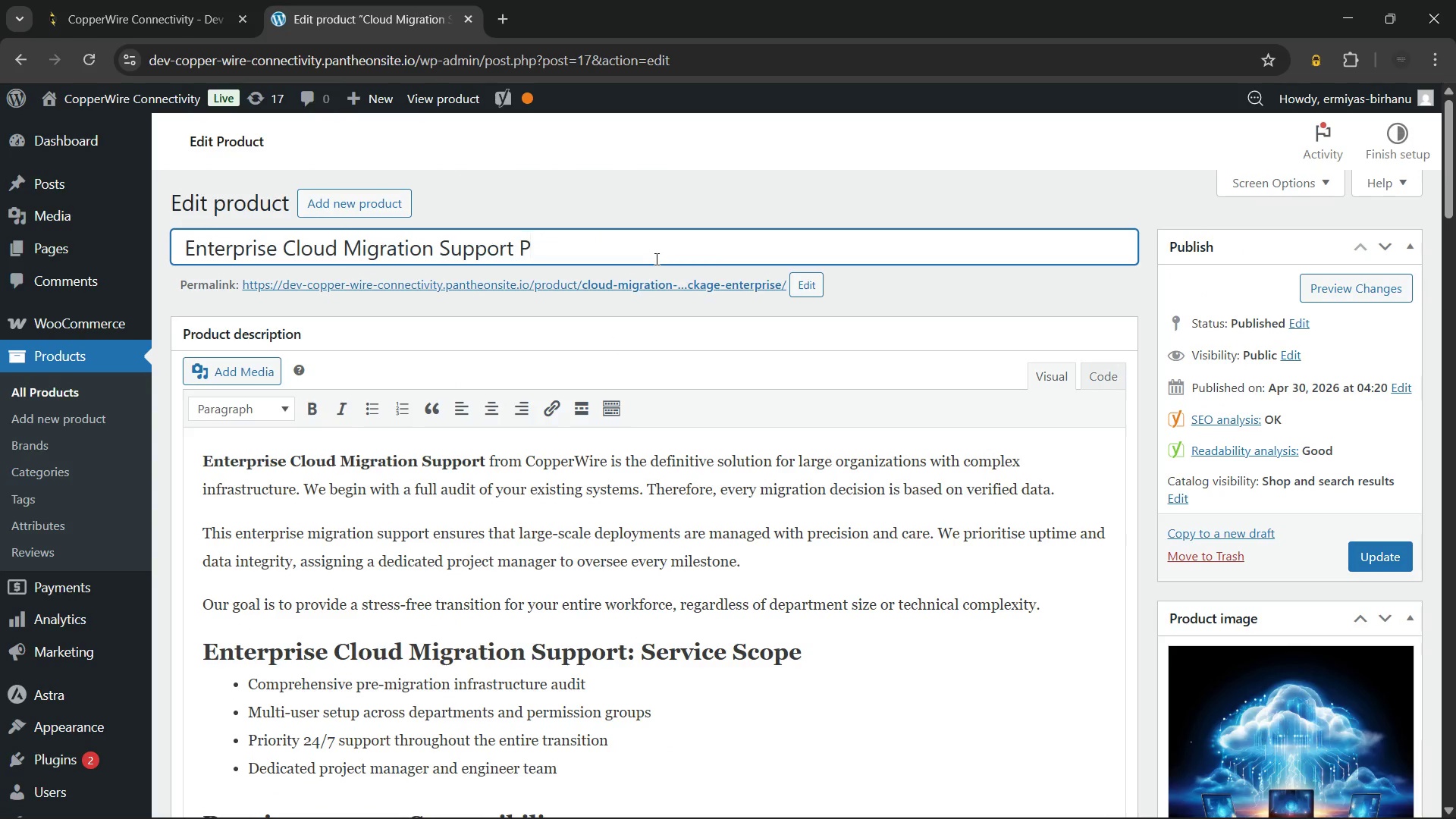 
key(Backspace)
 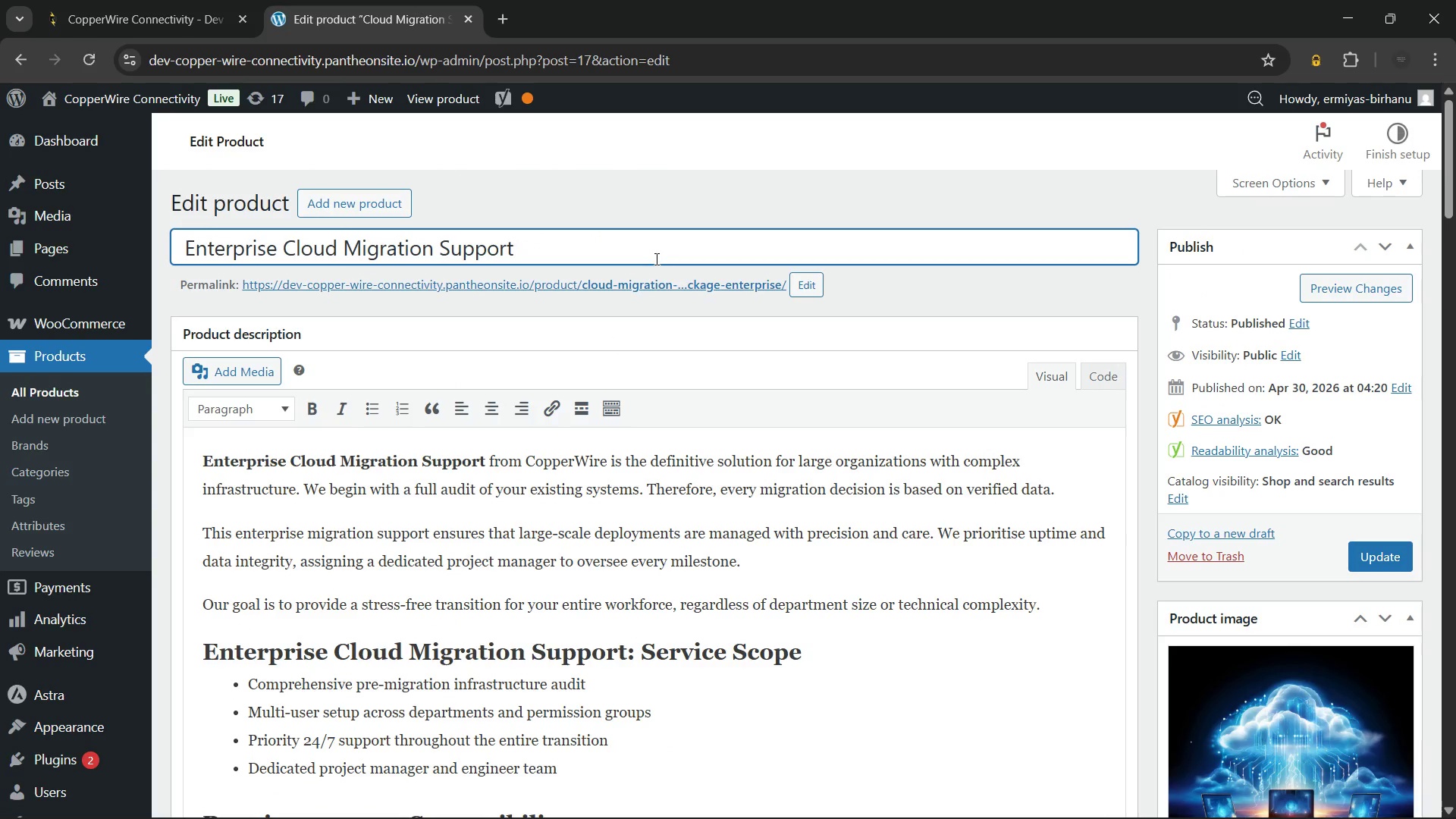 
scroll: coordinate [655, 268], scroll_direction: down, amount: 20.0
 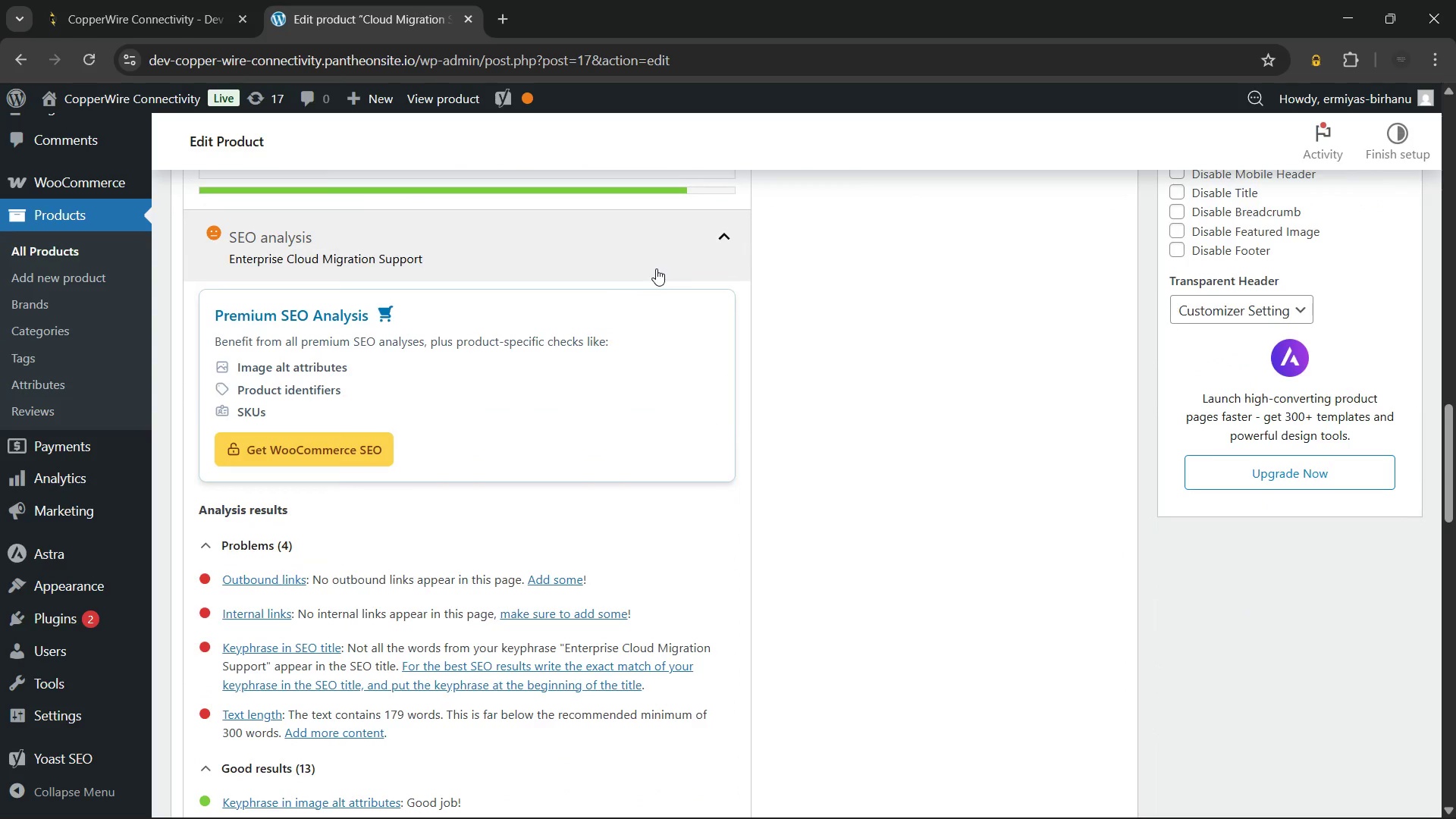 
scroll: coordinate [656, 268], scroll_direction: up, amount: 26.0
 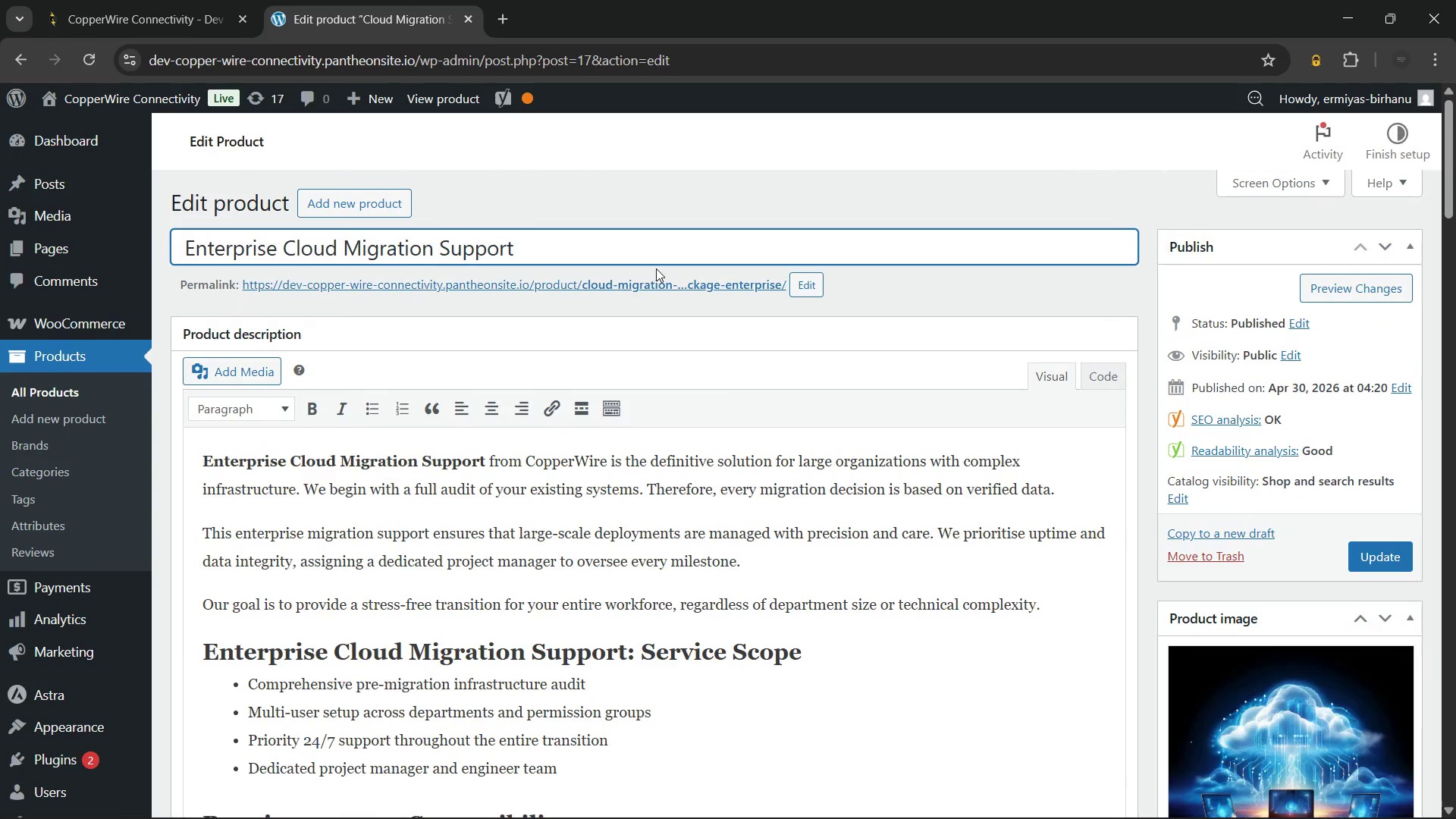 
key(Control+Z)
 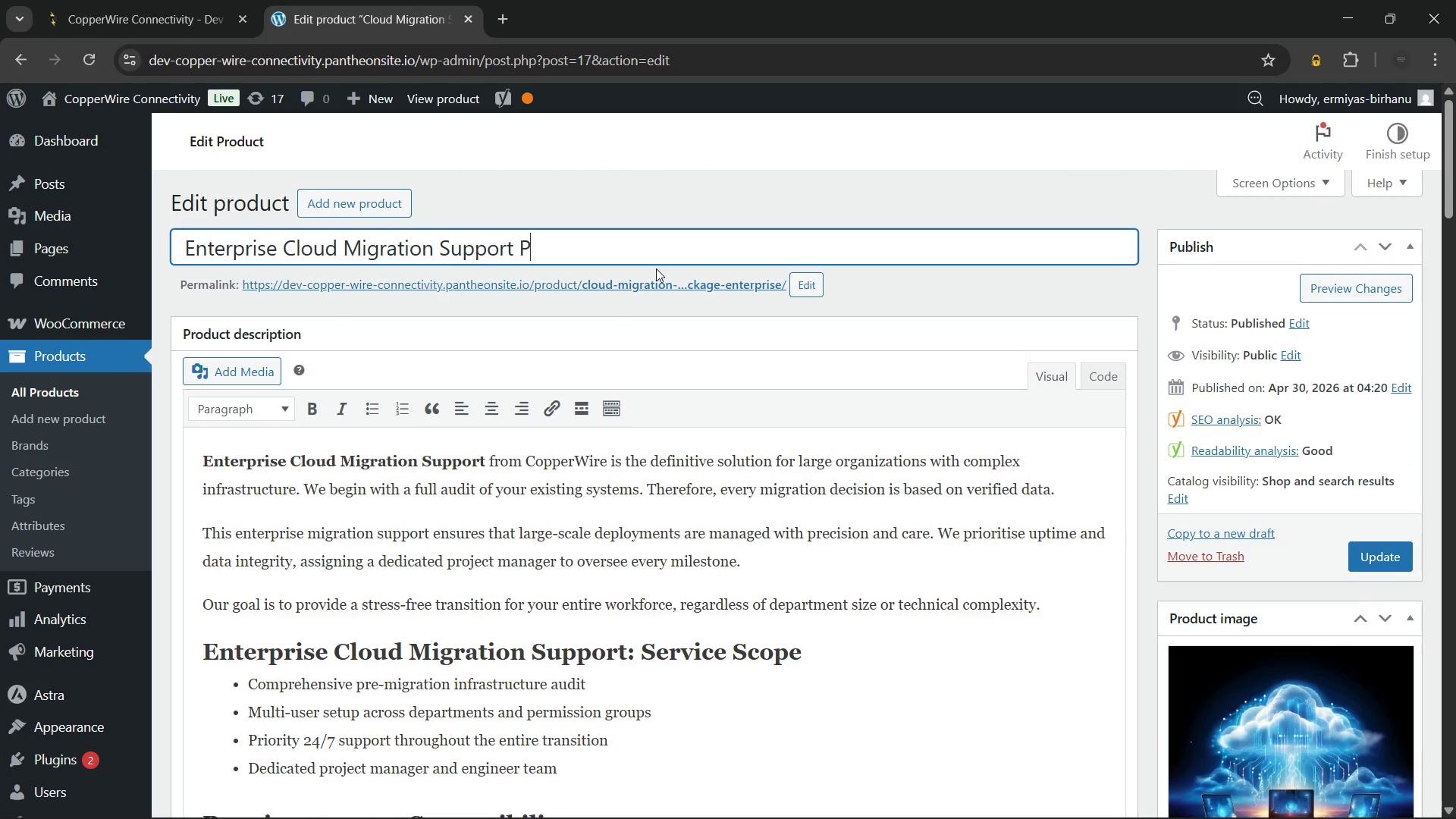 
key(Control+Z)
 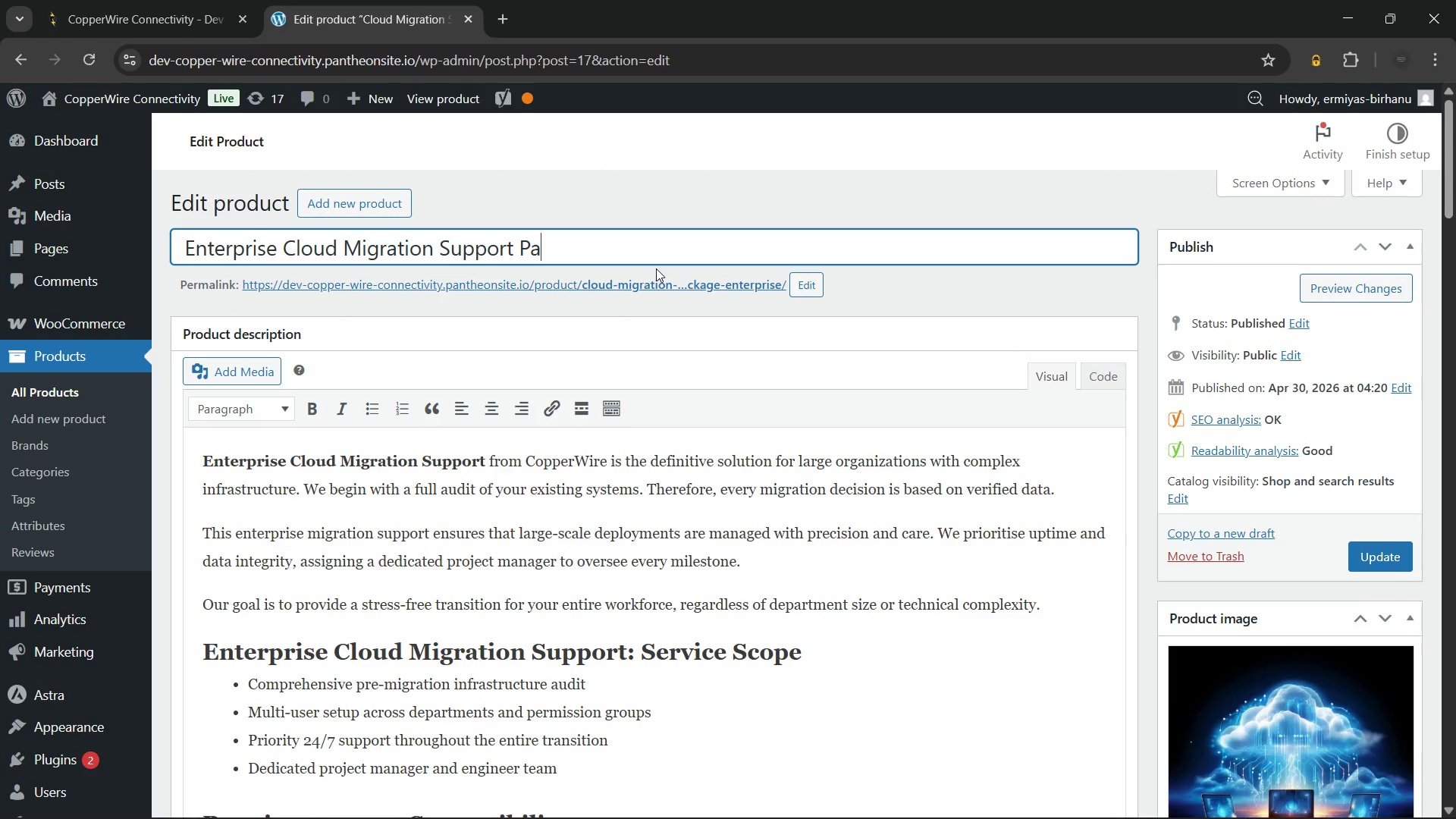 
key(Control+Z)
 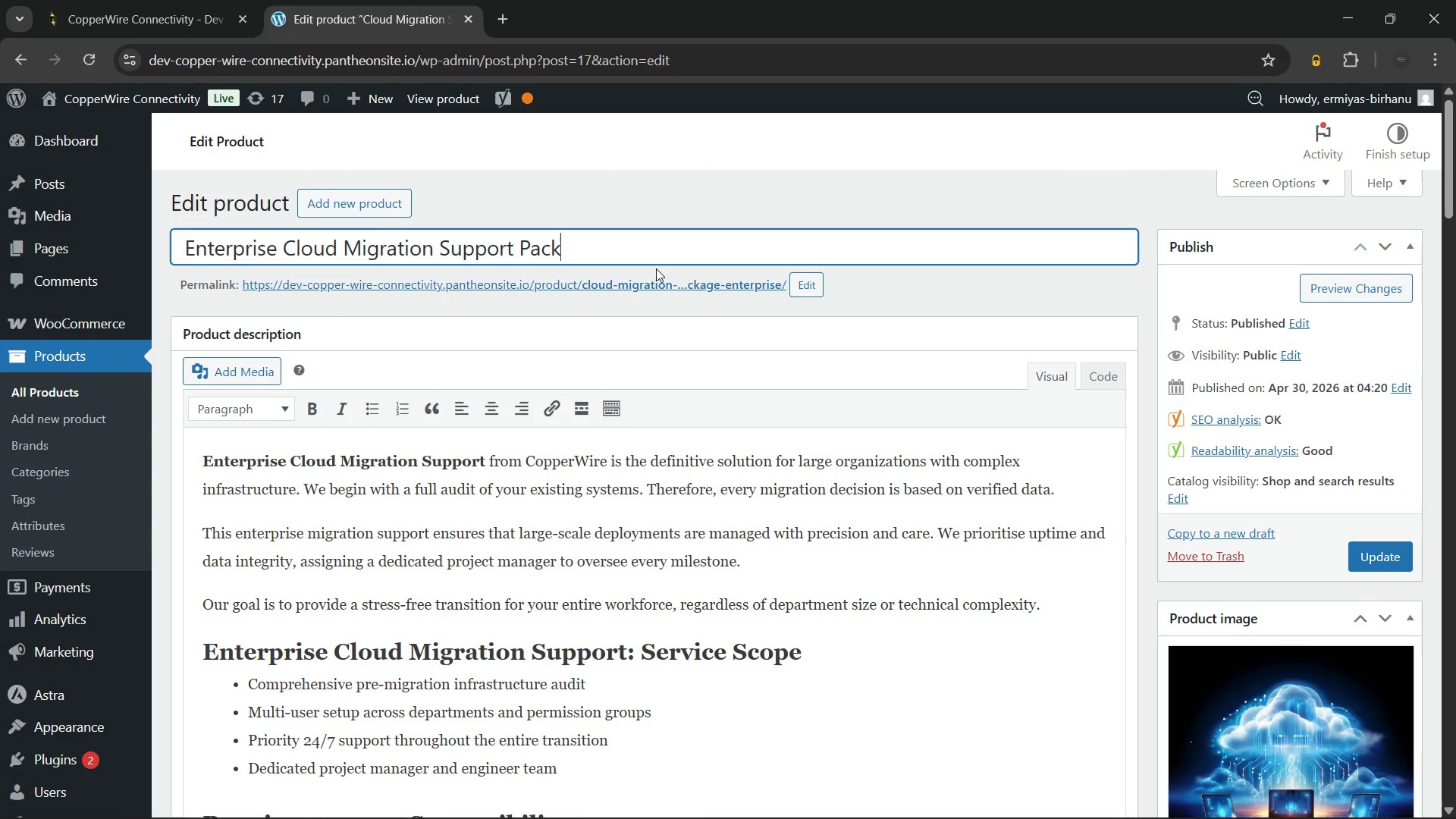 
key(Control+Z)
 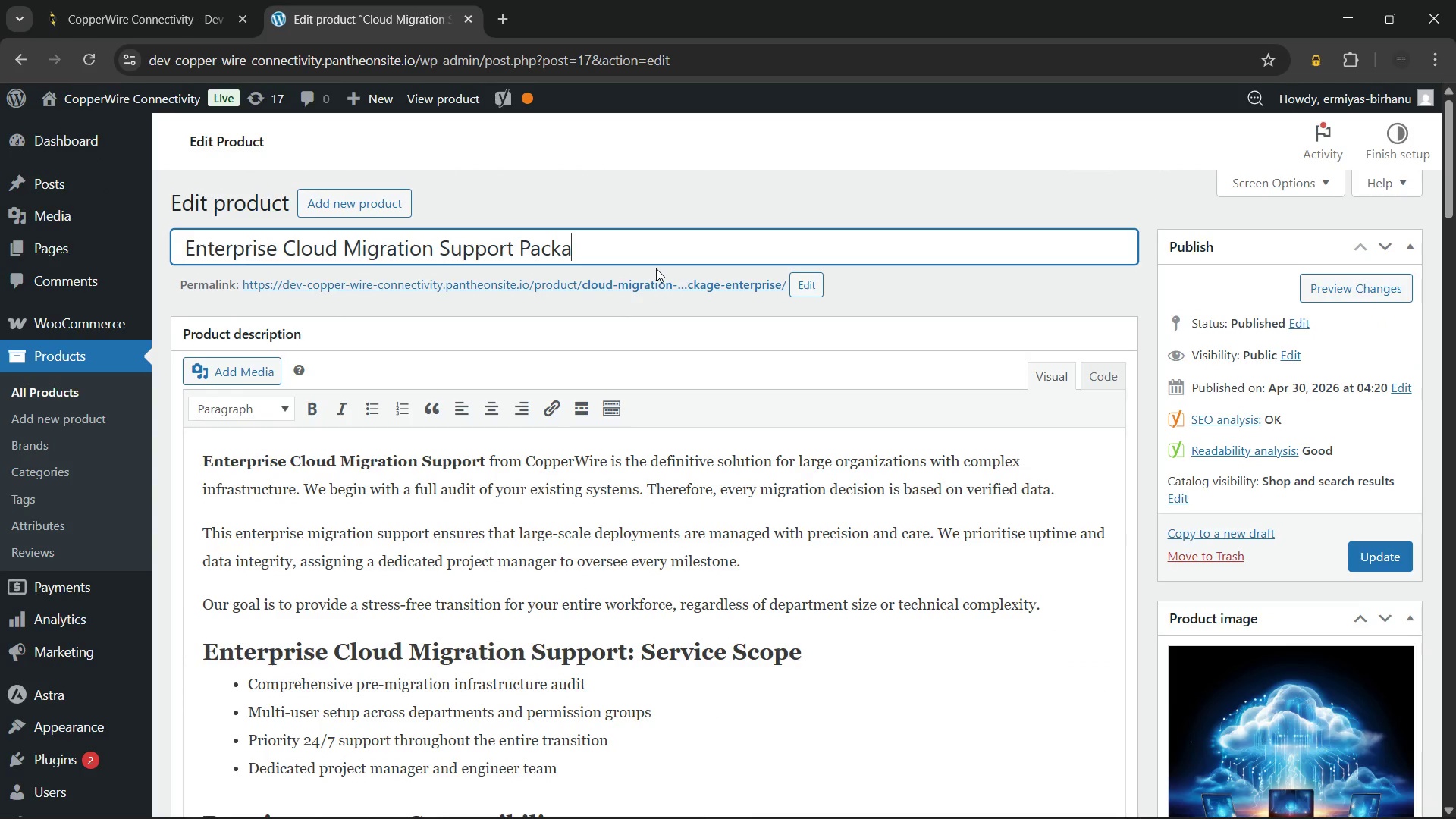 
key(Control+Z)
 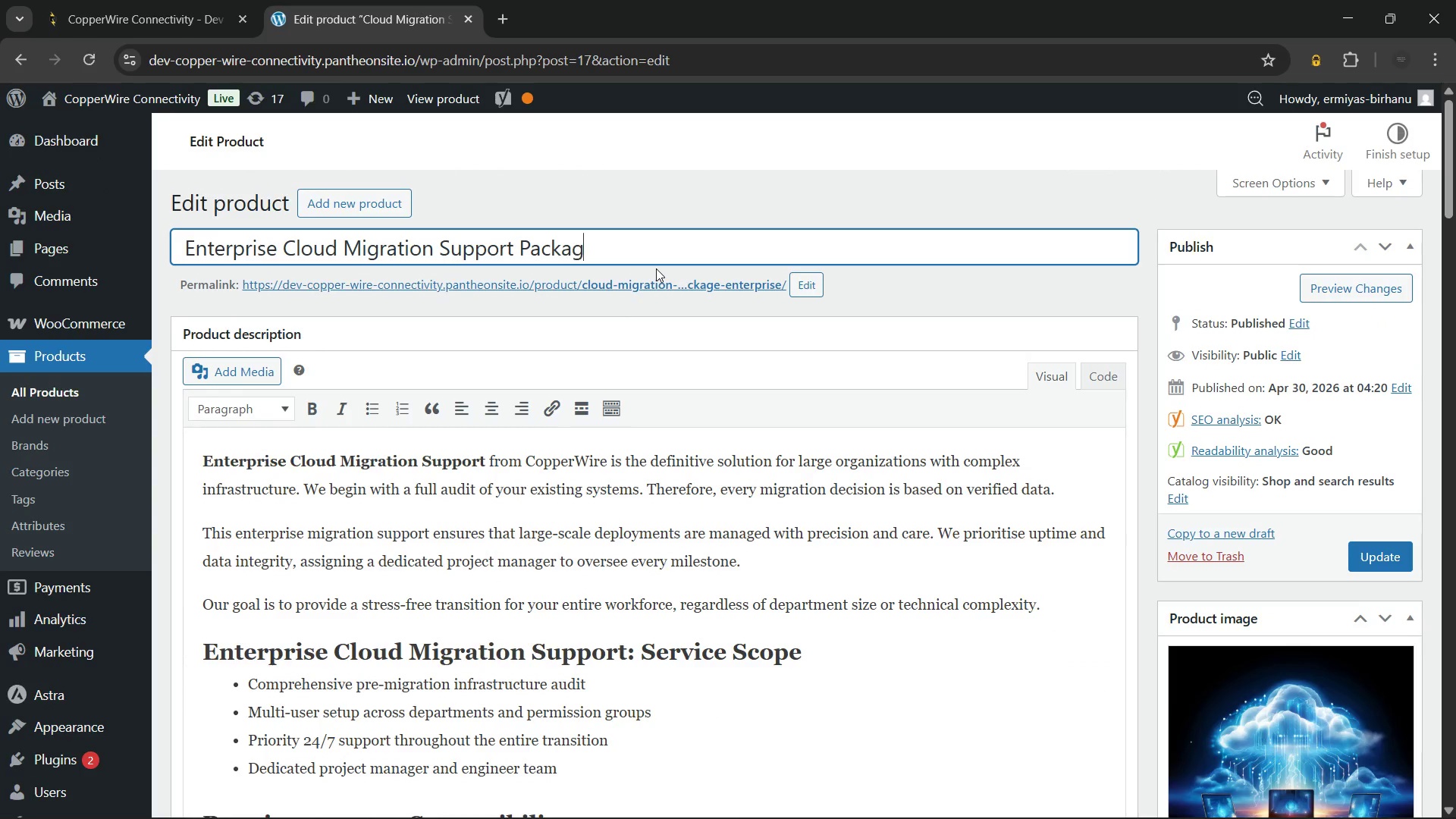 
key(Control+Z)
 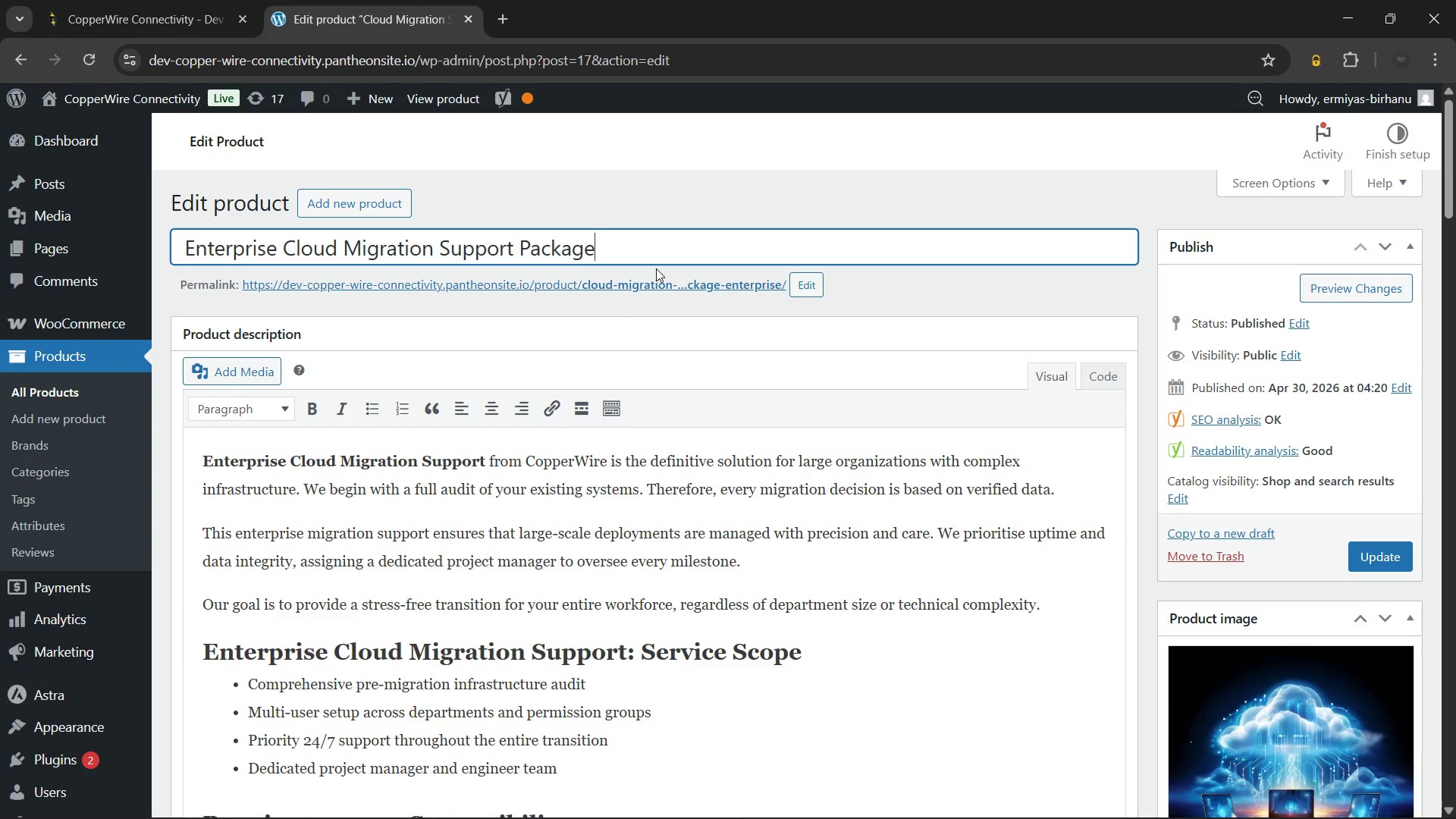 
key(Control+Z)
 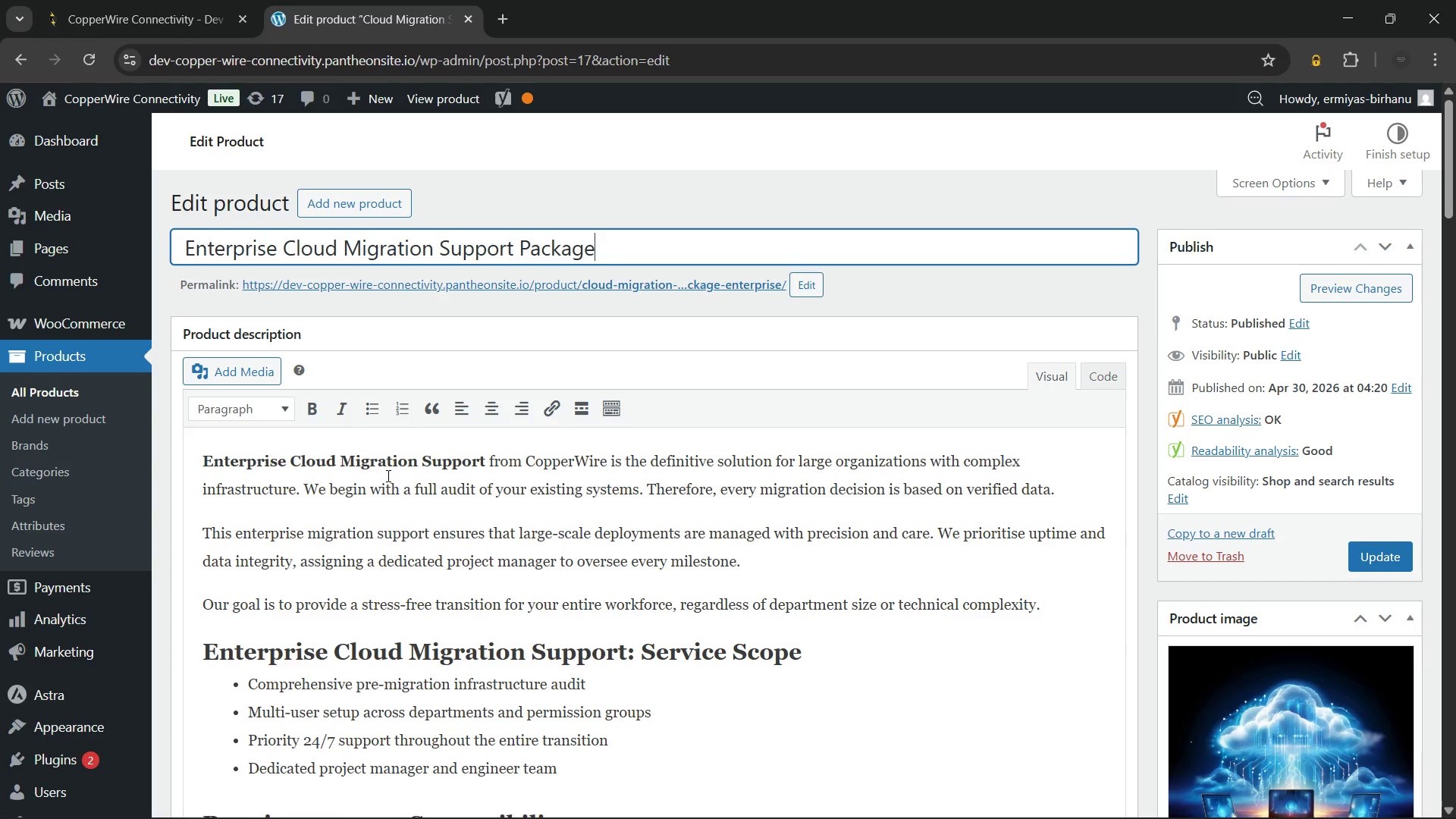 
wait(10.69)
 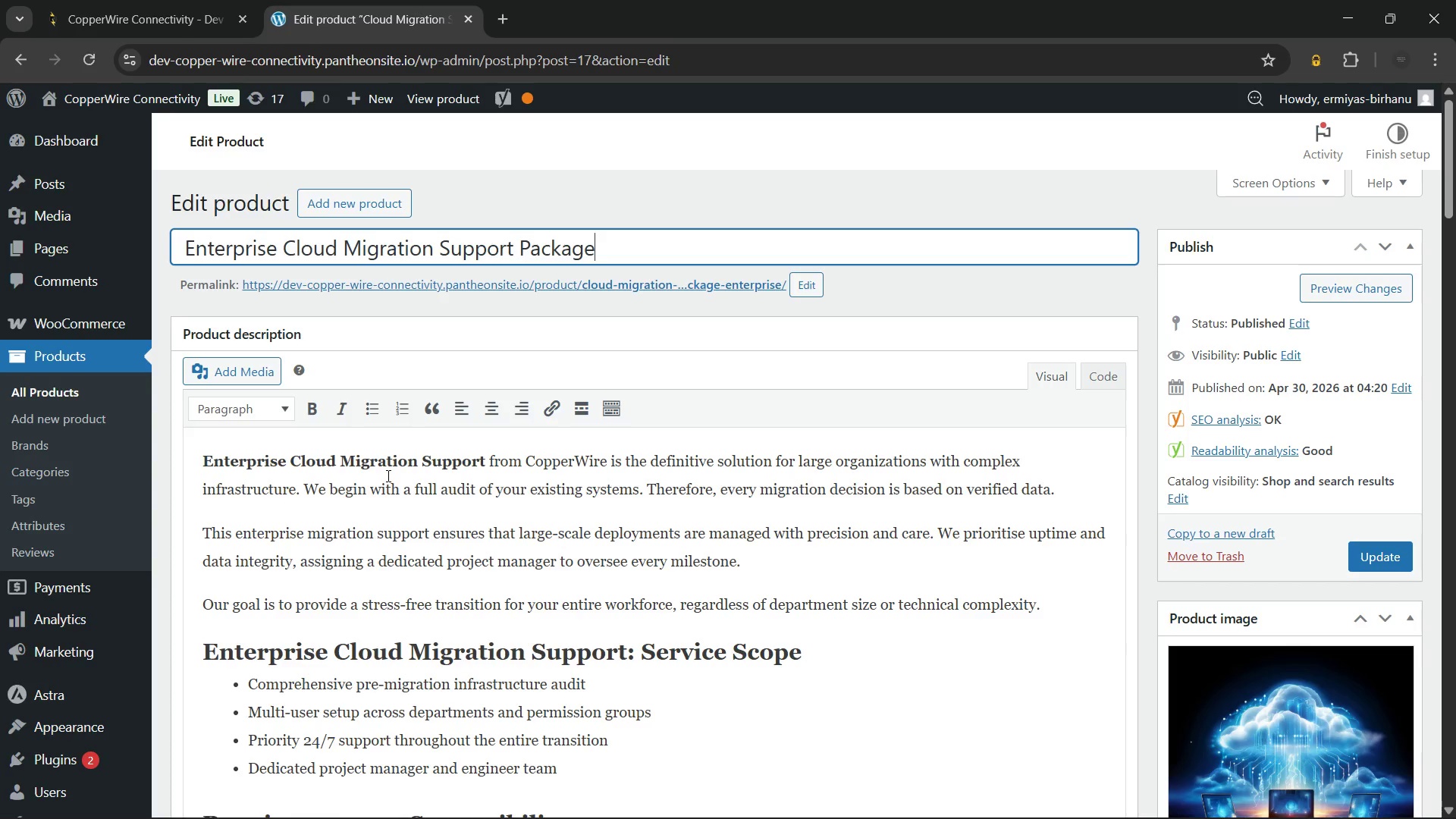 
scroll: coordinate [384, 664], scroll_direction: down, amount: 9.0
 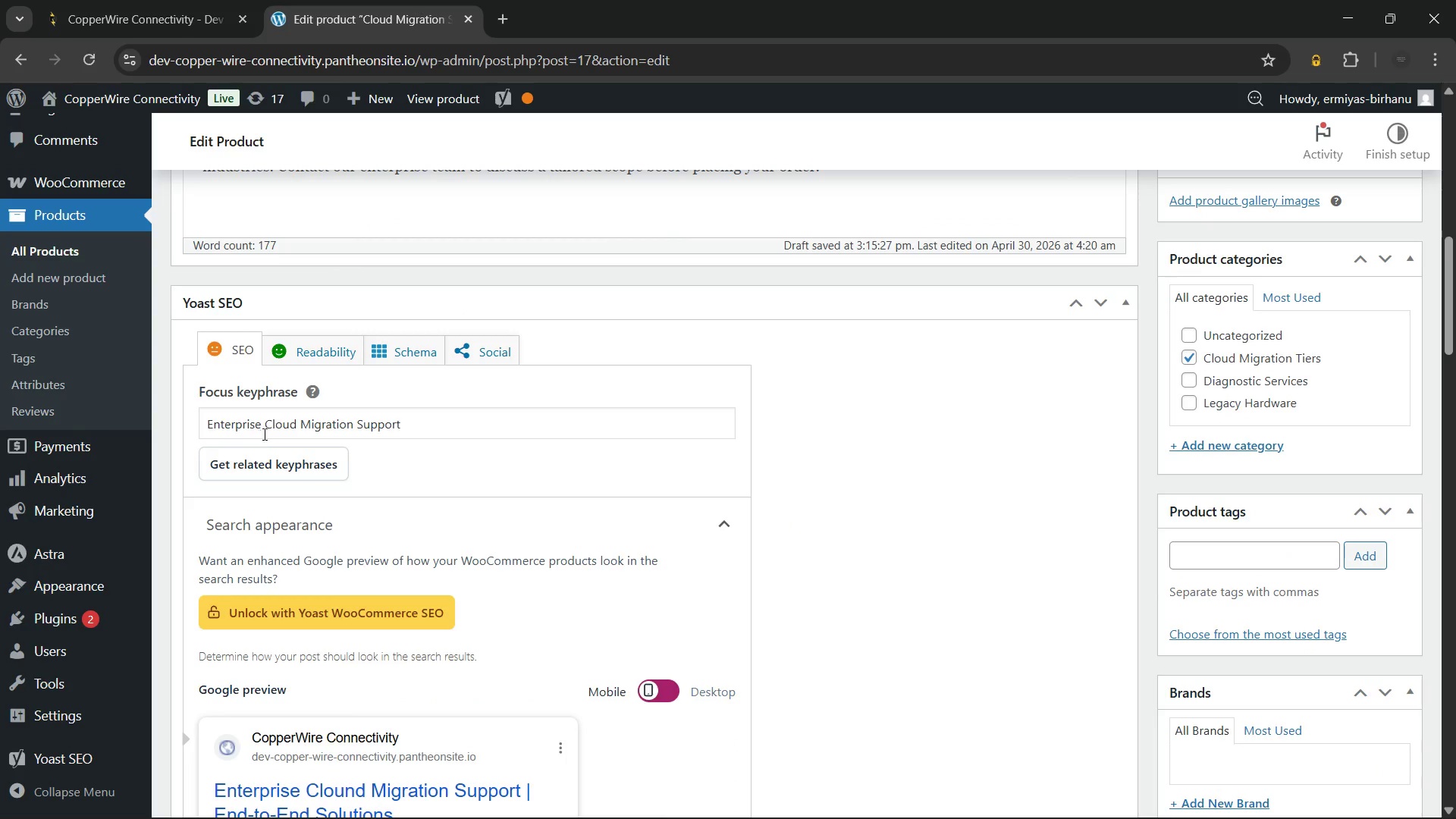 
left_click([269, 426])
 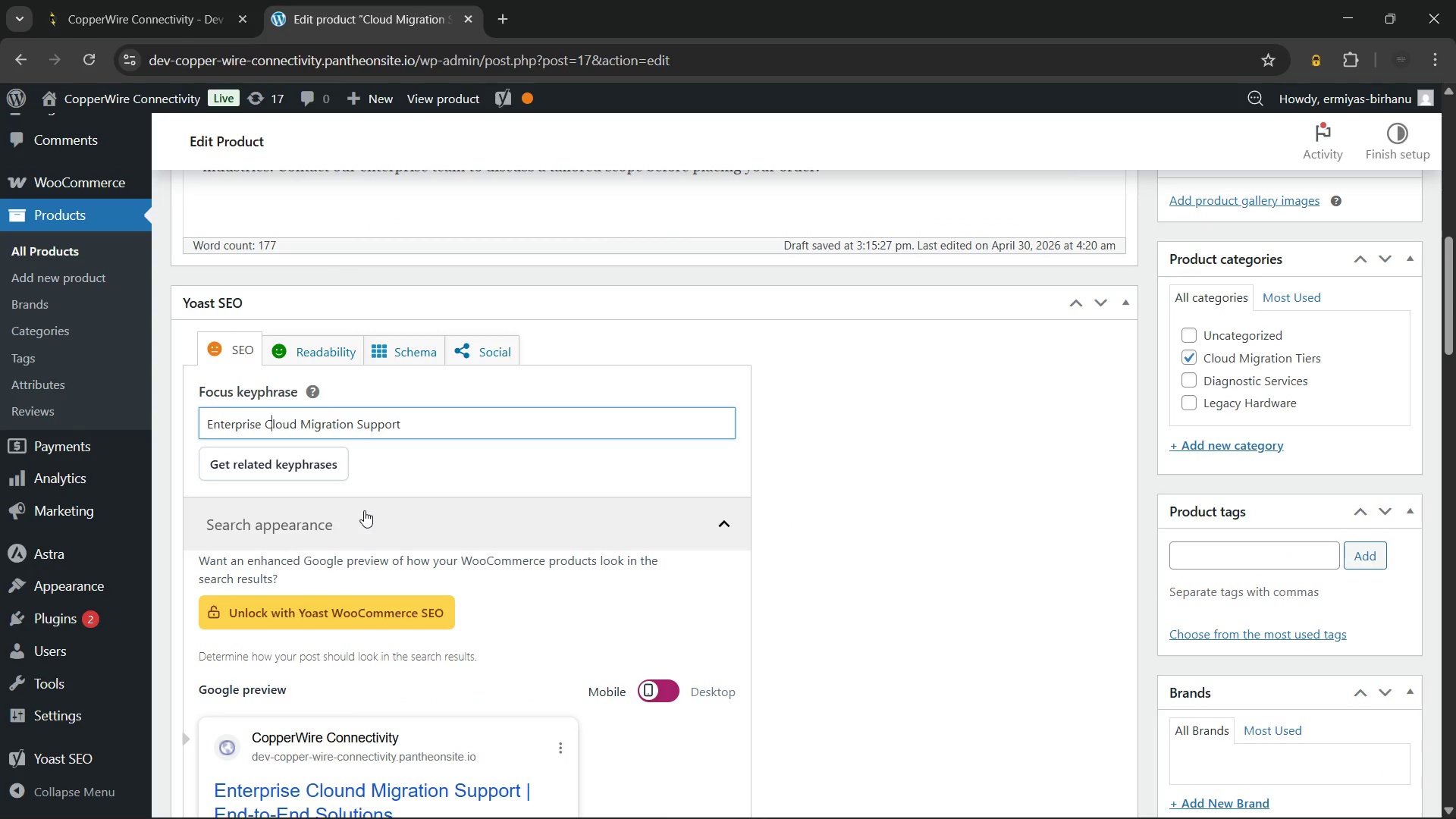 
key(Backspace)
 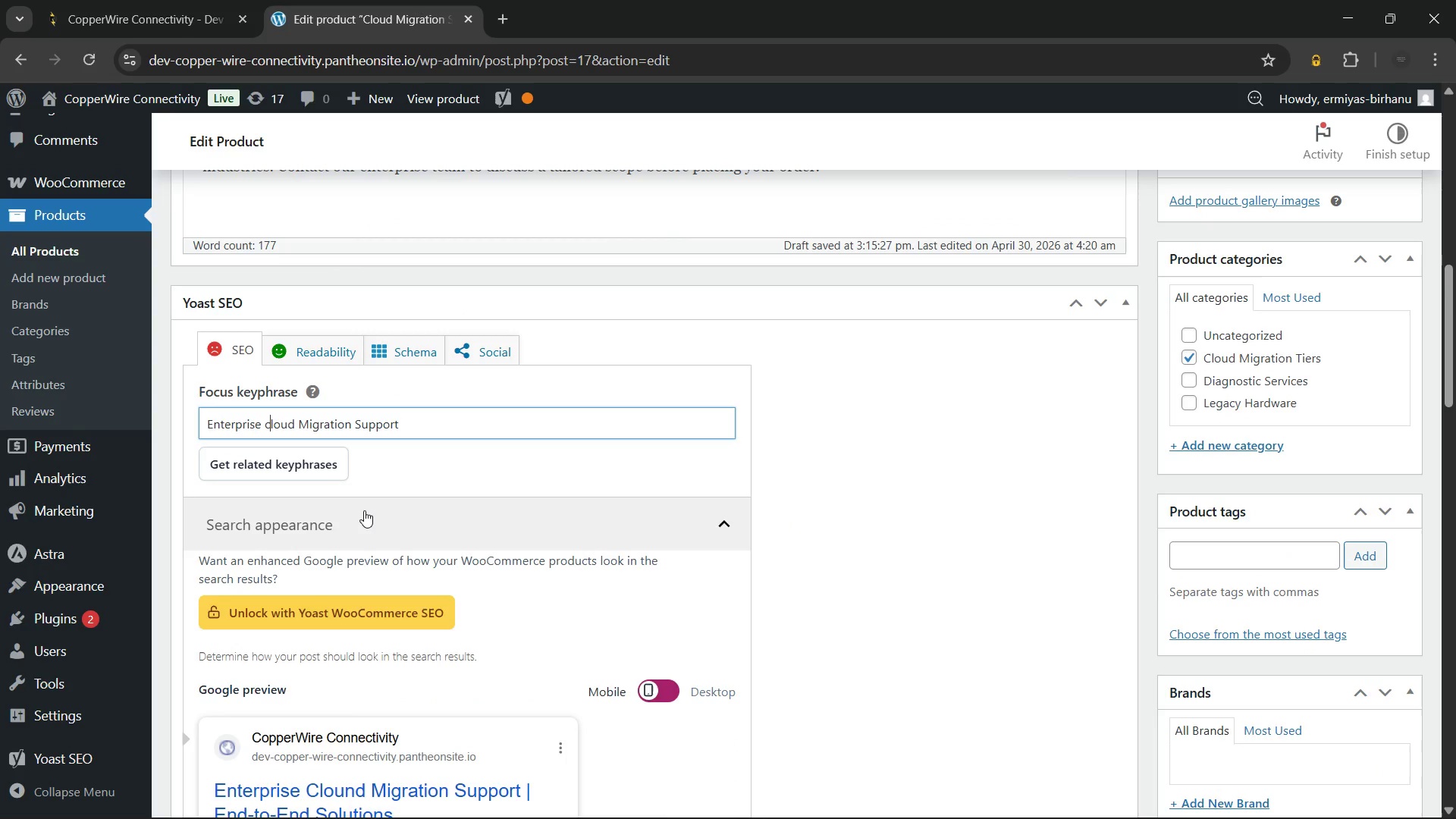 
key(C)
 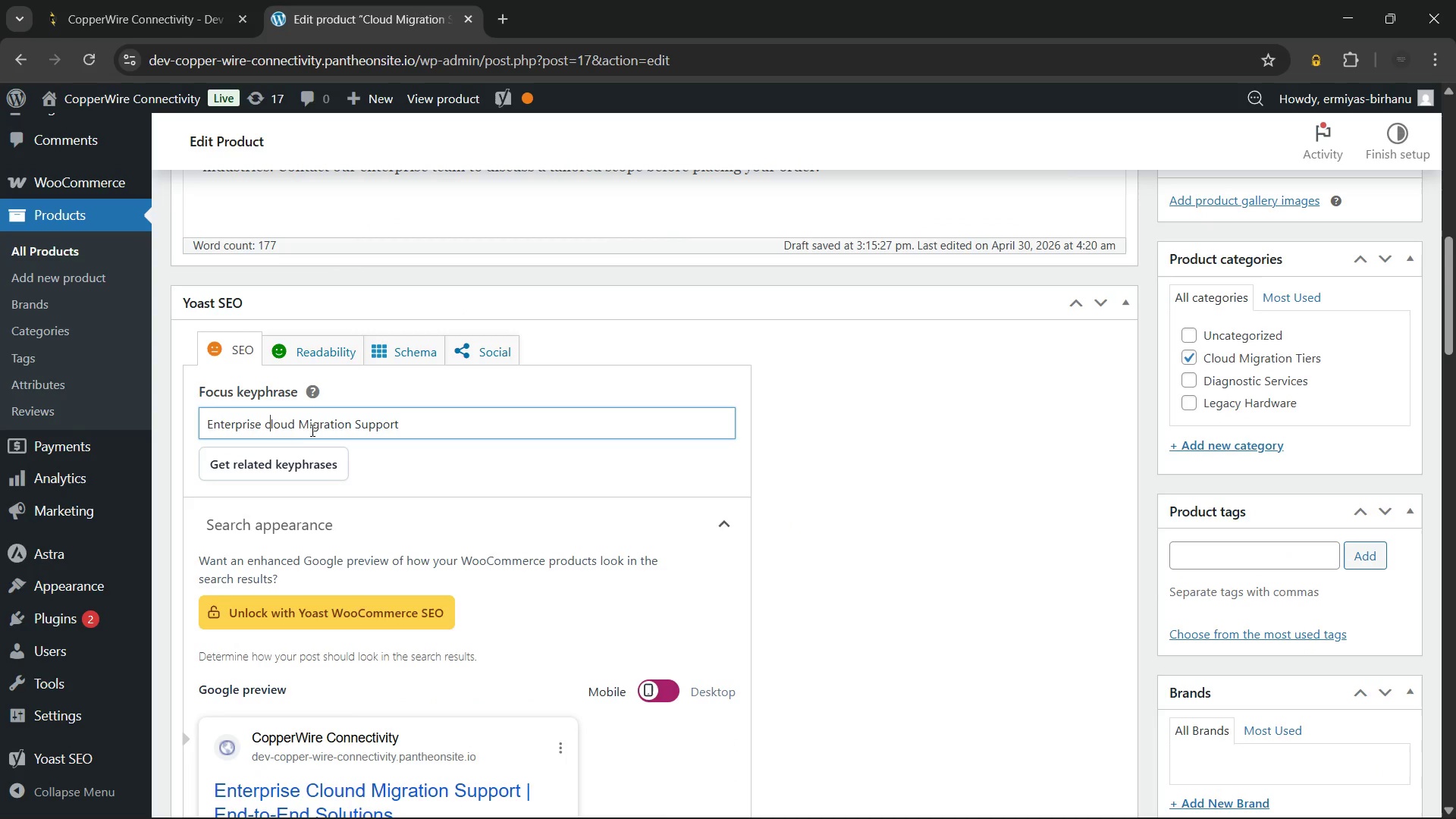 
left_click([308, 428])
 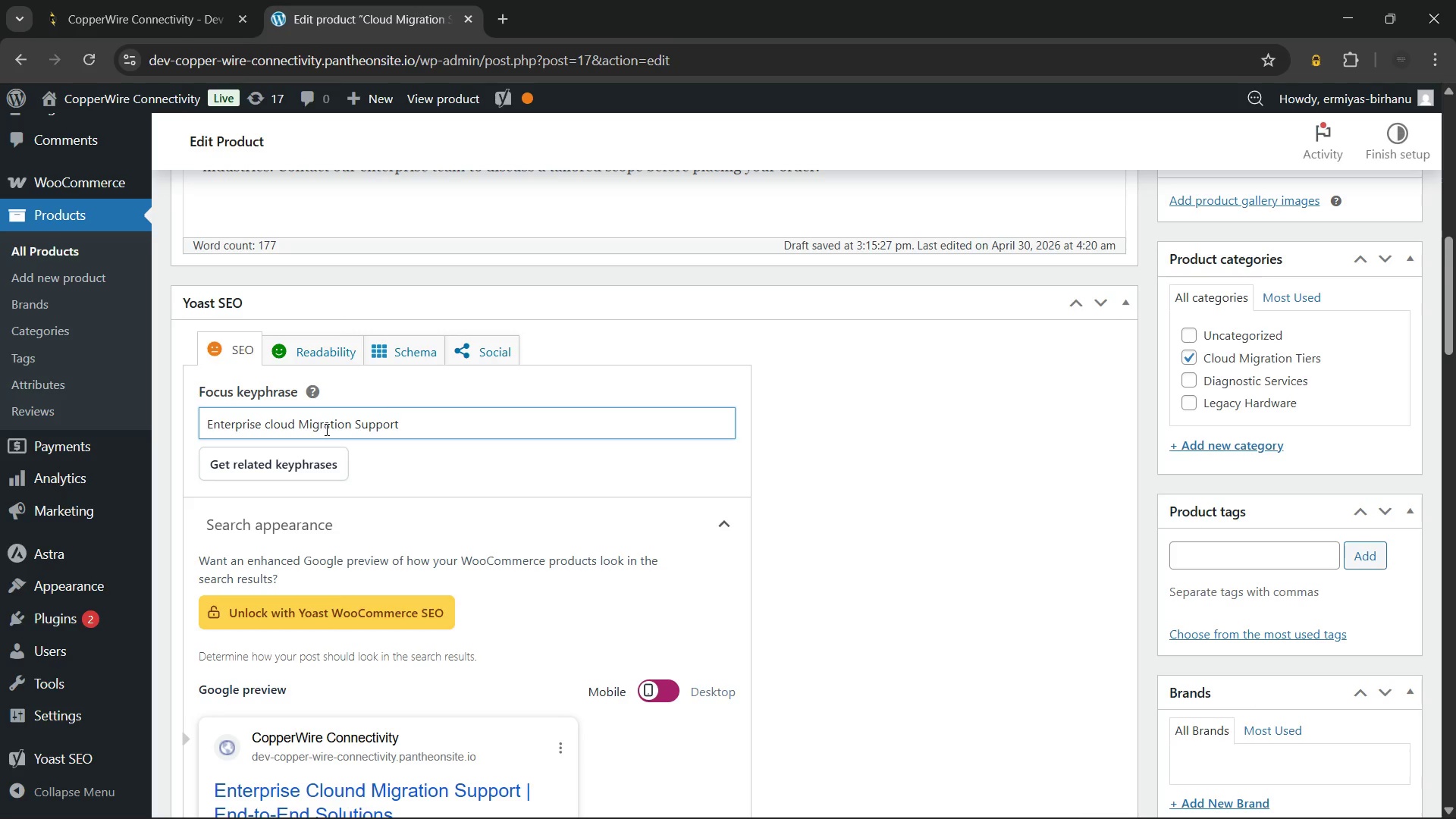 
key(Backspace)
 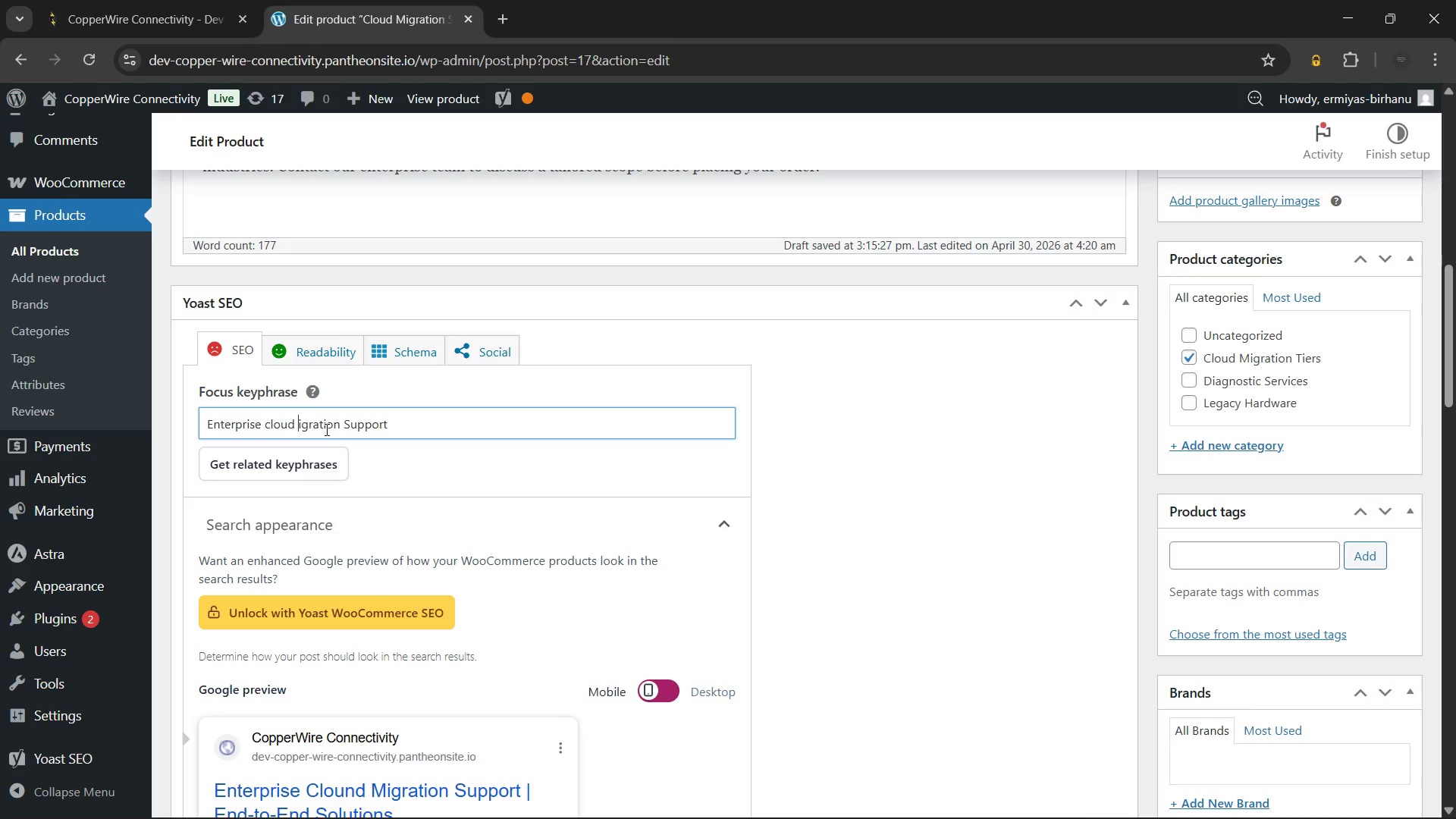 
key(M)
 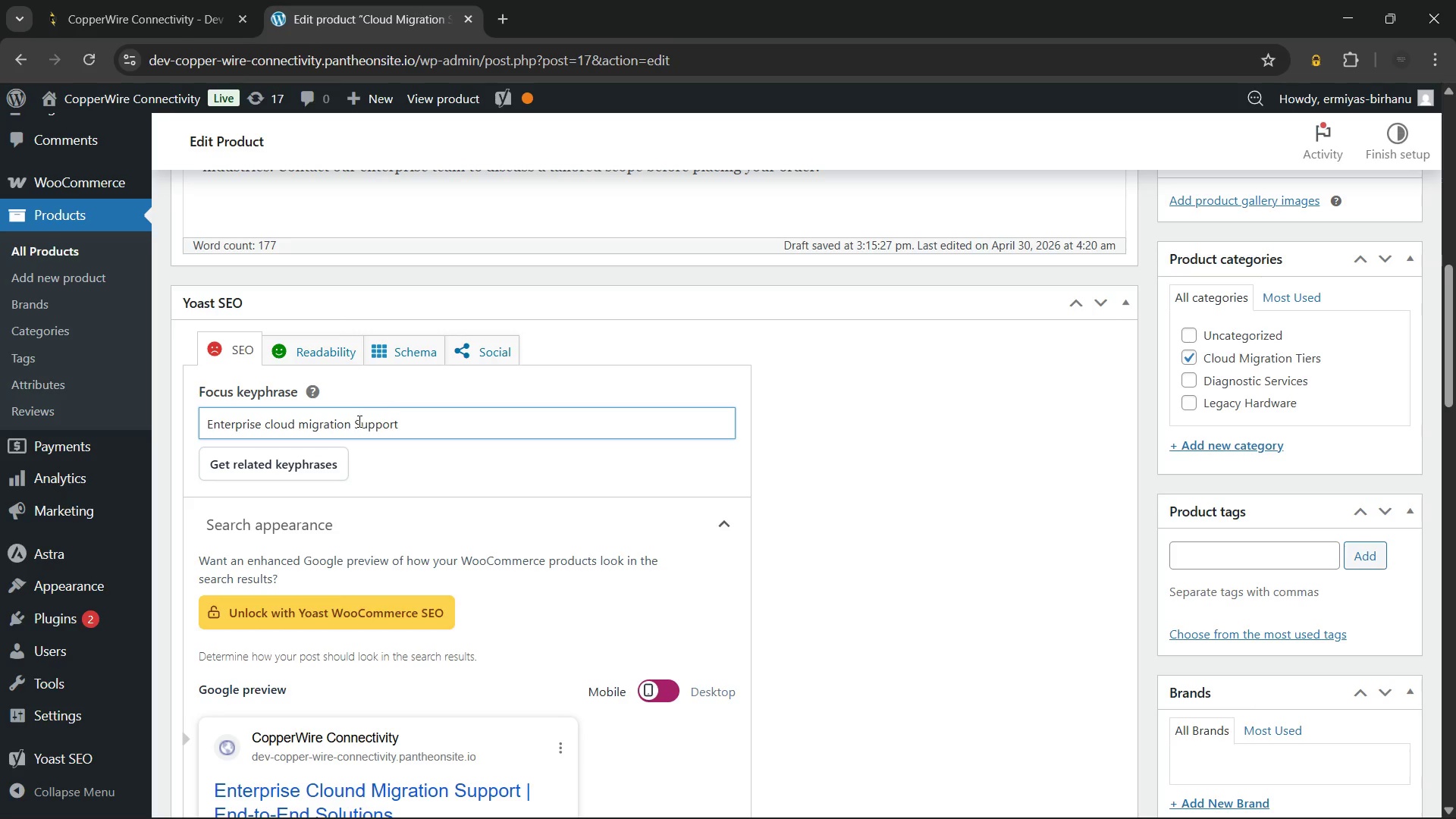 
left_click([358, 423])
 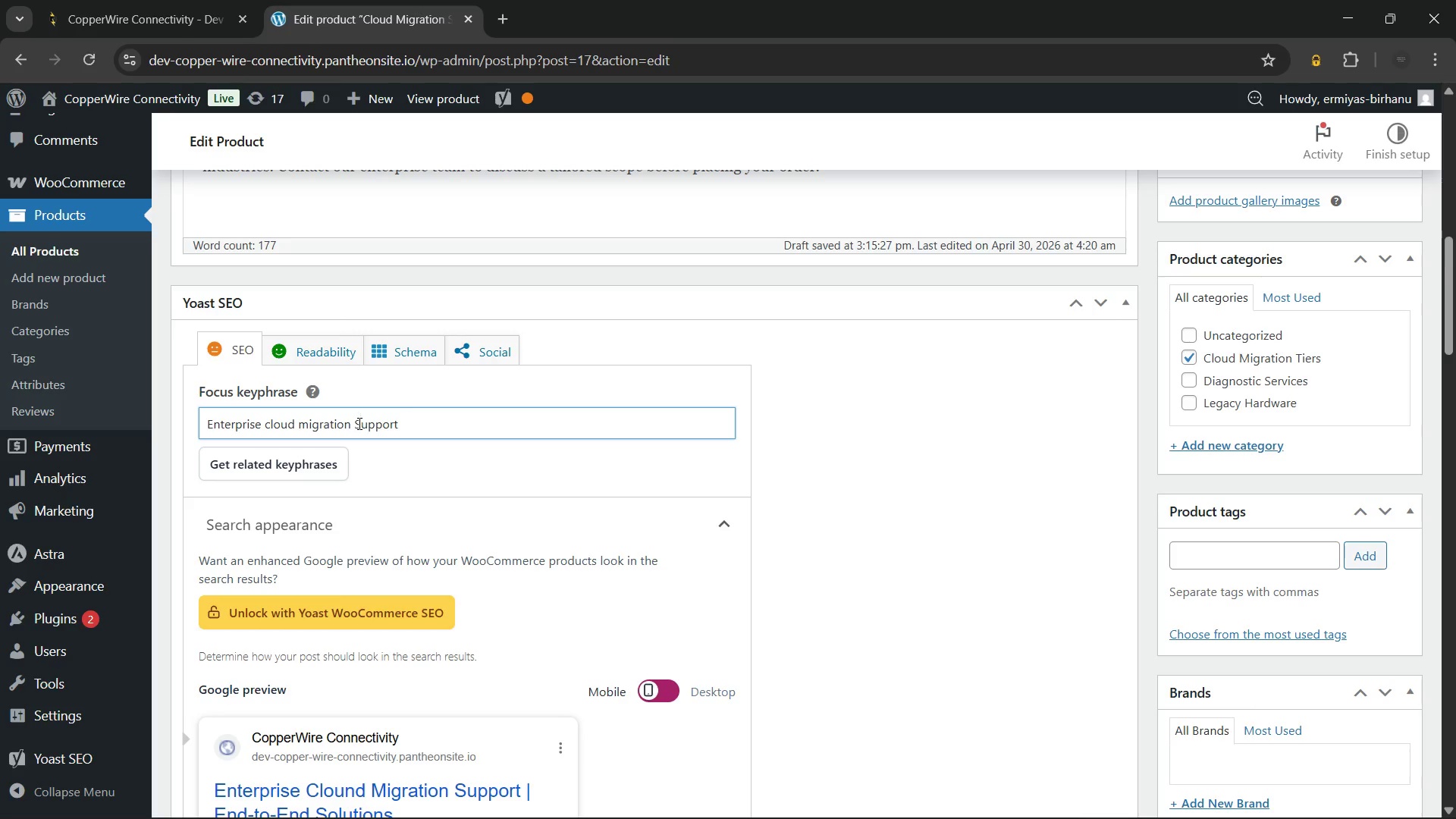 
key(Backspace)
 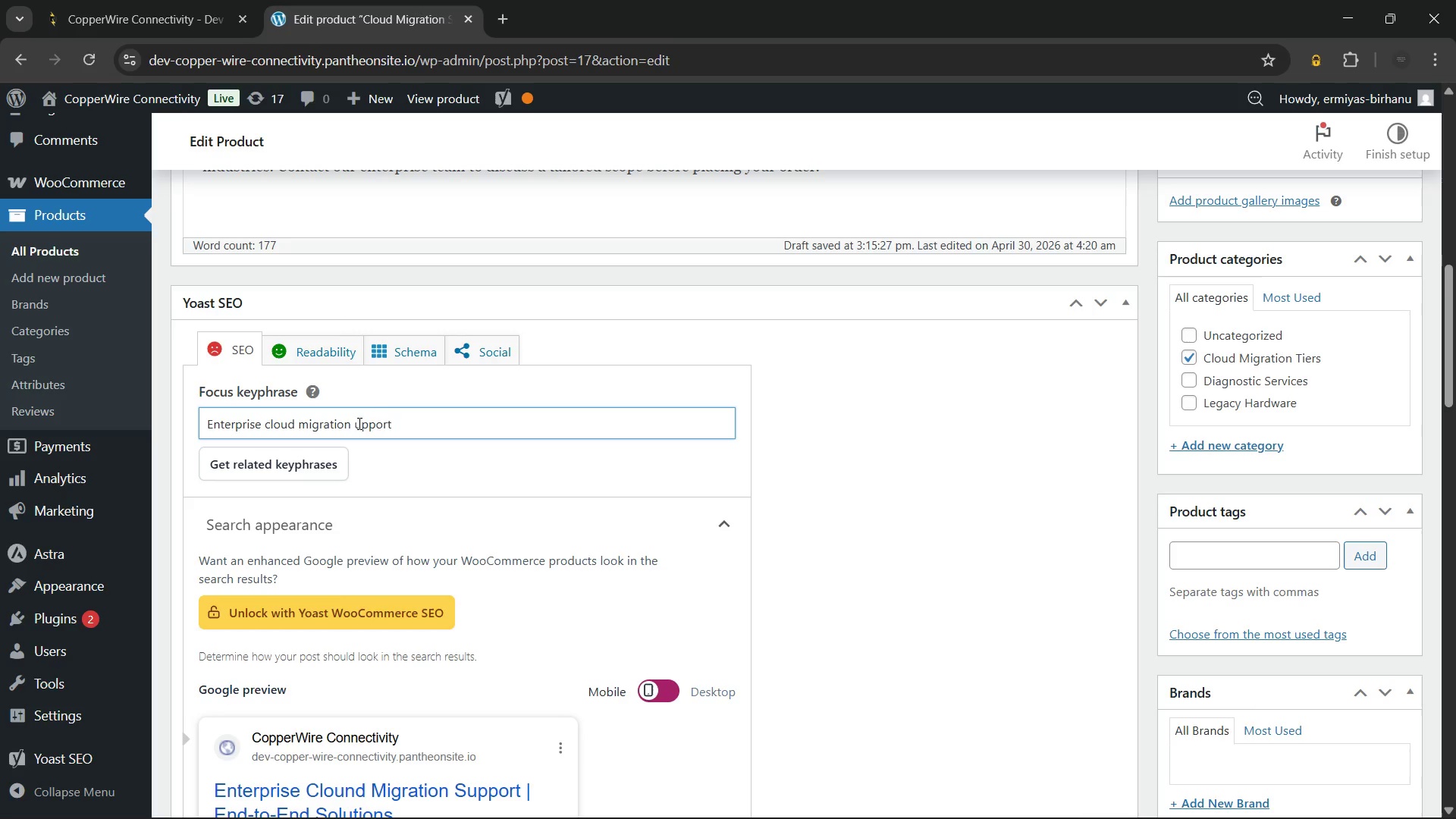 
key(S)
 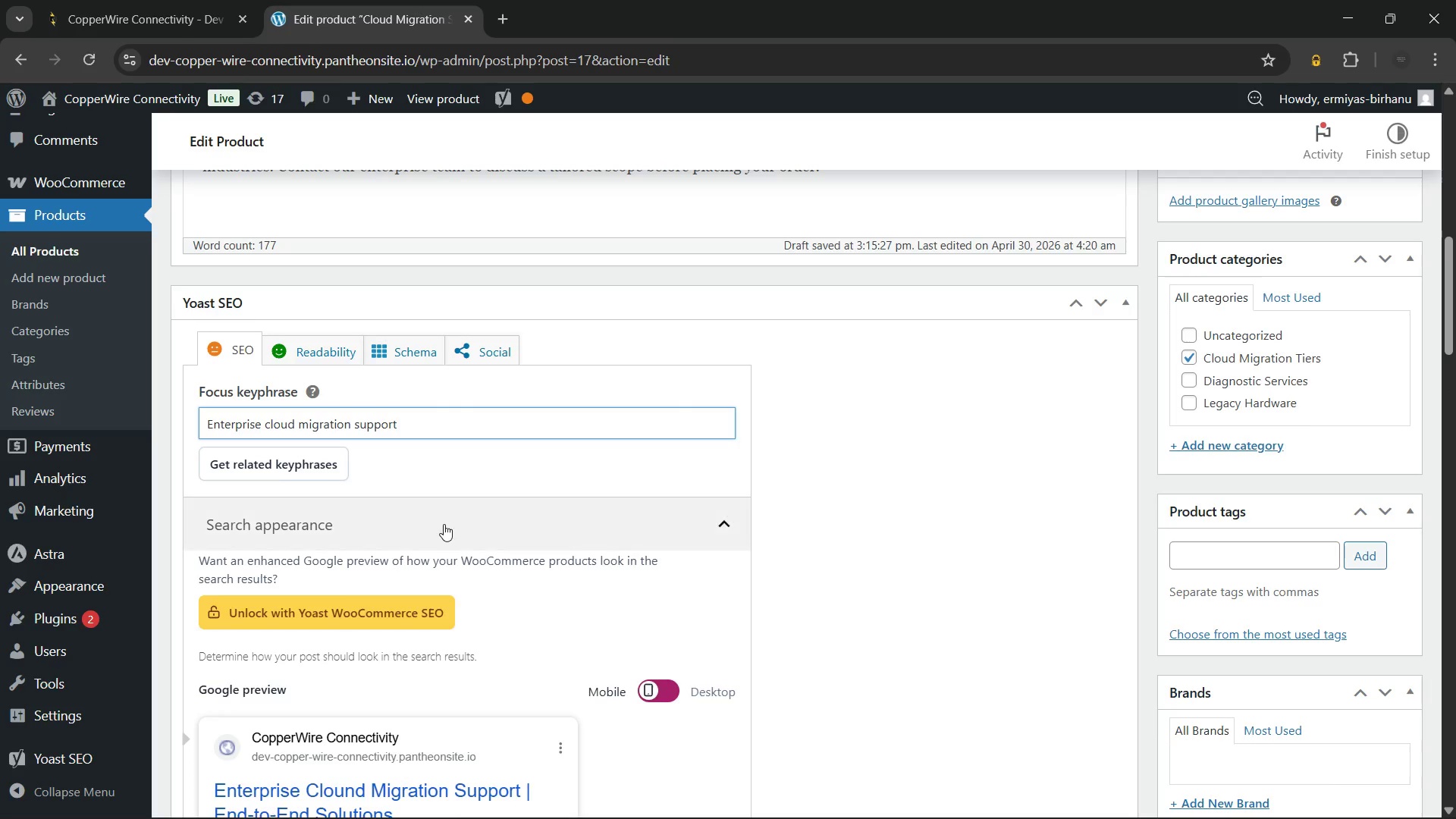 
scroll: coordinate [441, 522], scroll_direction: down, amount: 6.0
 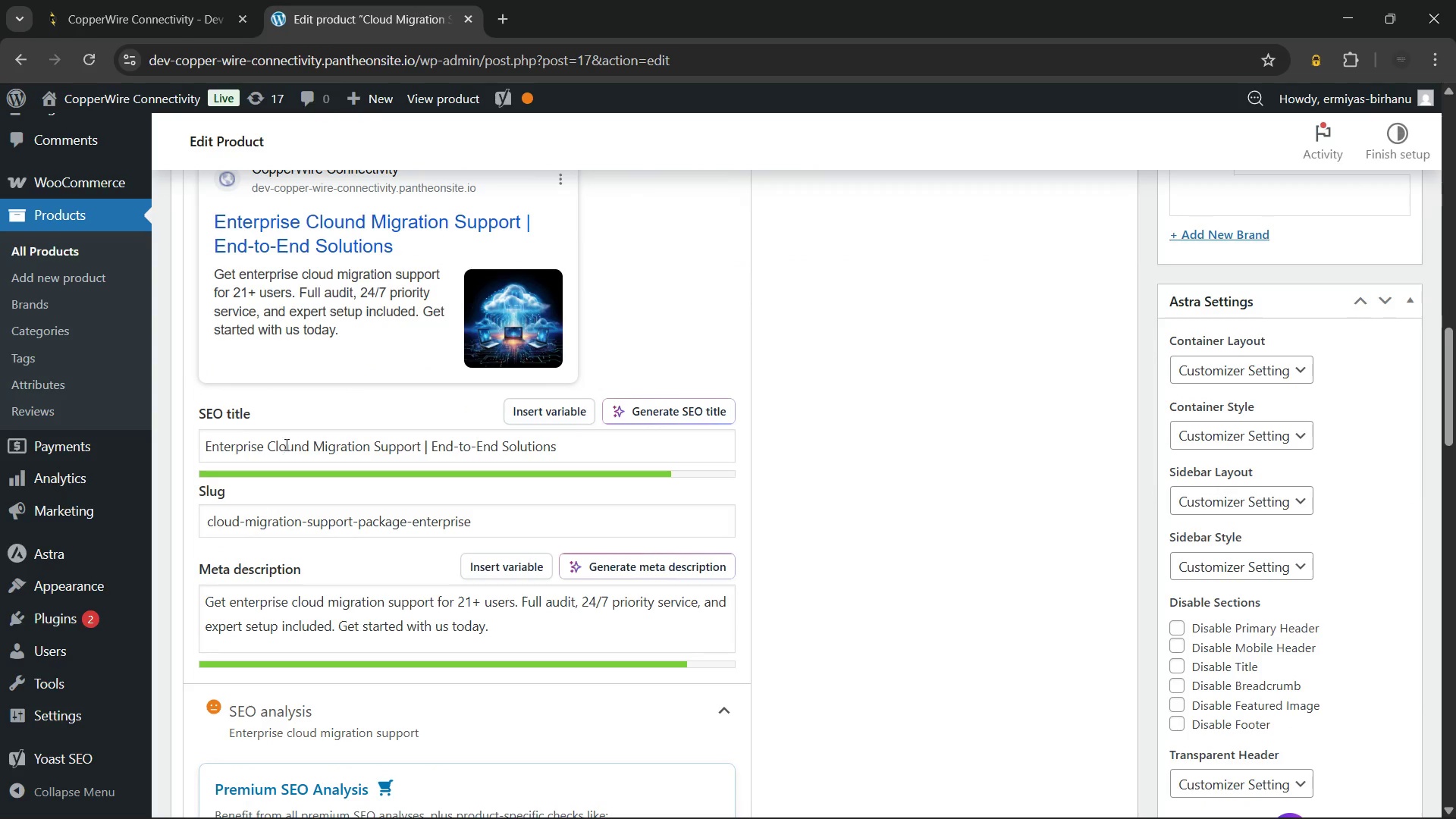 
left_click([303, 446])
 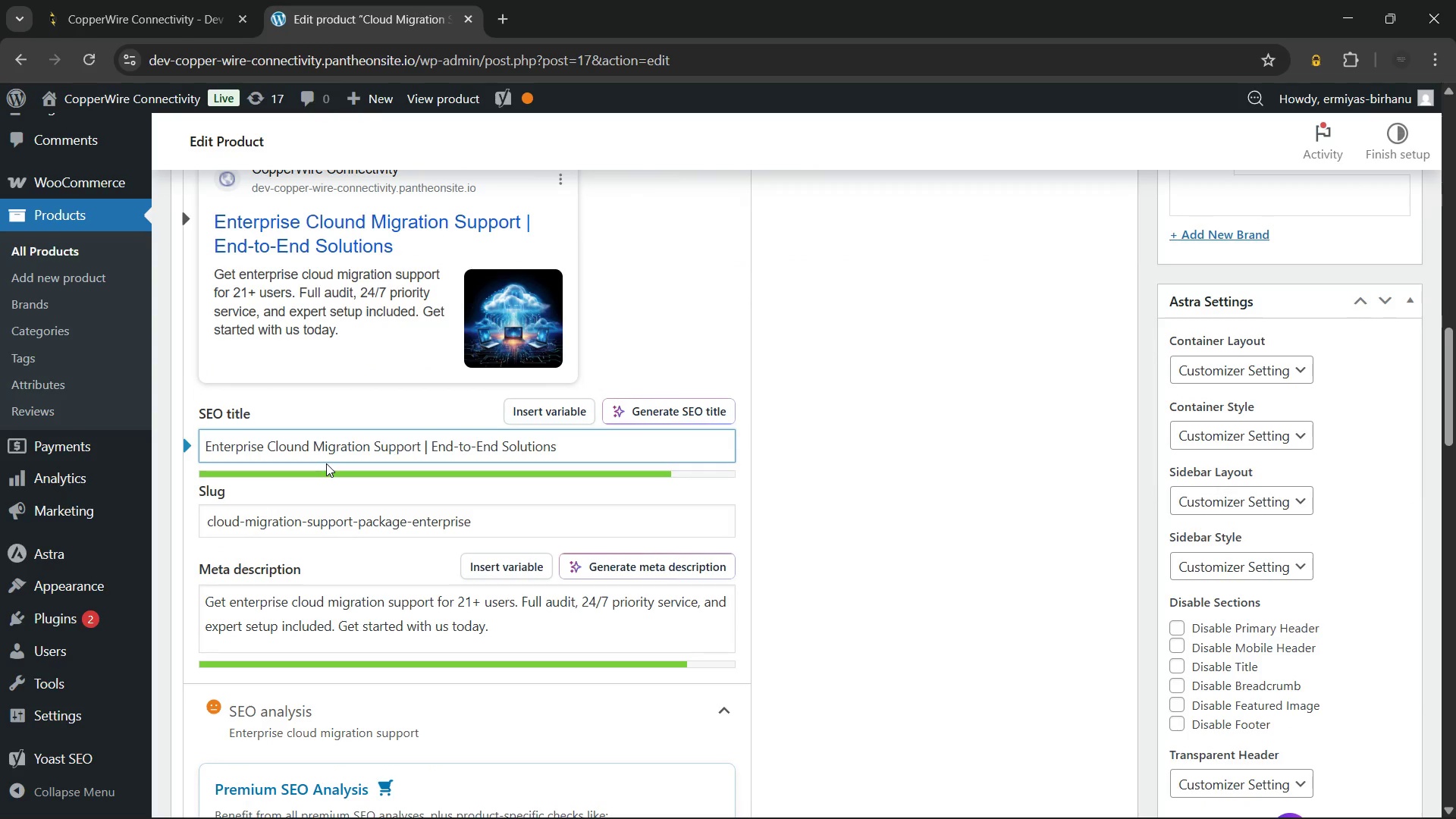 
key(Backspace)
 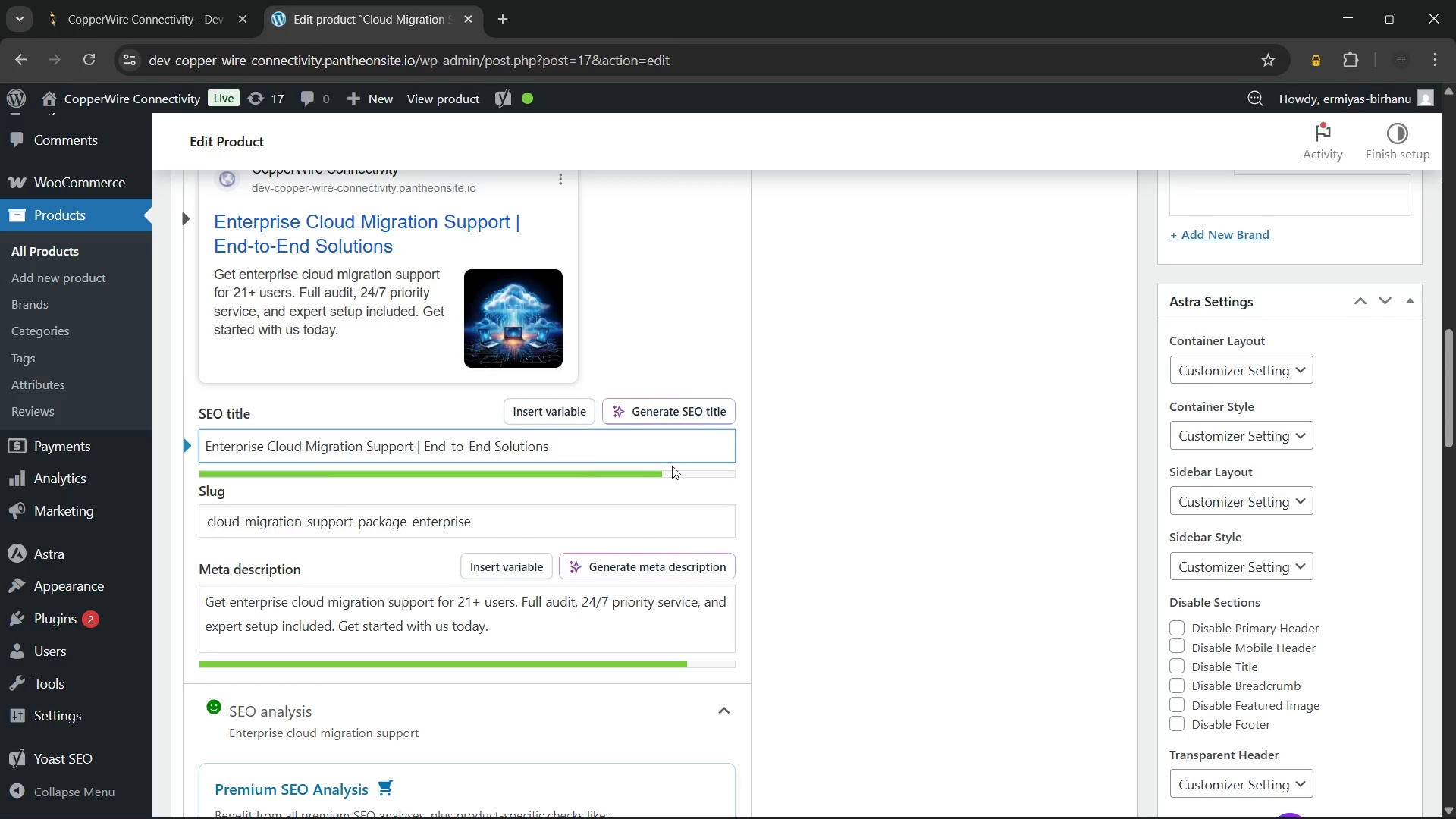 
left_click([795, 448])
 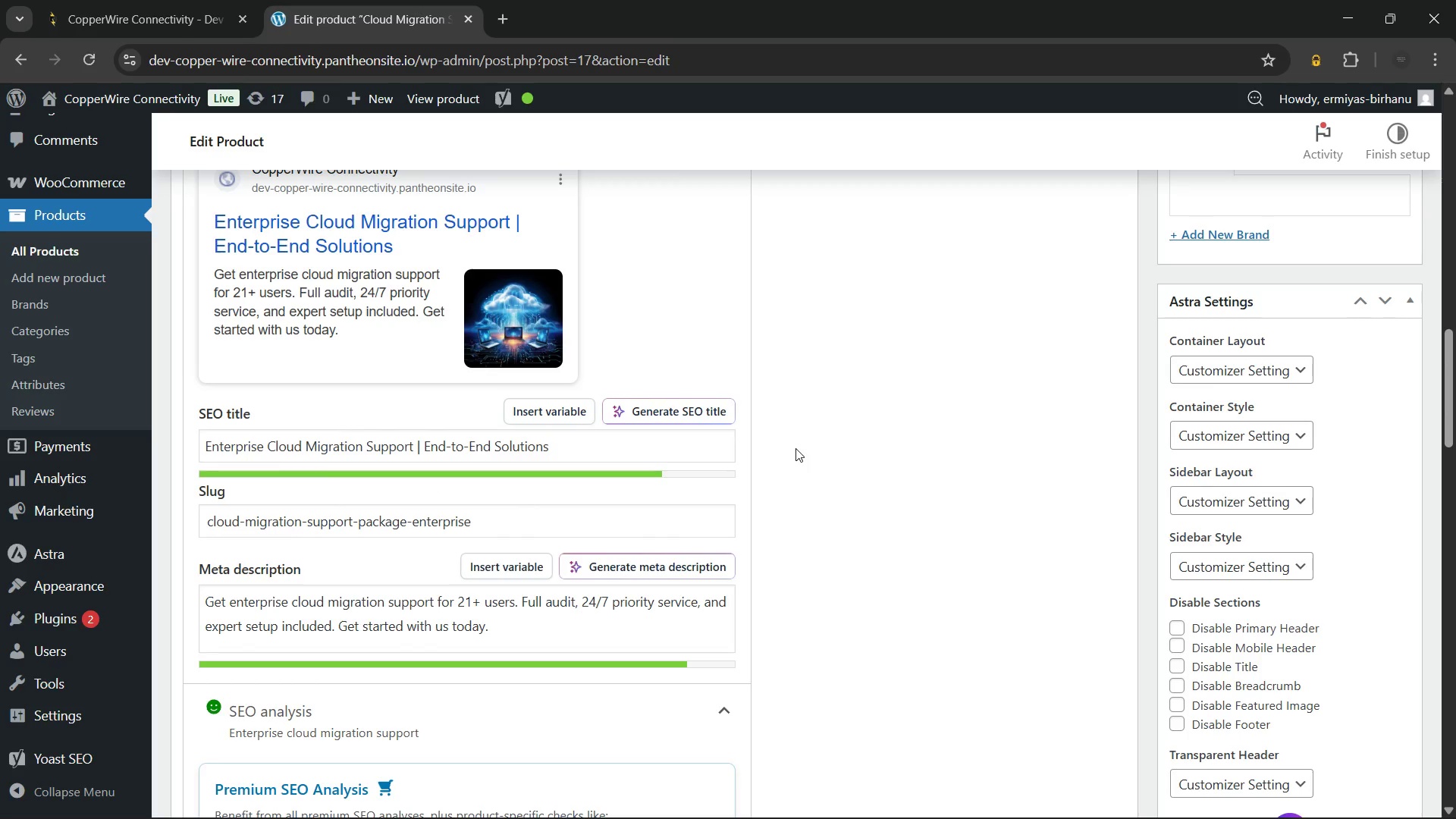 
scroll: coordinate [778, 490], scroll_direction: down, amount: 6.0
 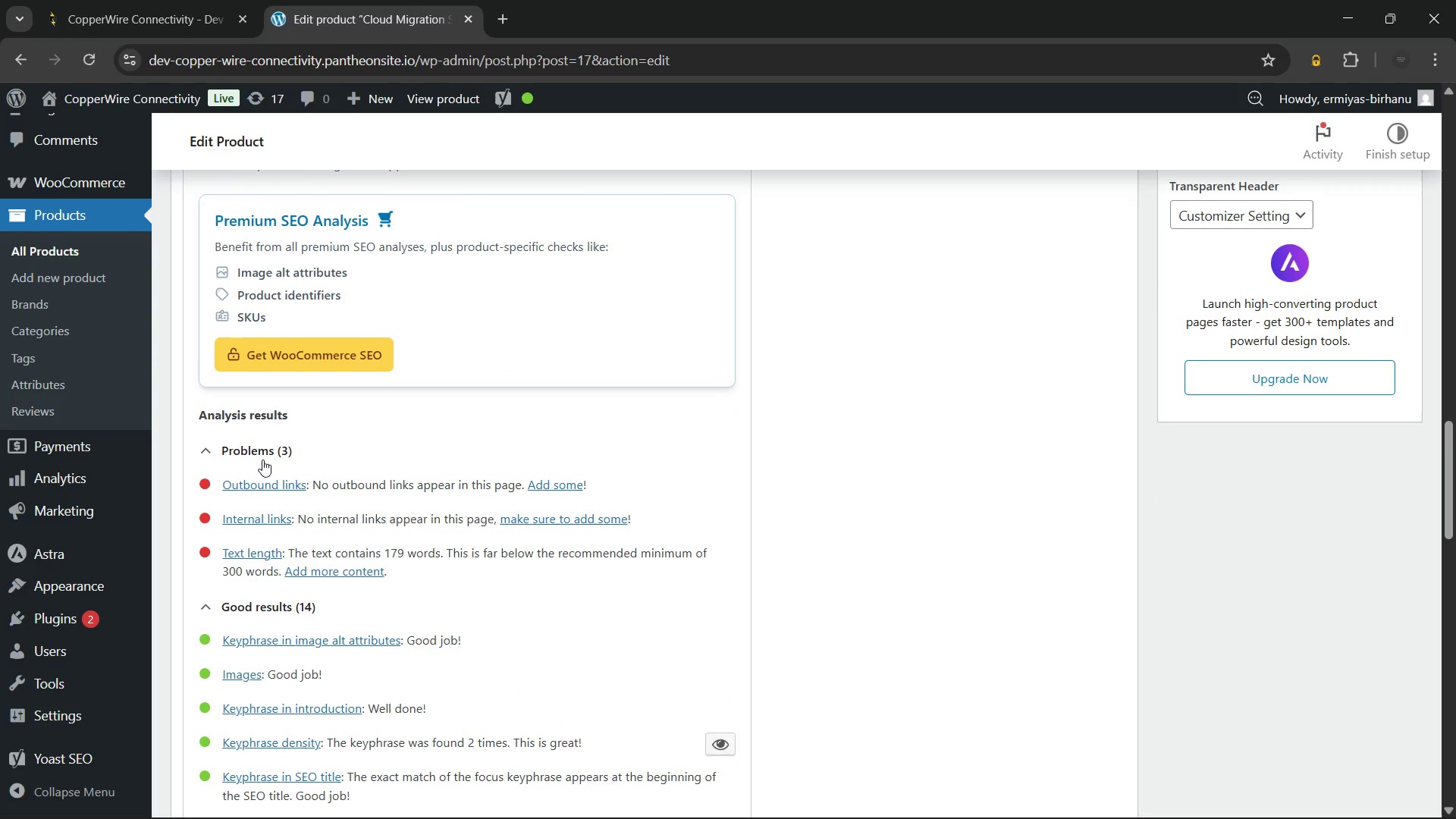 
left_click([254, 453])
 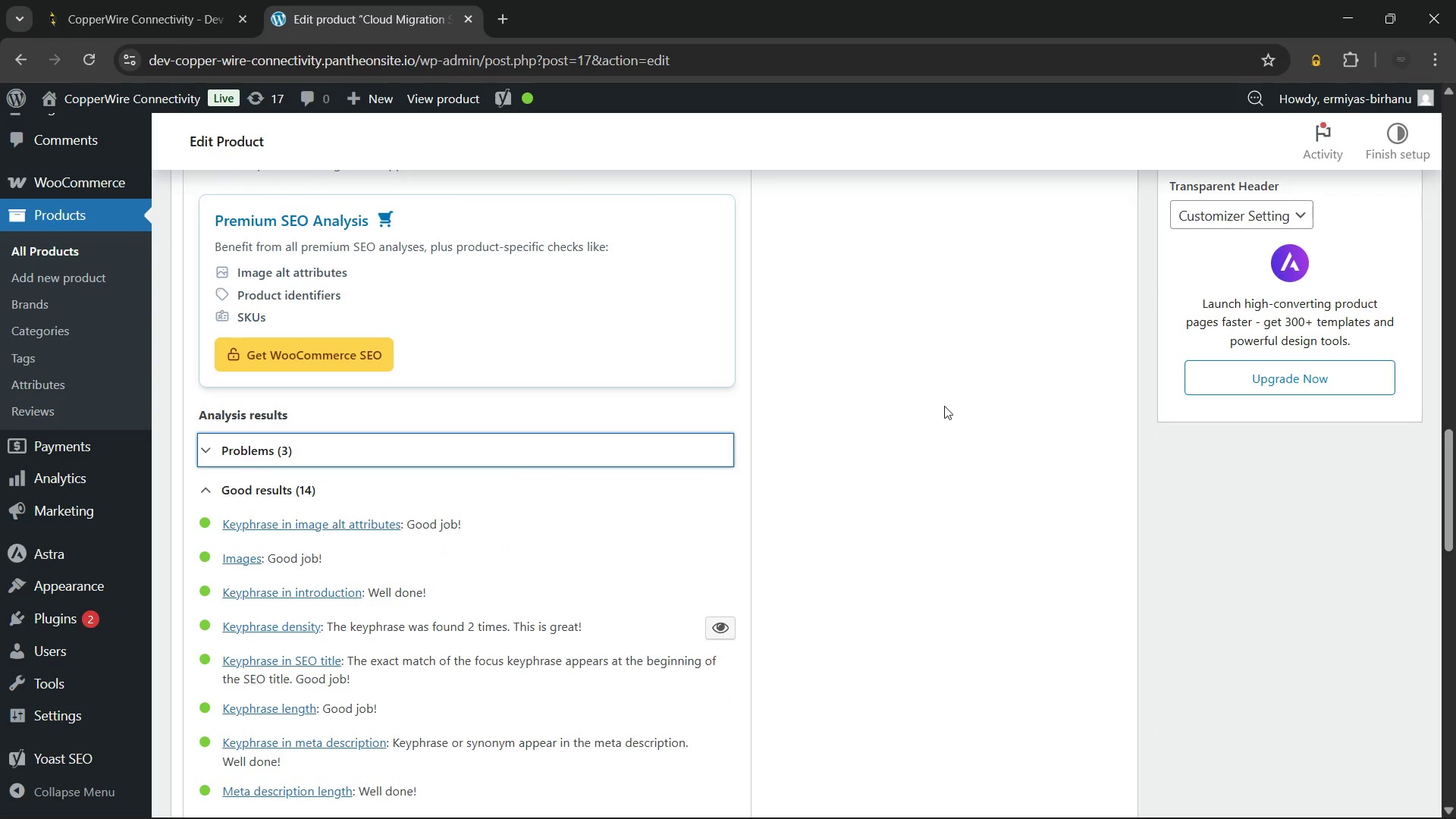 
left_click([946, 405])
 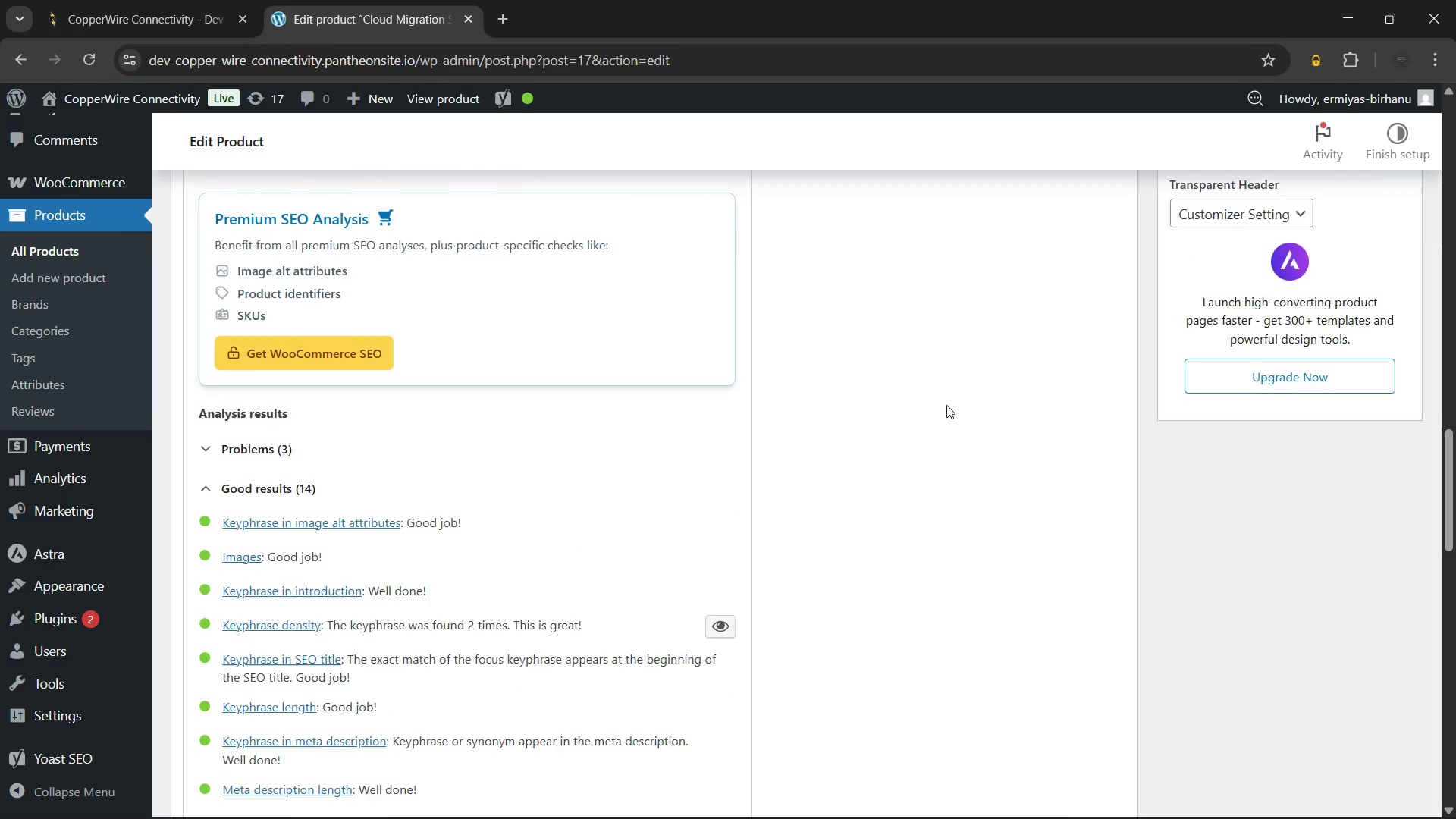 
scroll: coordinate [946, 405], scroll_direction: down, amount: 4.0
 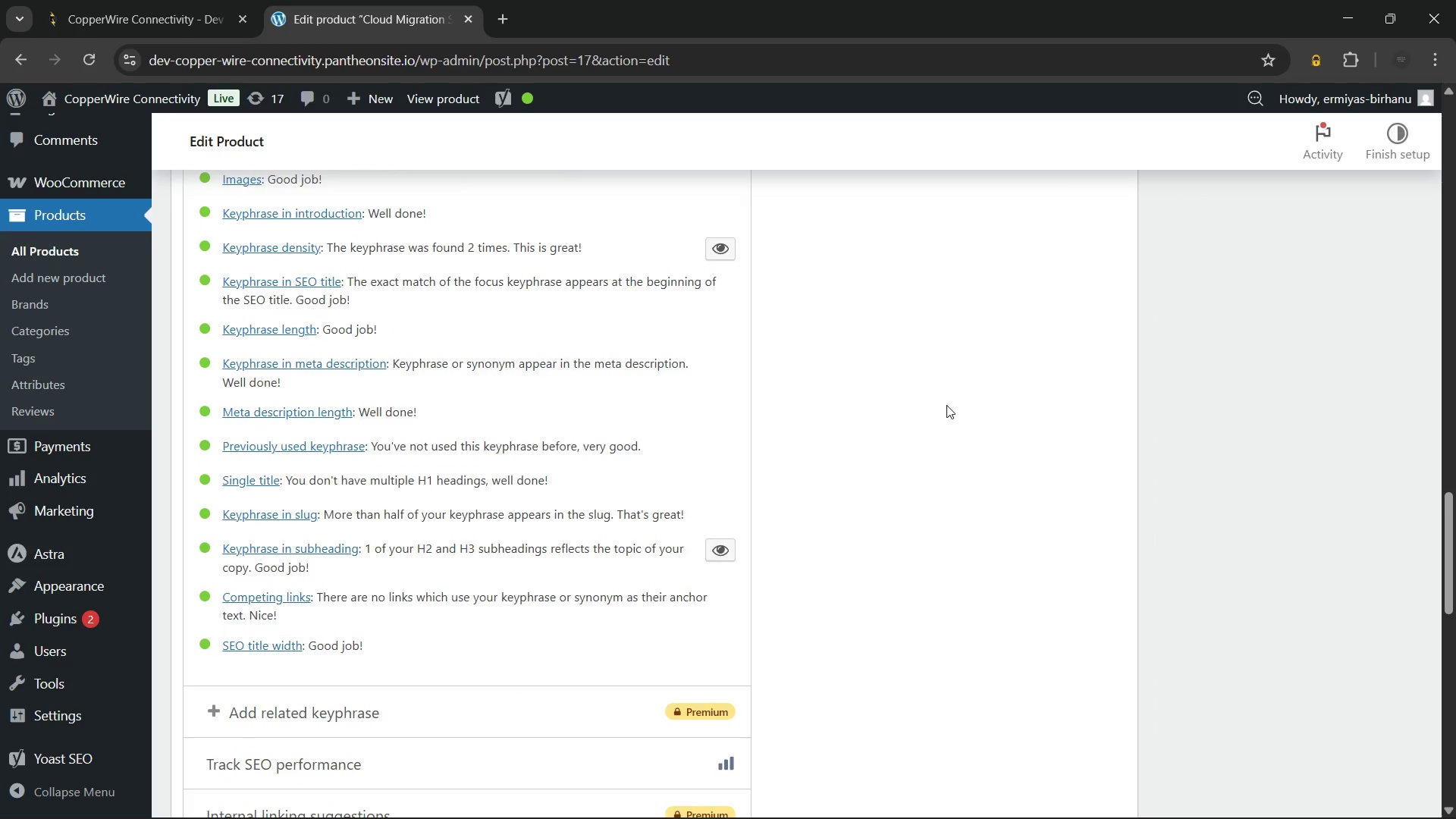 
scroll: coordinate [946, 405], scroll_direction: up, amount: 3.0
 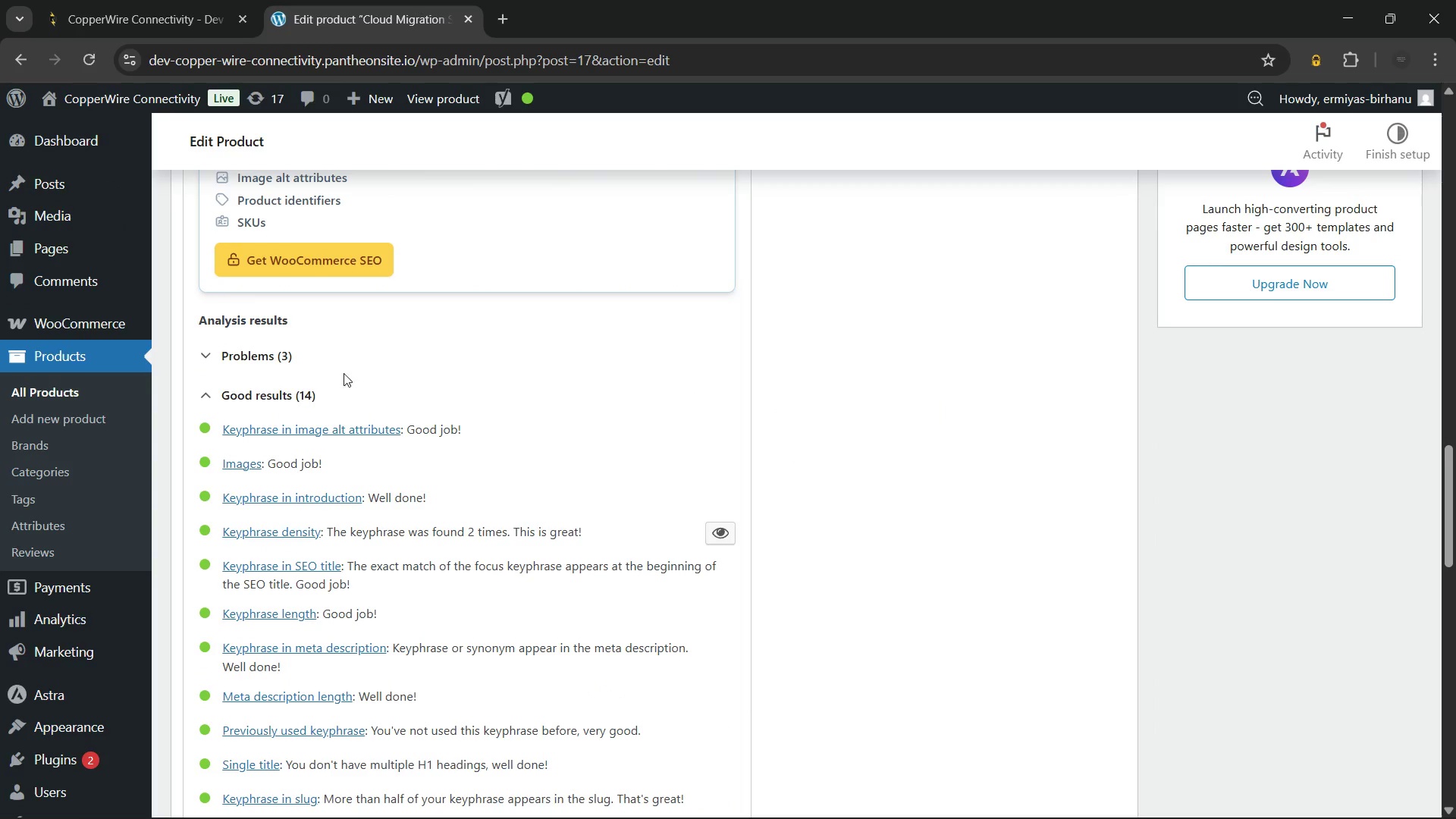 
scroll: coordinate [903, 388], scroll_direction: down, amount: 10.0
 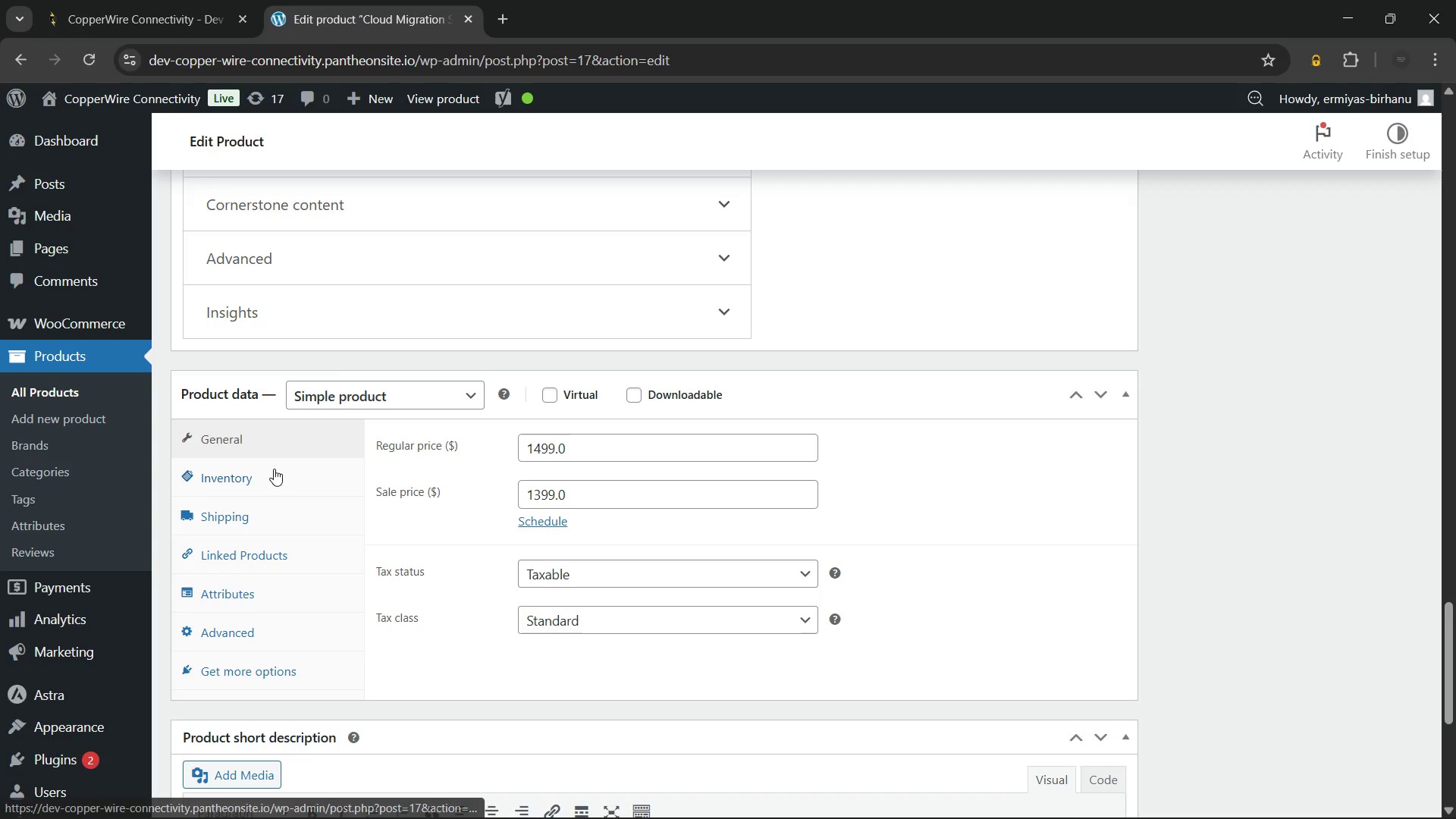 
left_click([274, 469])
 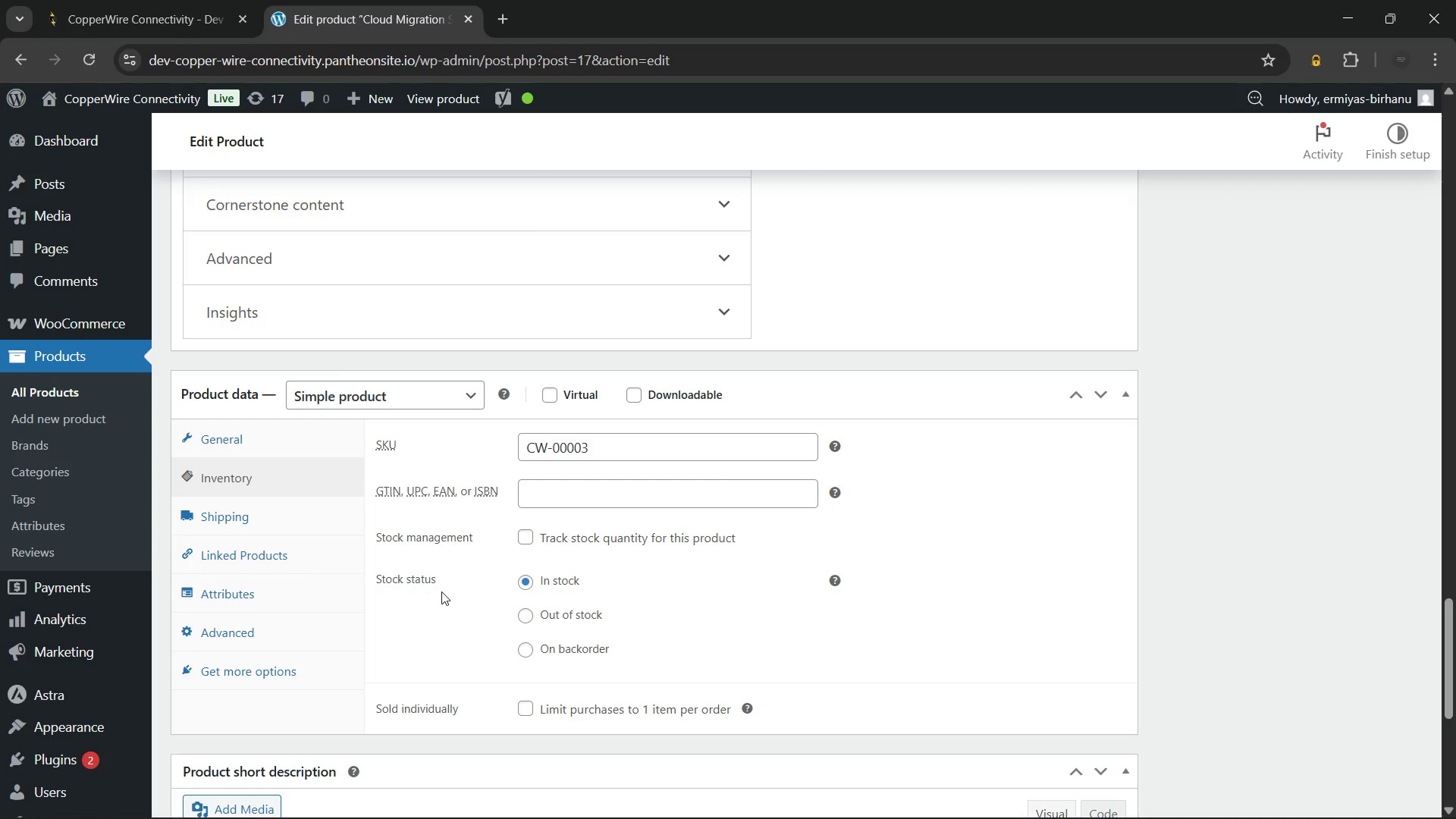 
wait(8.73)
 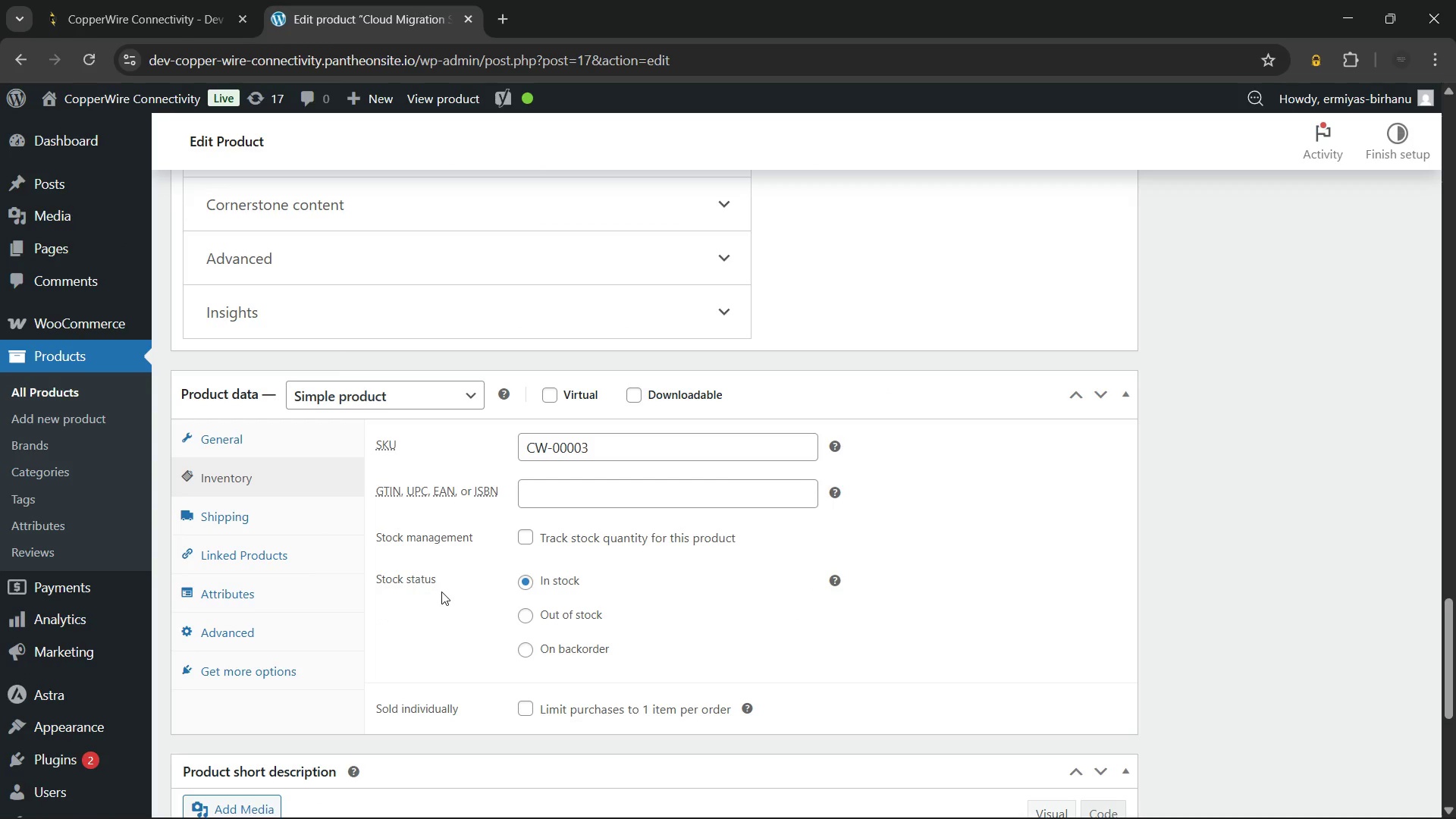 
left_click([287, 585])
 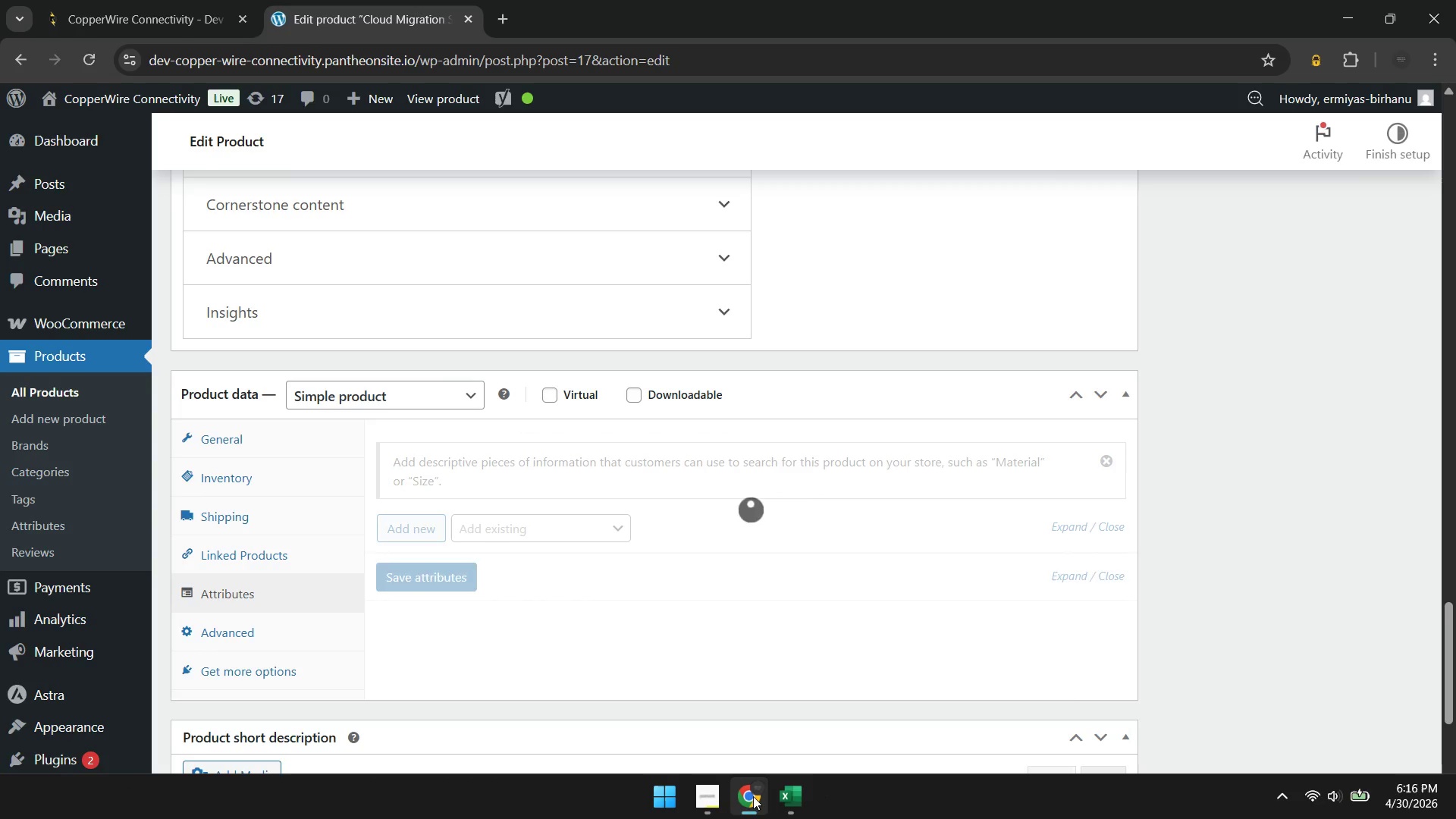 
left_click([789, 798])
 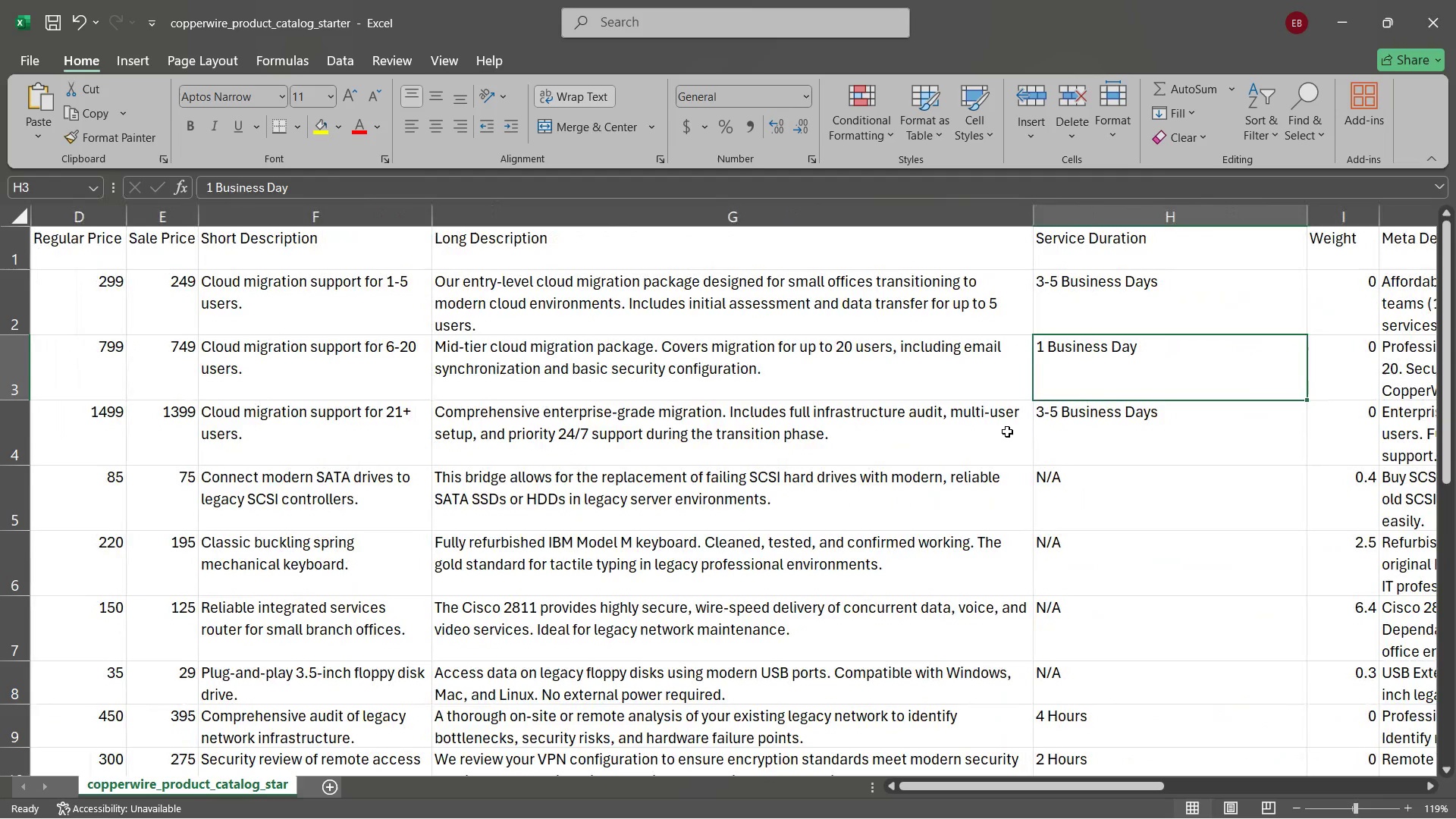 
wait(7.56)
 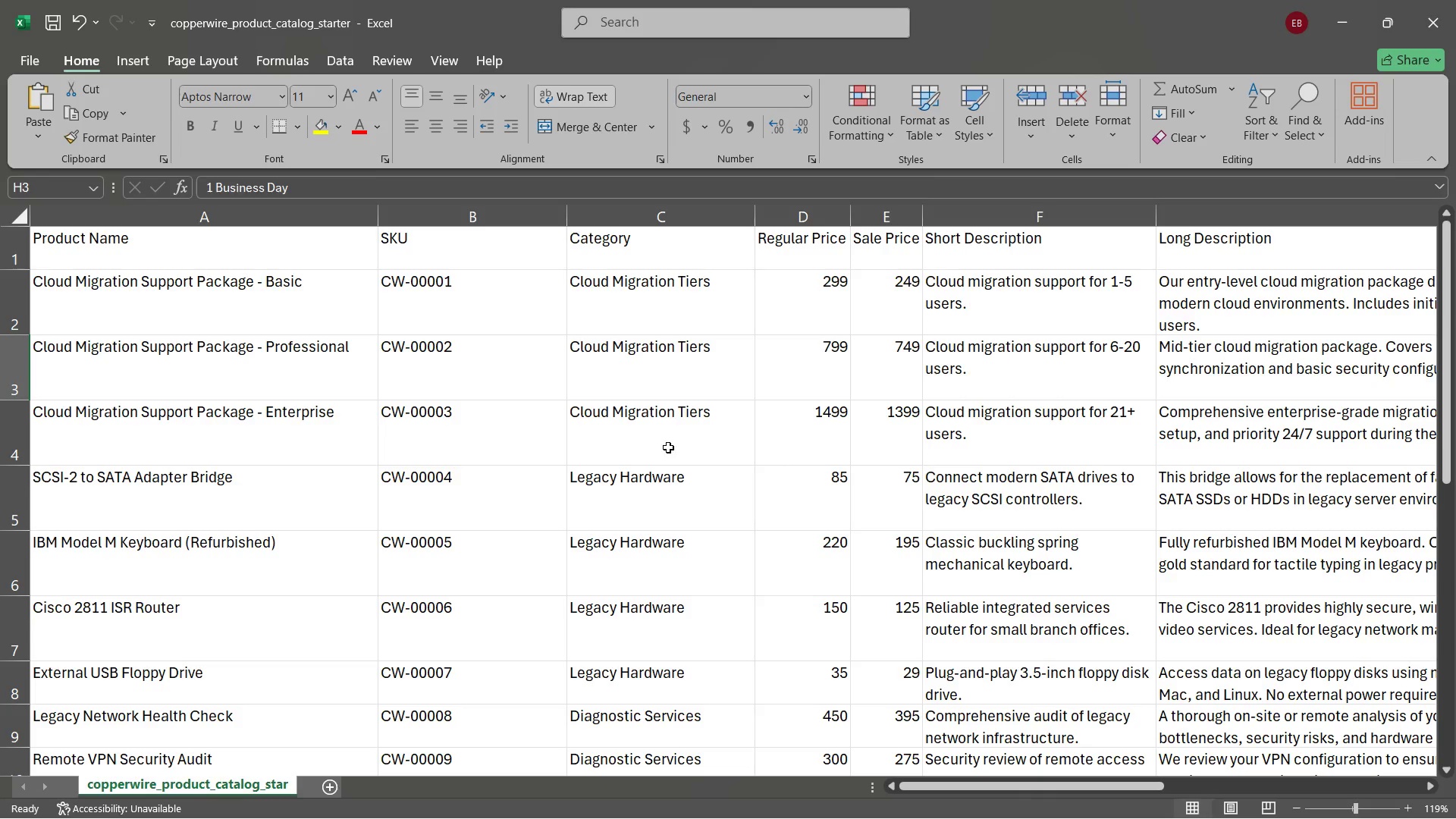 
left_click([747, 805])
 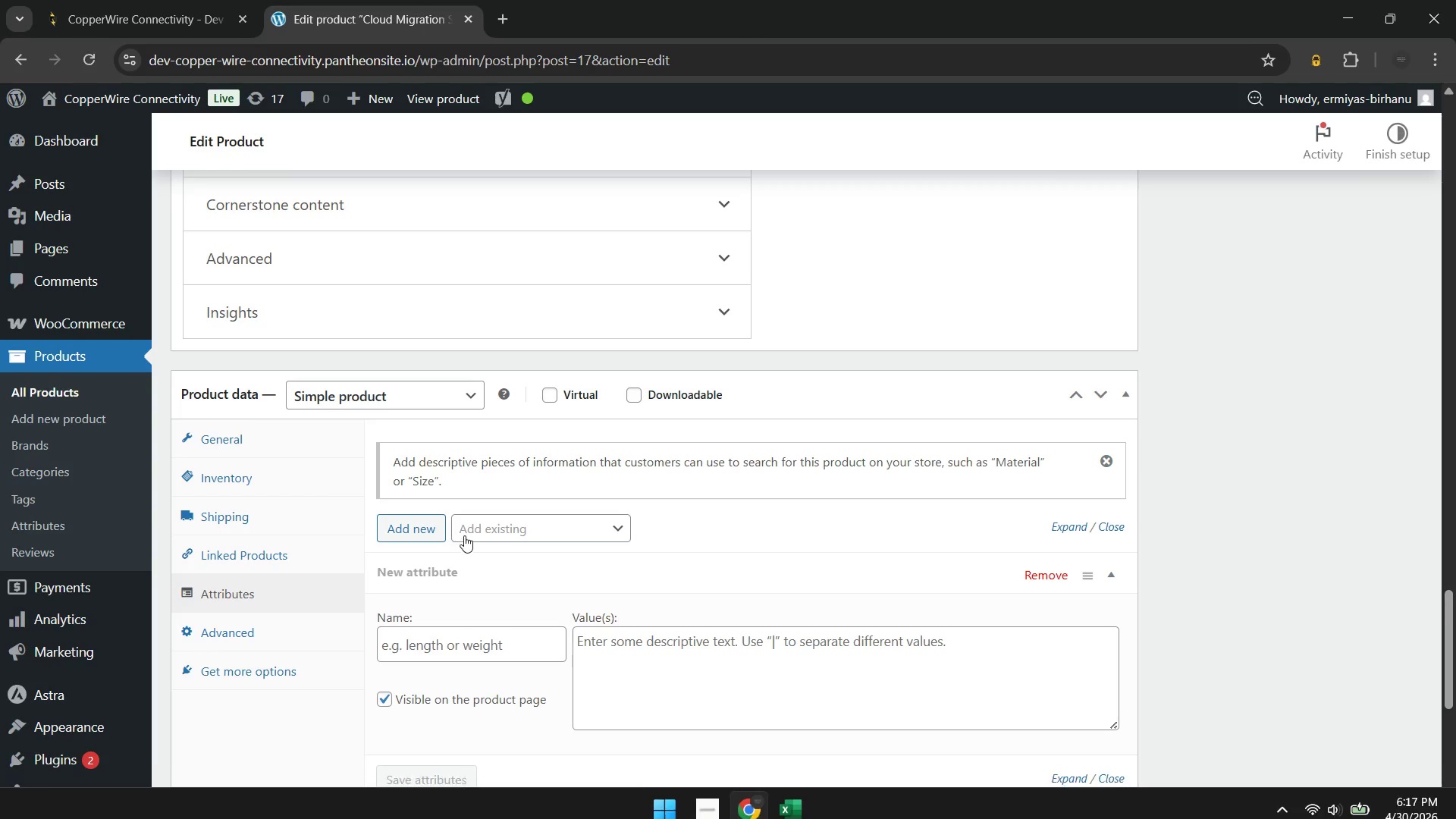 
left_click([506, 519])
 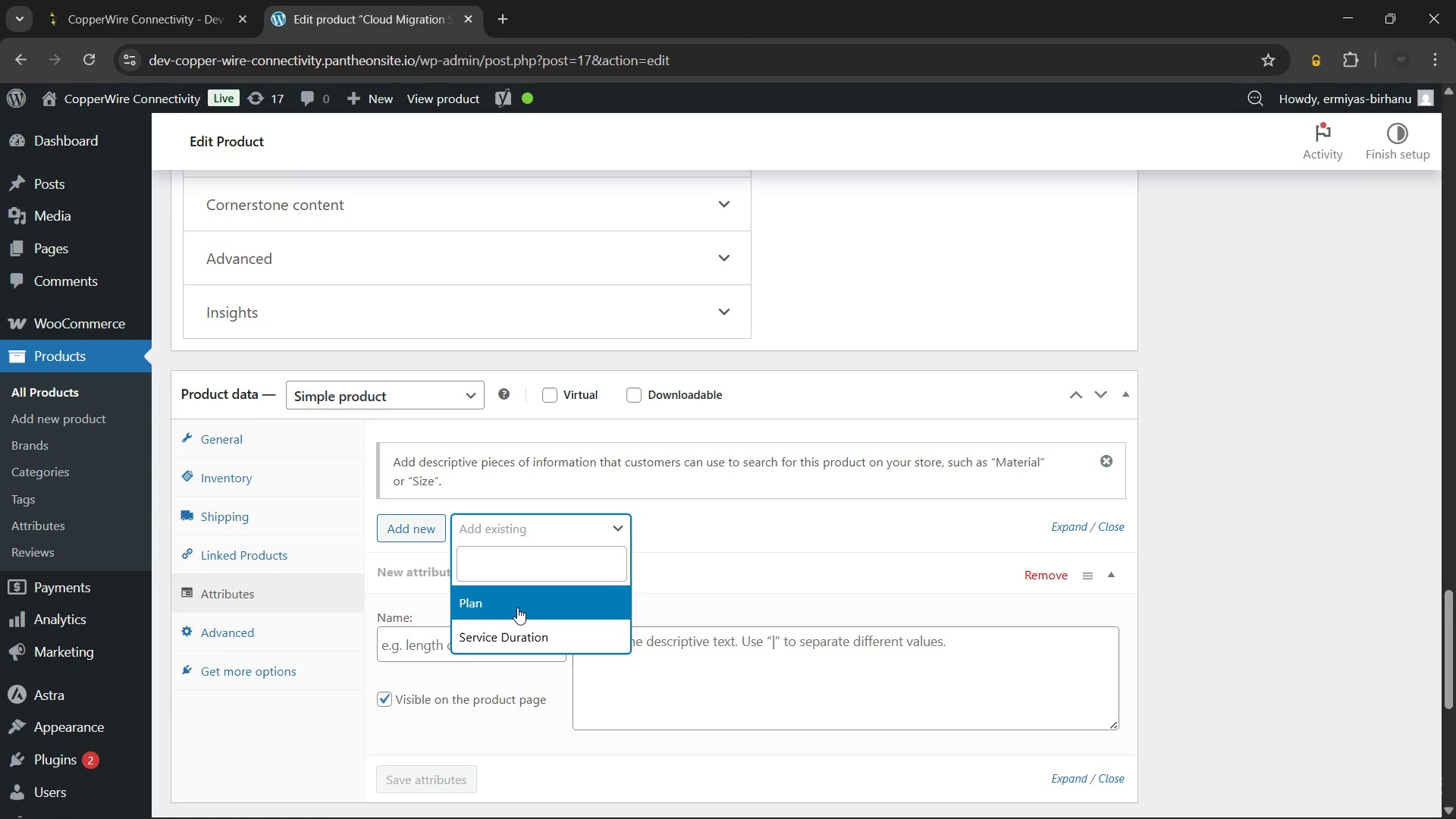 
left_click([514, 632])
 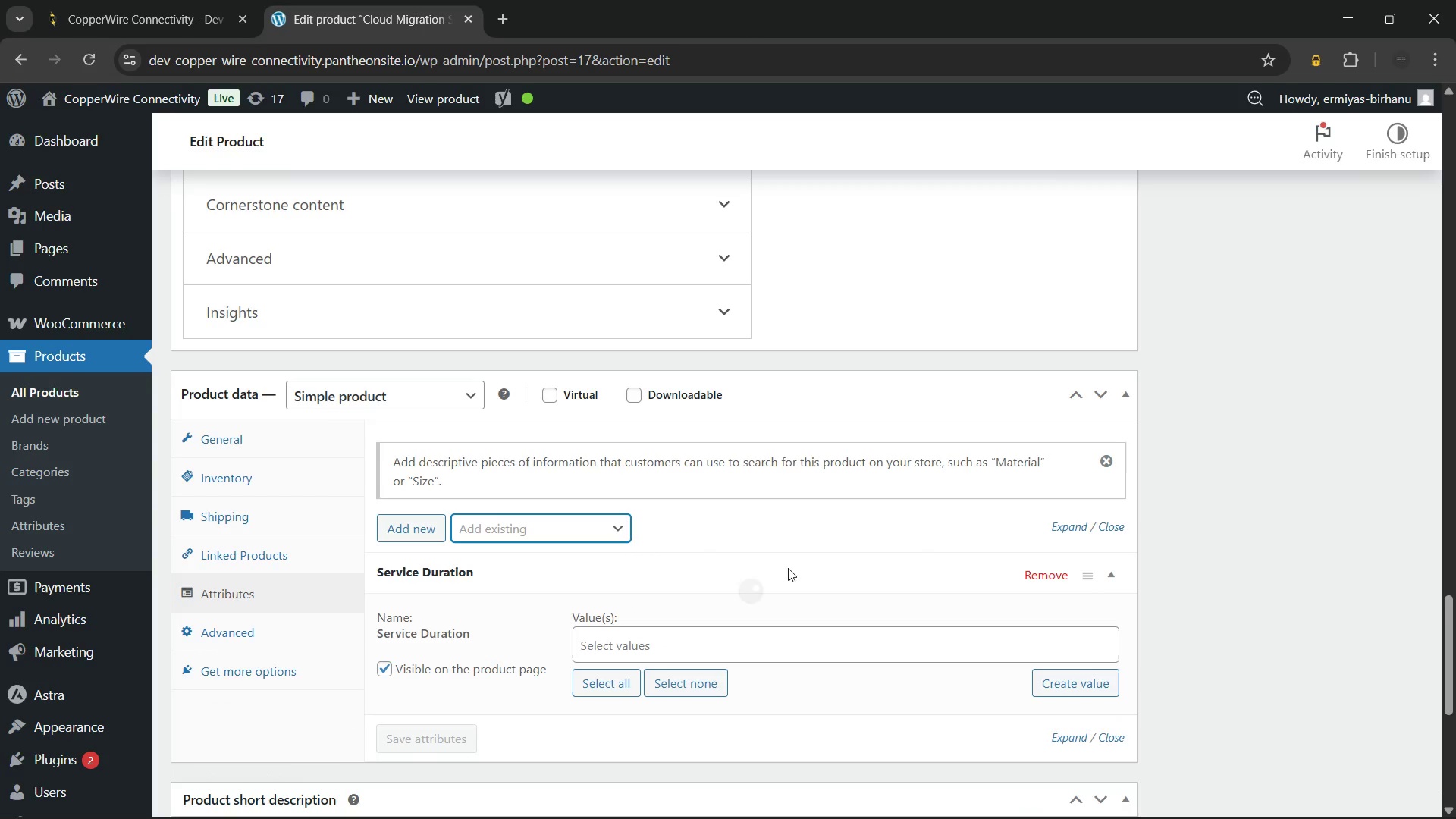 
left_click([696, 660])
 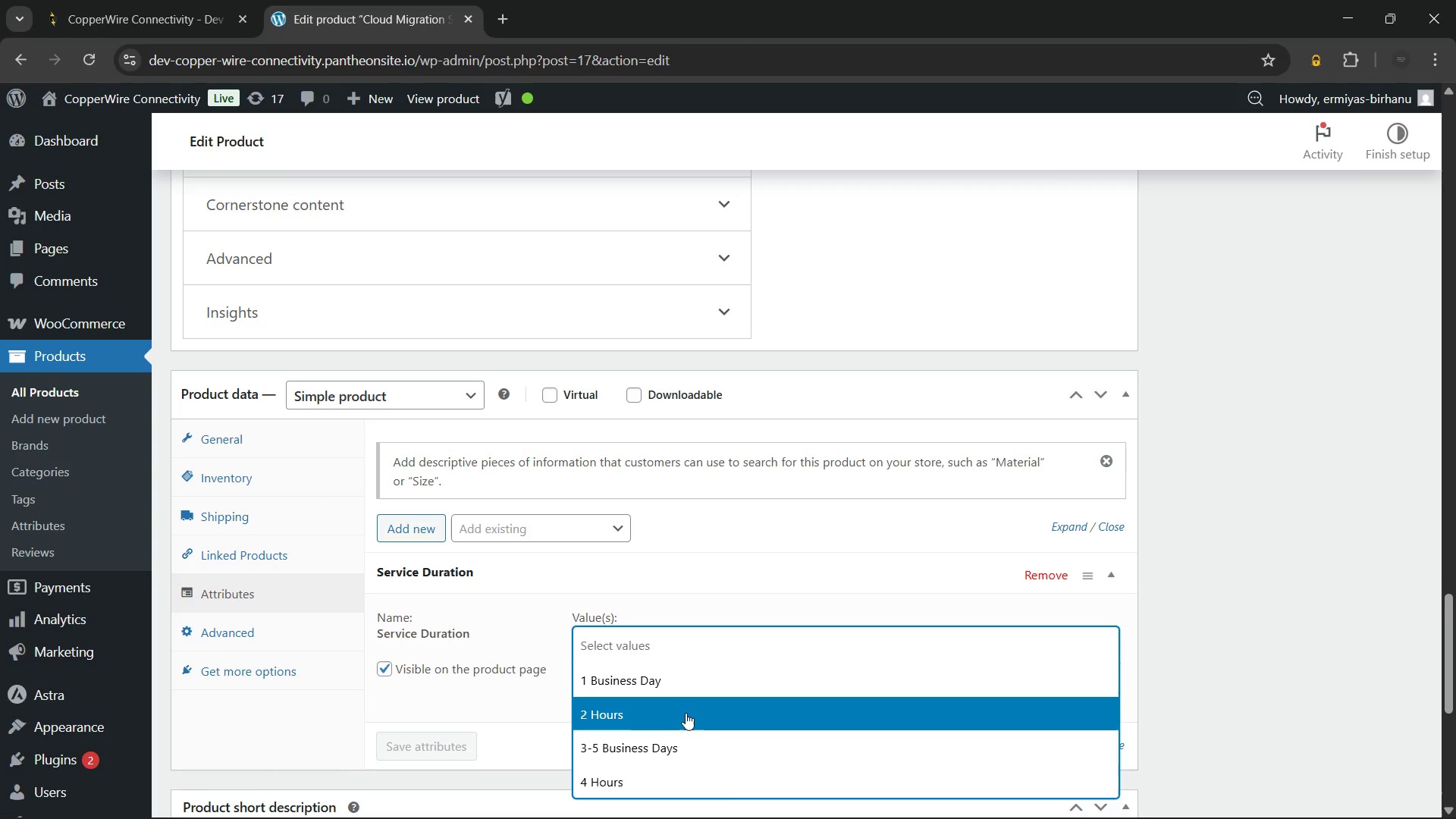 
left_click([673, 738])
 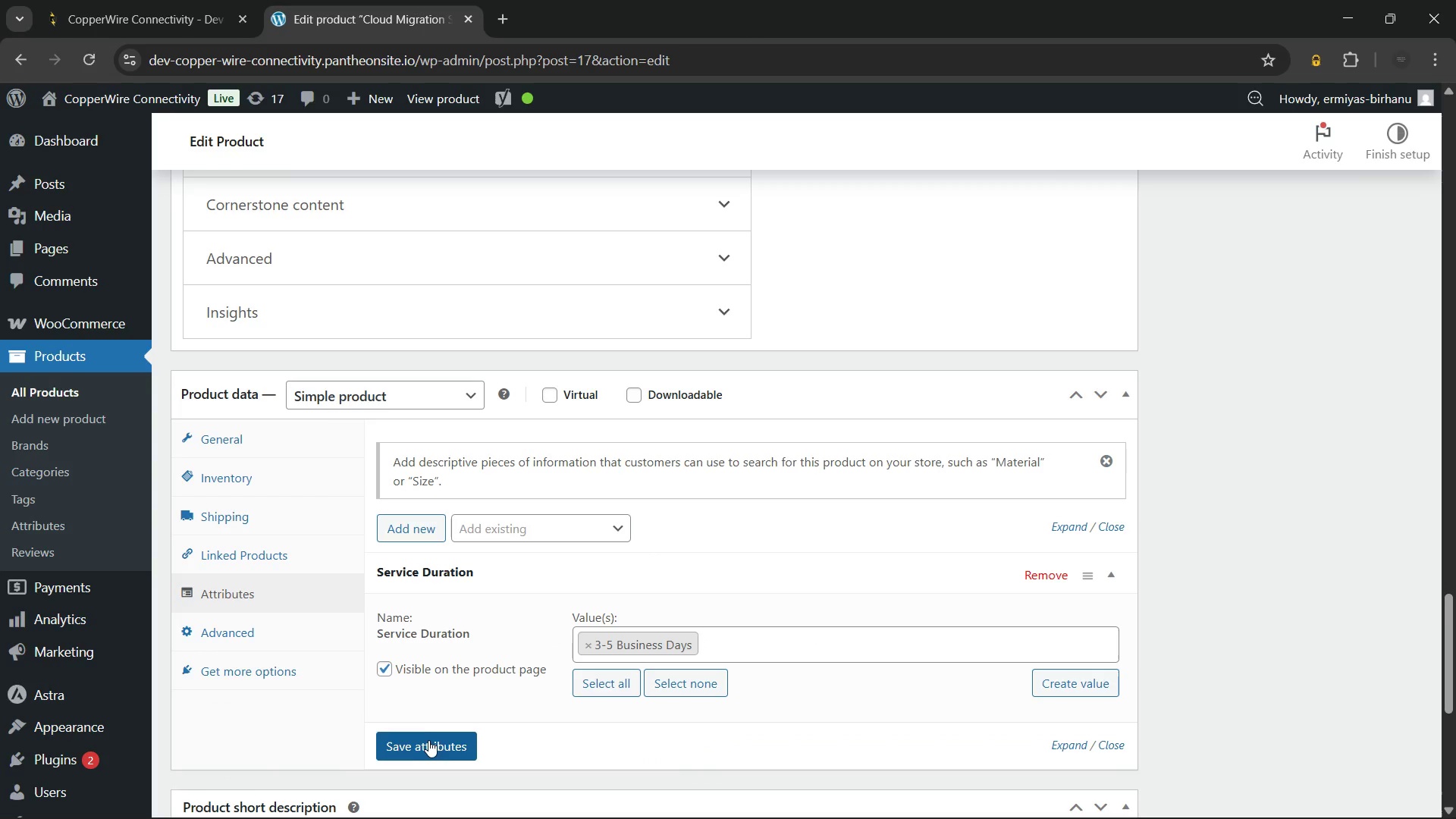 
left_click([428, 741])
 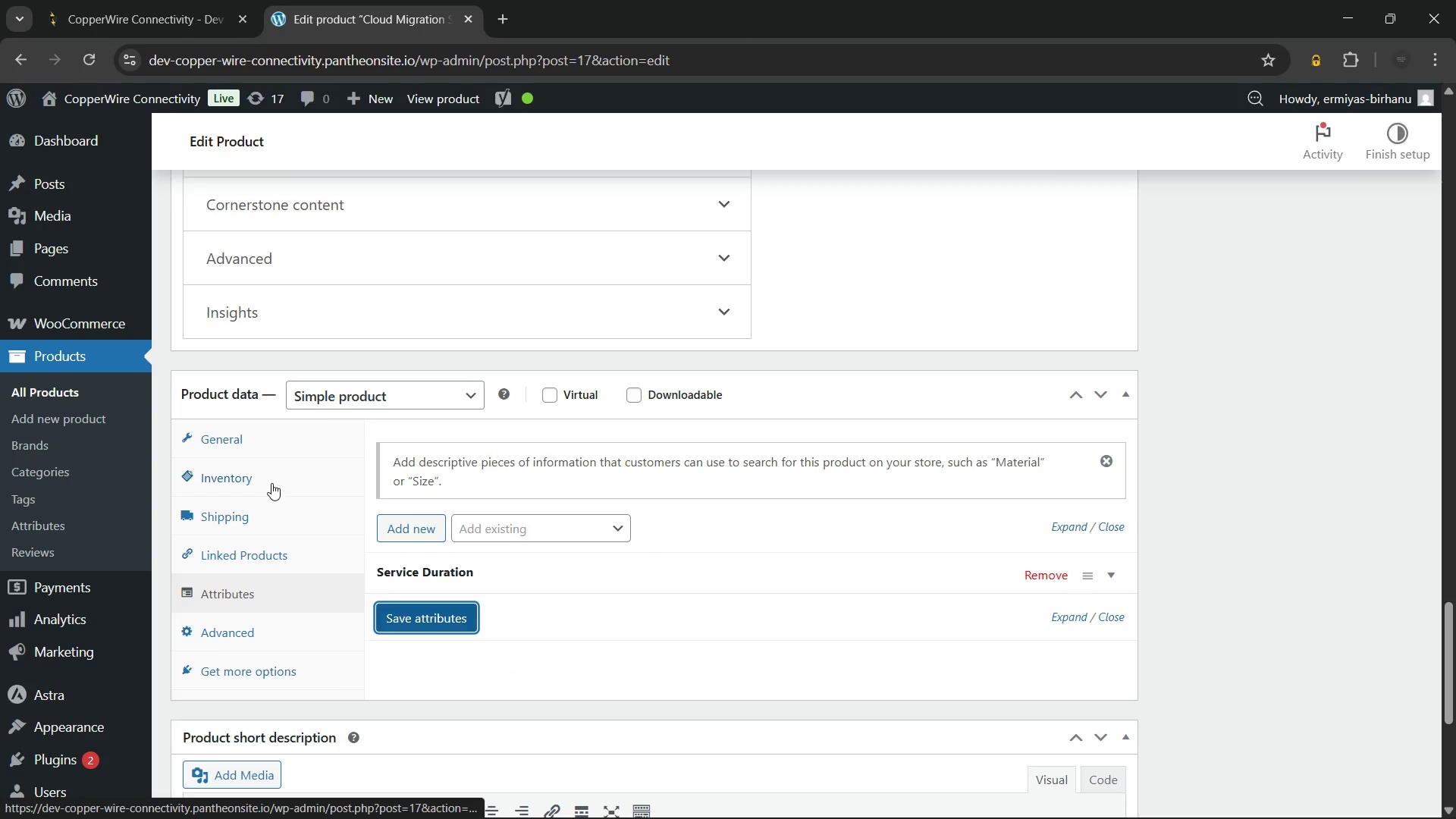 
left_click([271, 479])
 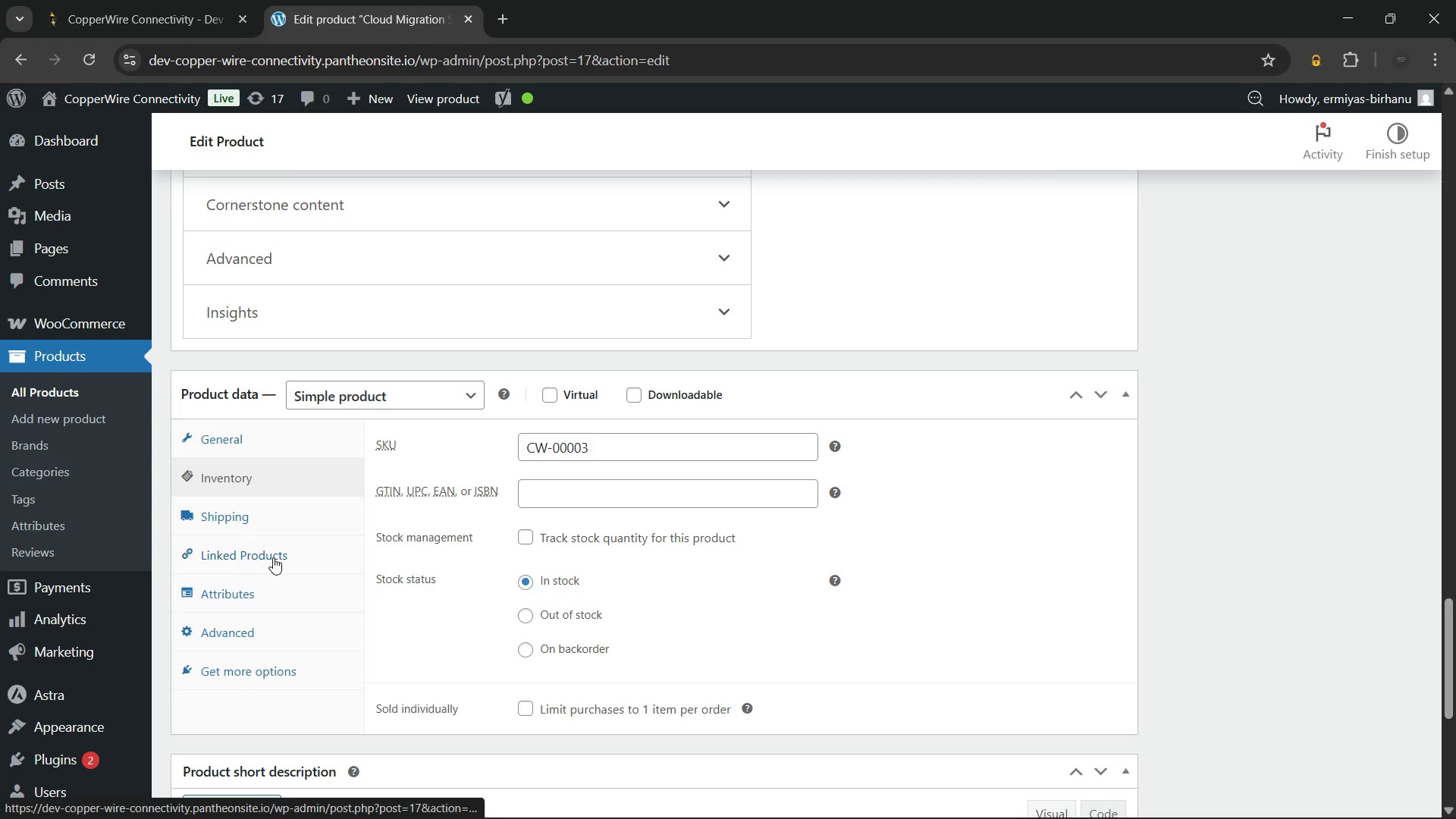 
left_click([285, 437])
 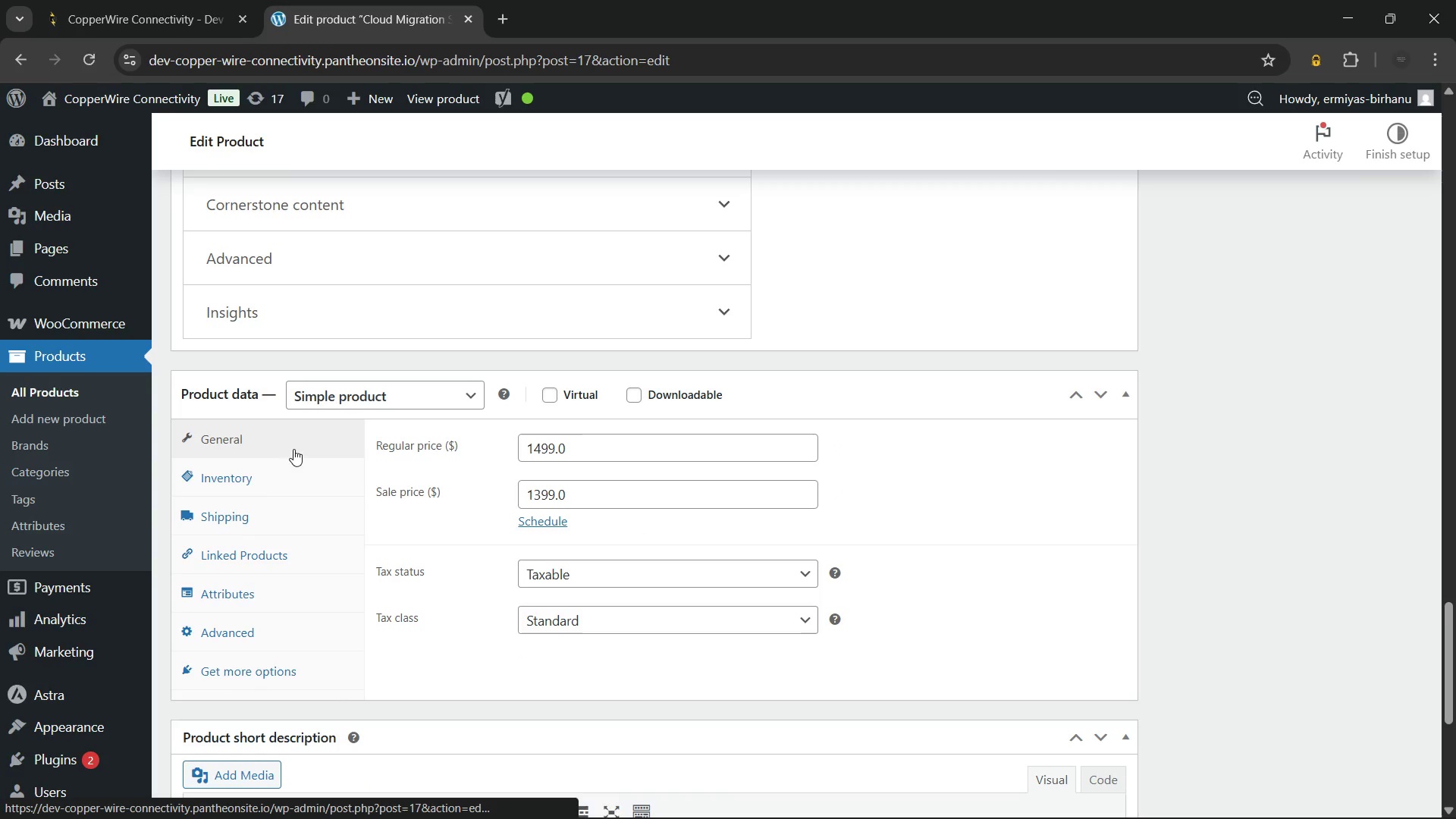 
scroll: coordinate [428, 549], scroll_direction: down, amount: 4.0
 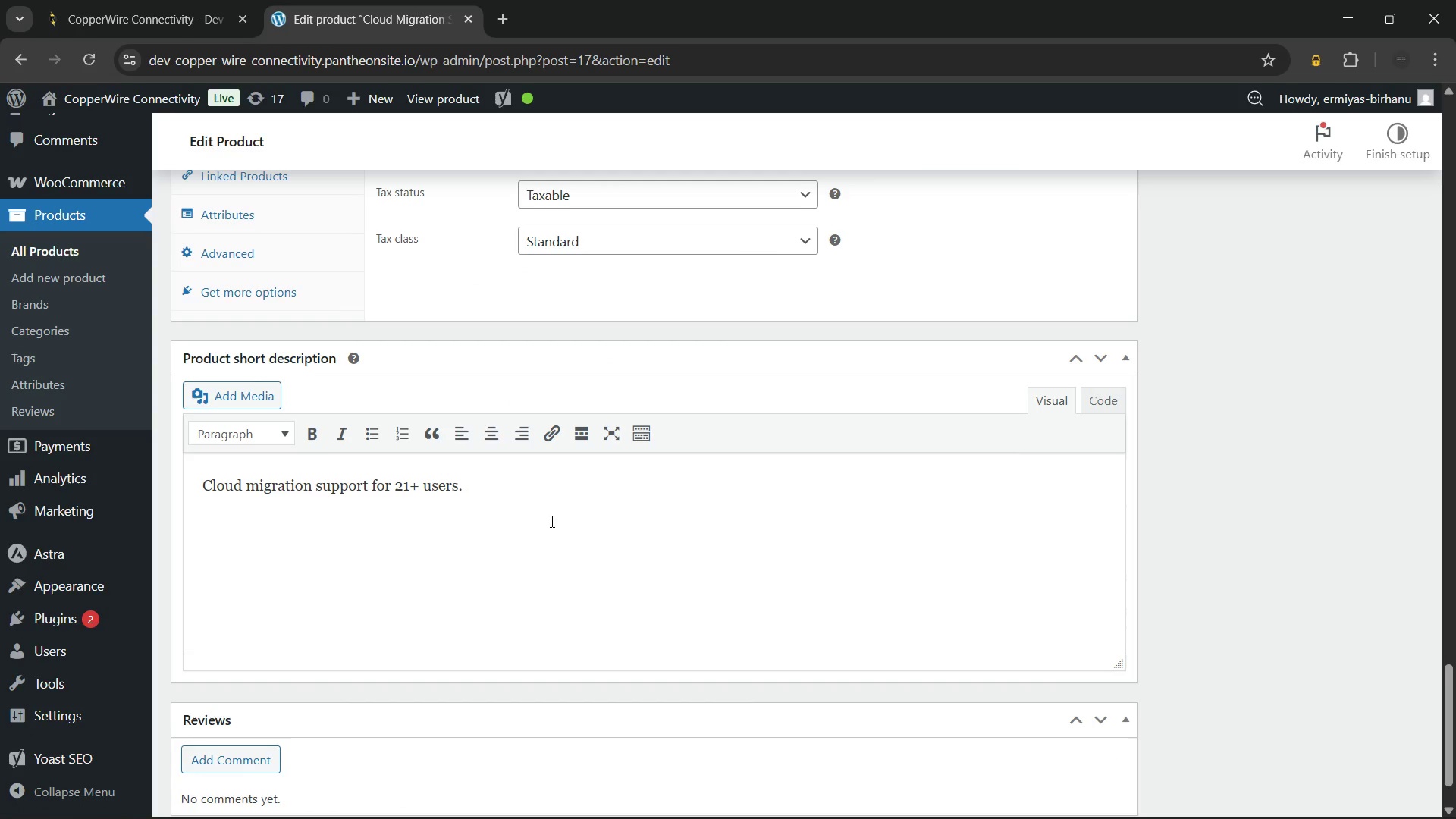 
left_click([551, 521])
 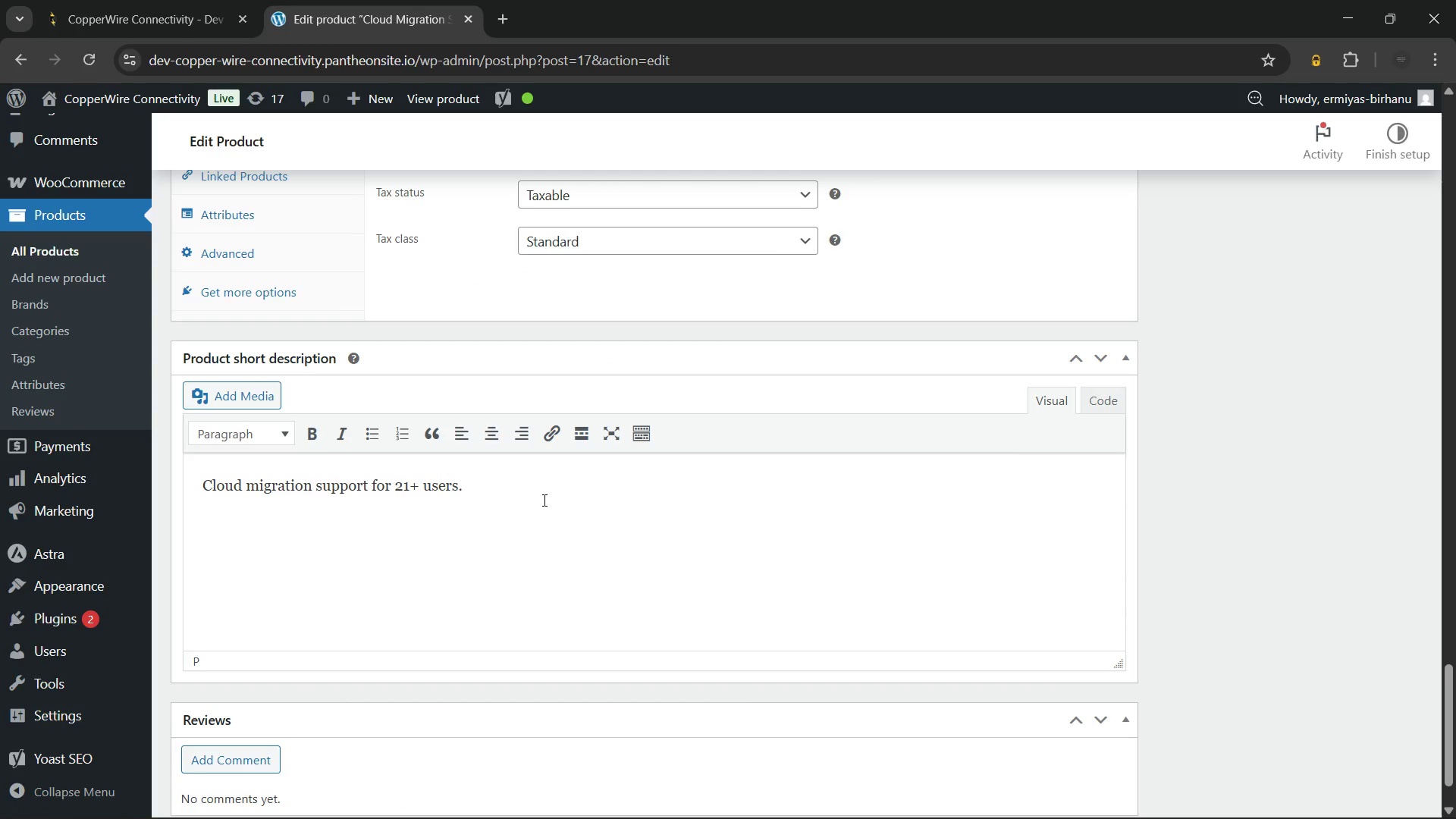 
key(Control+A)
 